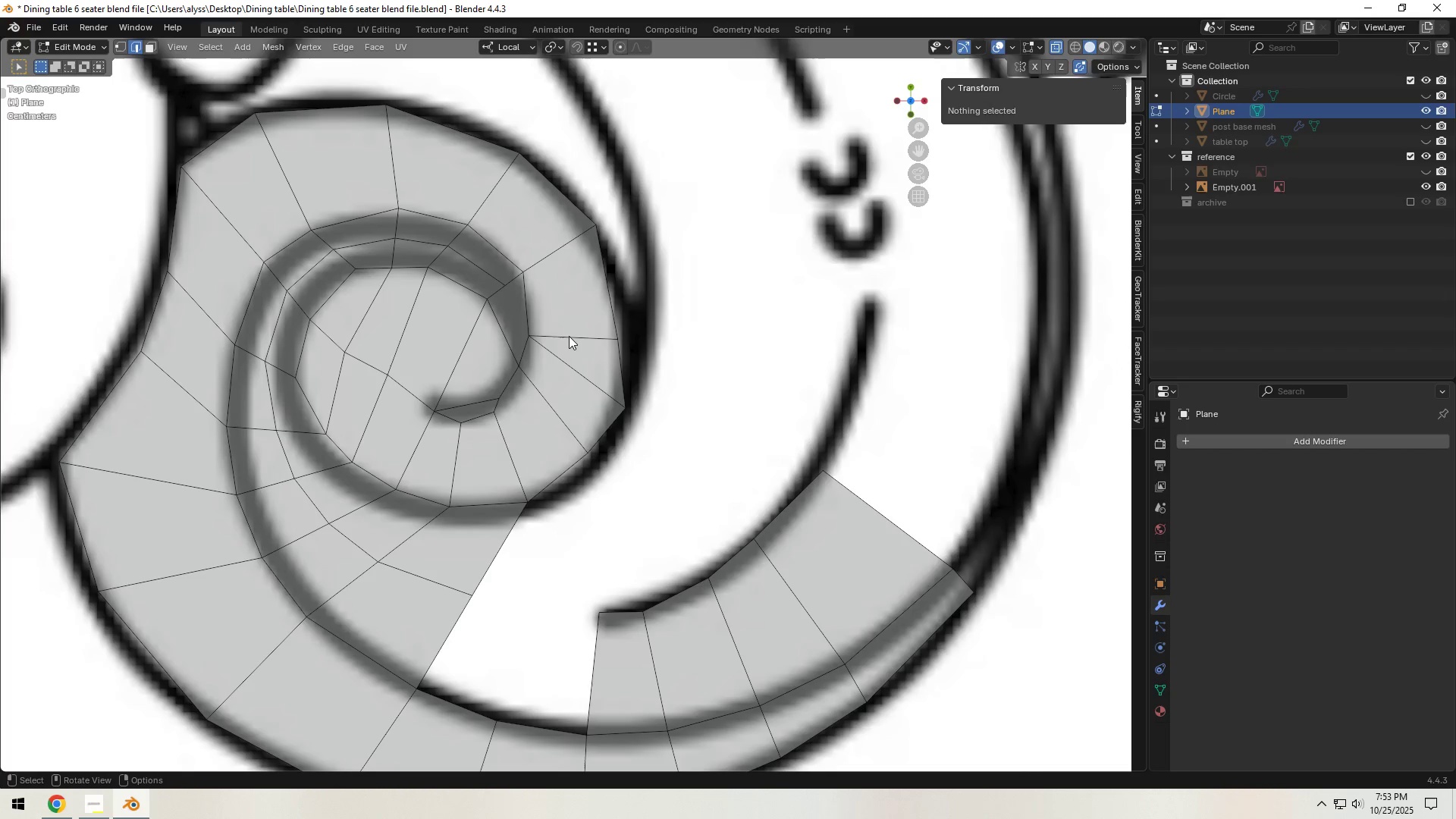 
left_click([569, 336])
 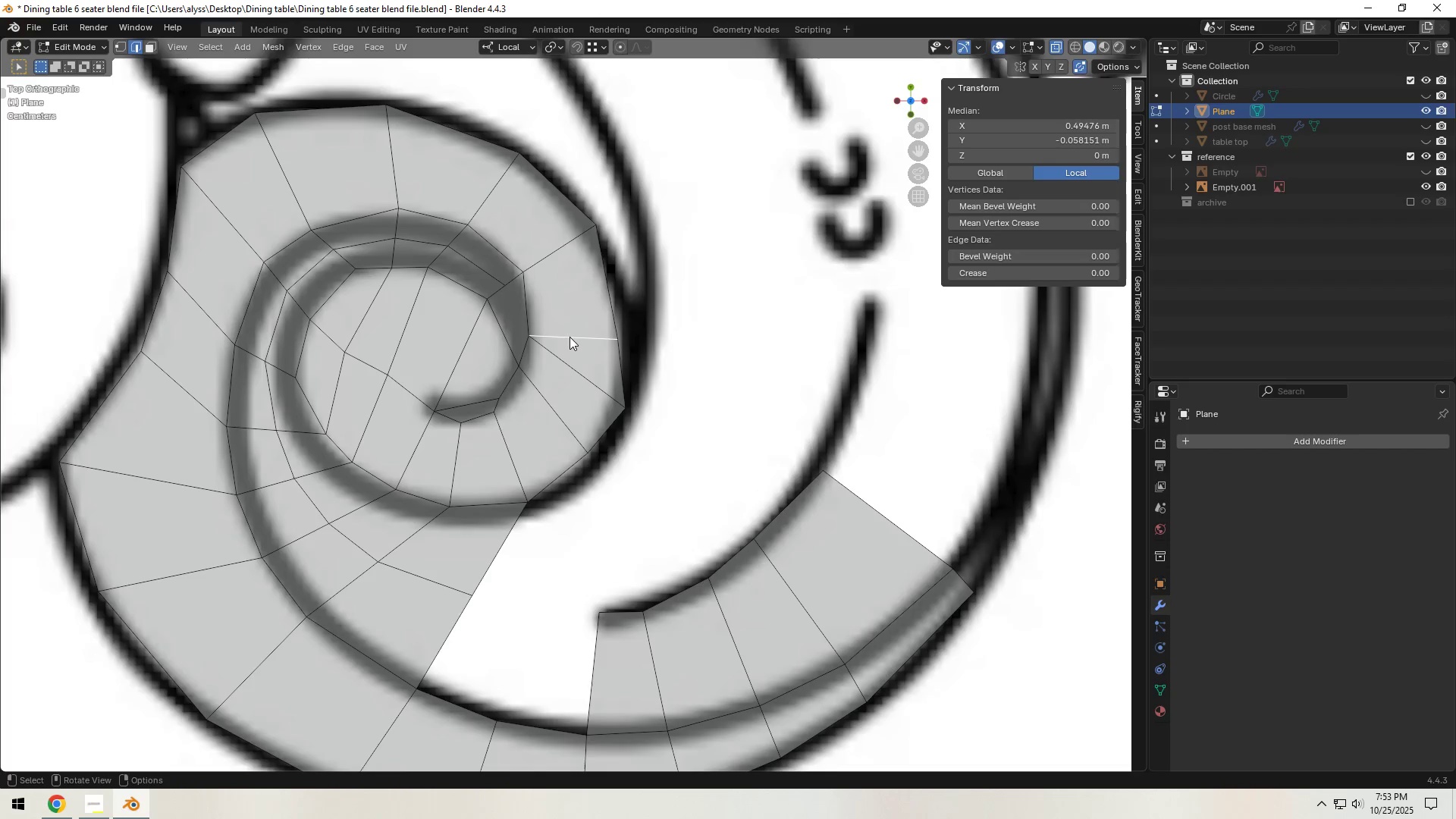 
key(Control+X)
 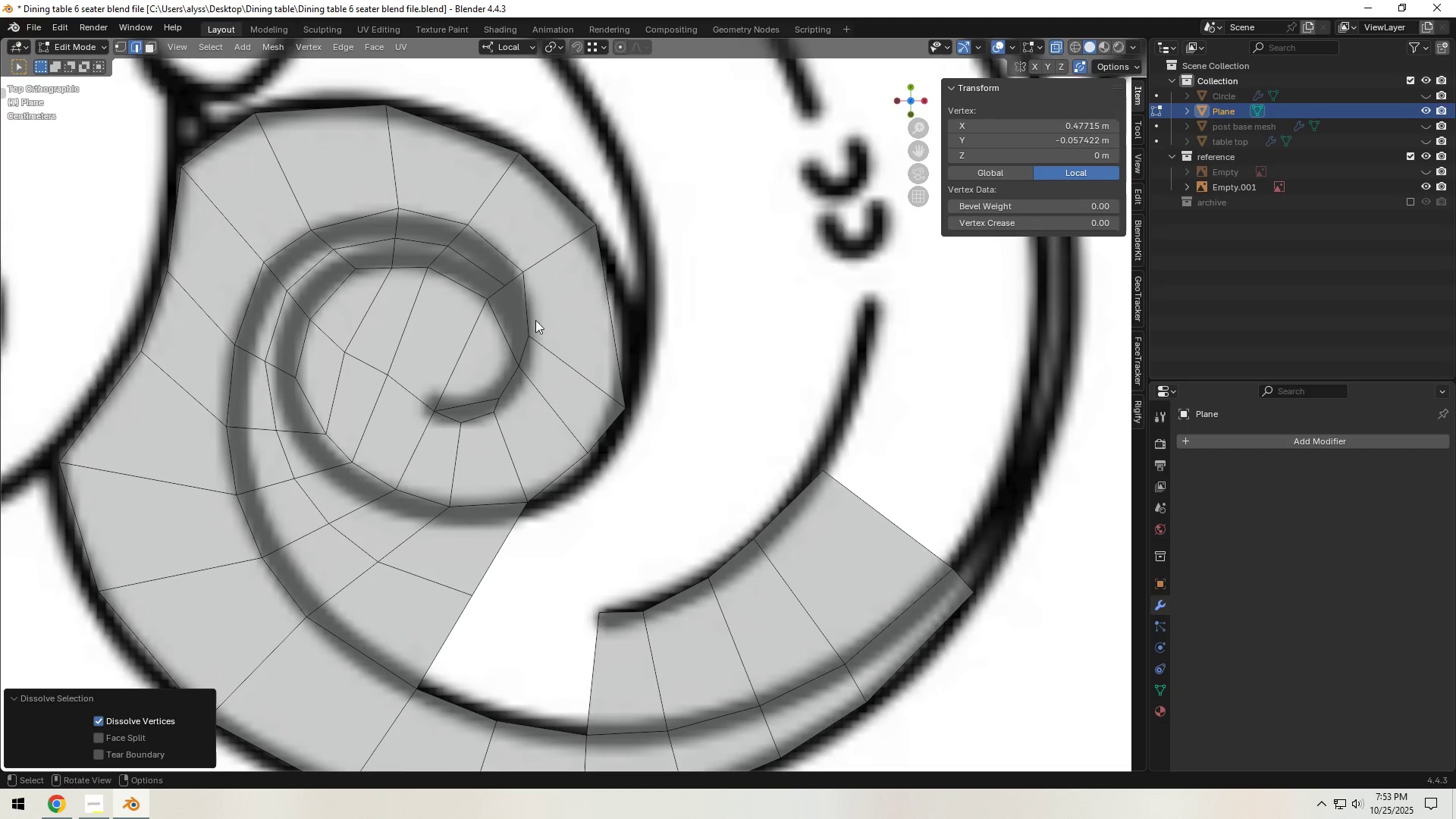 
hold_key(key=ShiftLeft, duration=0.39)
 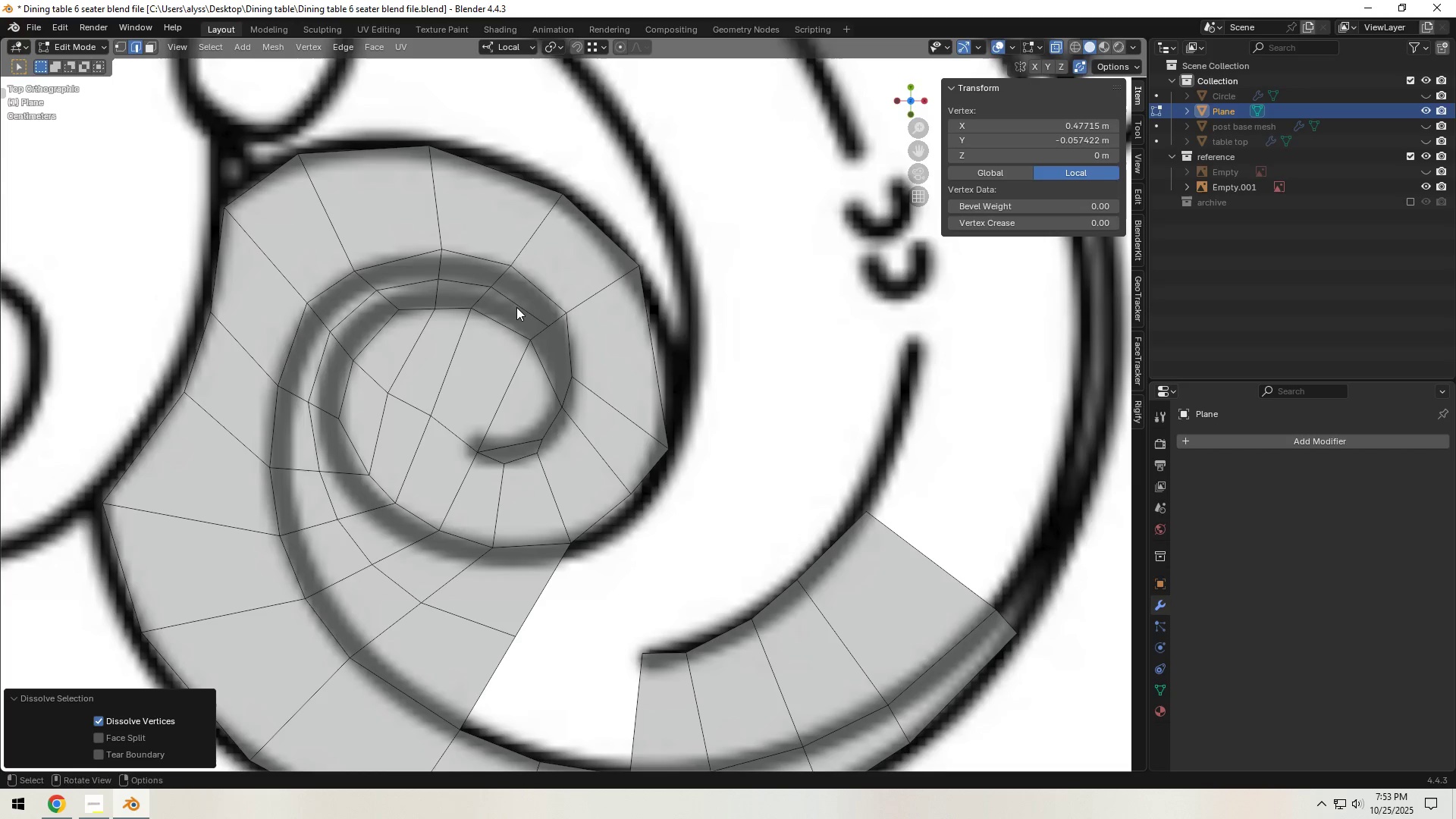 
hold_key(key=AltLeft, duration=0.42)
left_click([516, 307])
 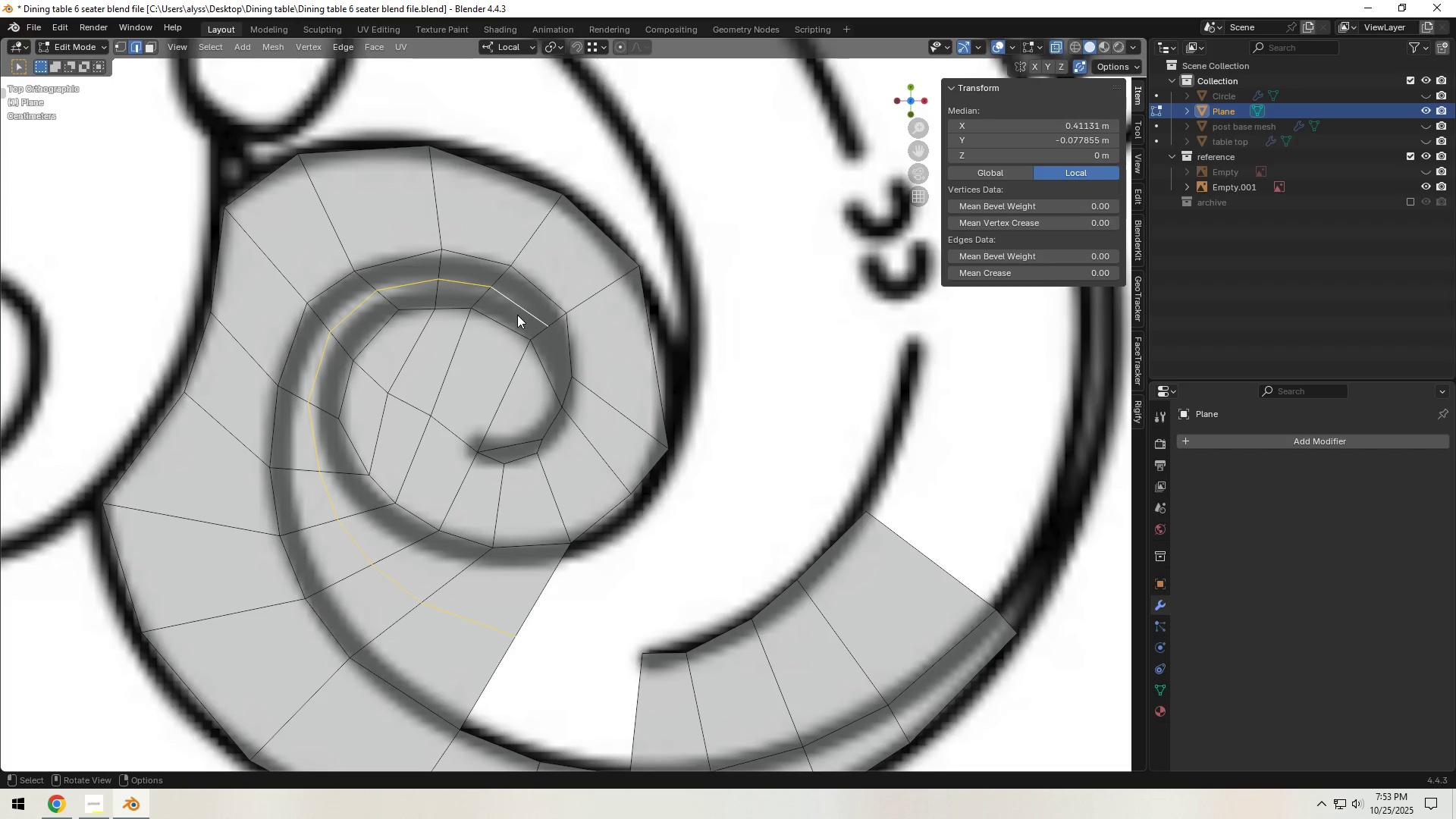 
key(Control+X)
 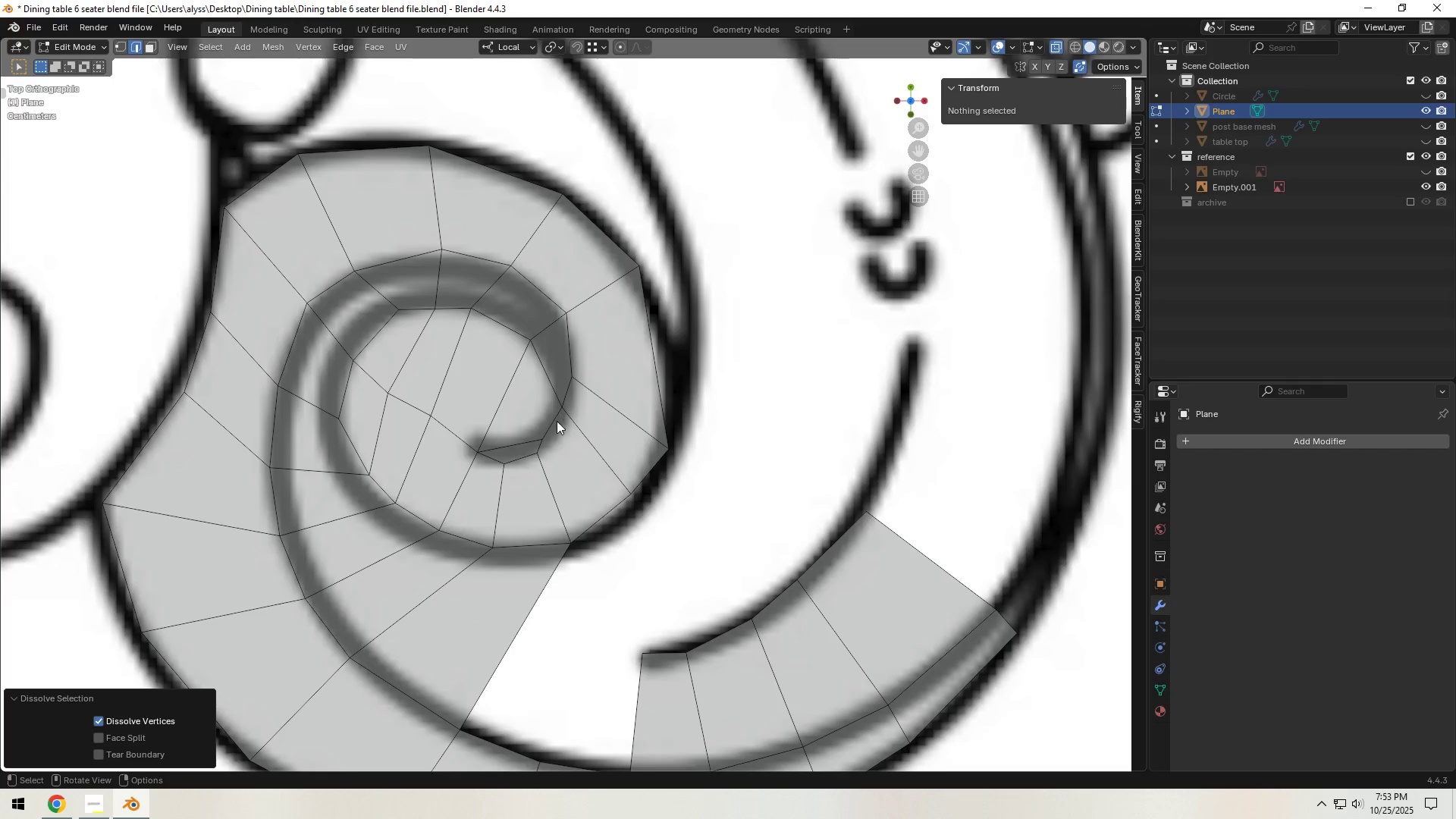 
key(Shift+ShiftLeft)
 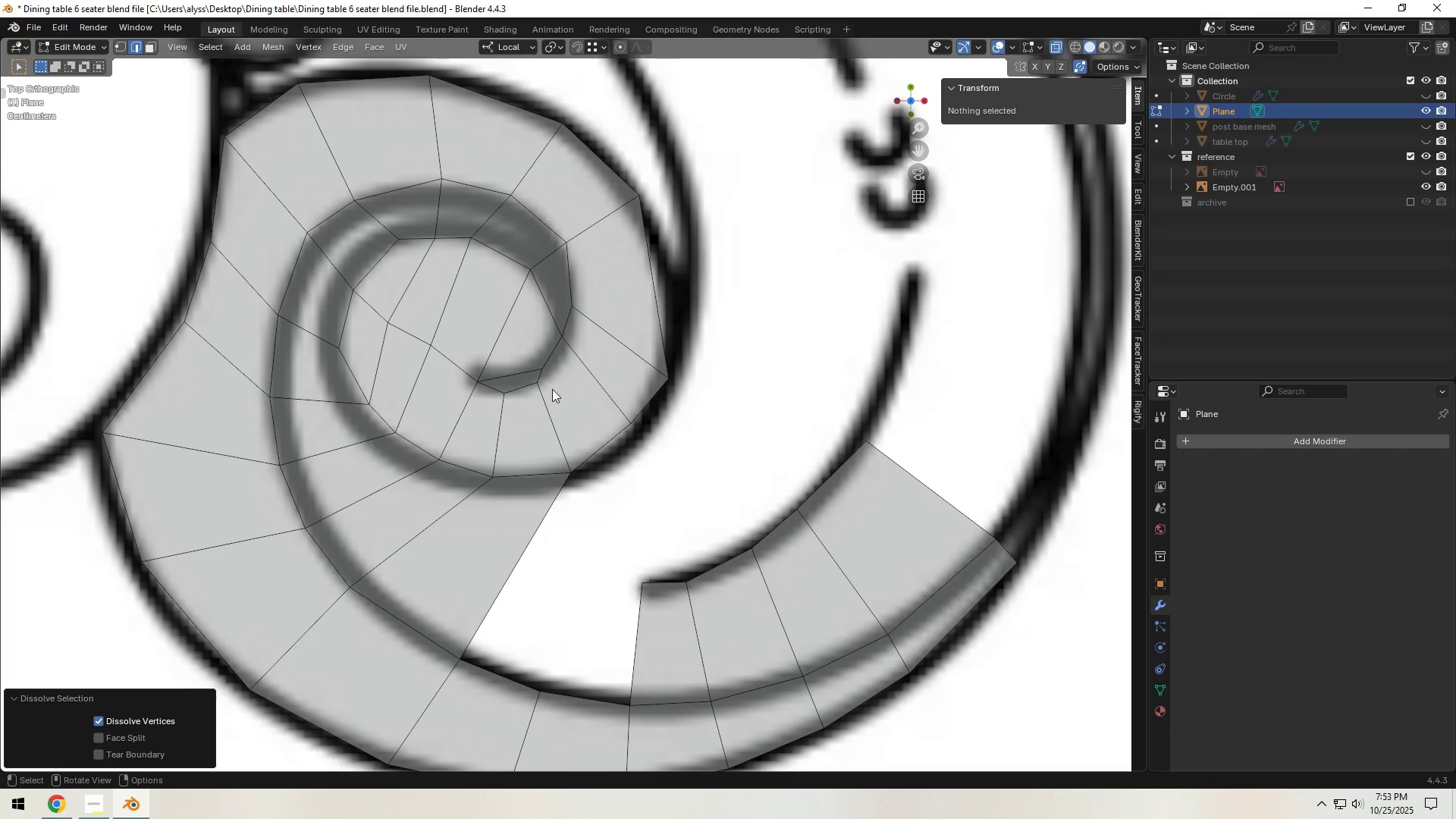 
key(Control+ControlLeft)
 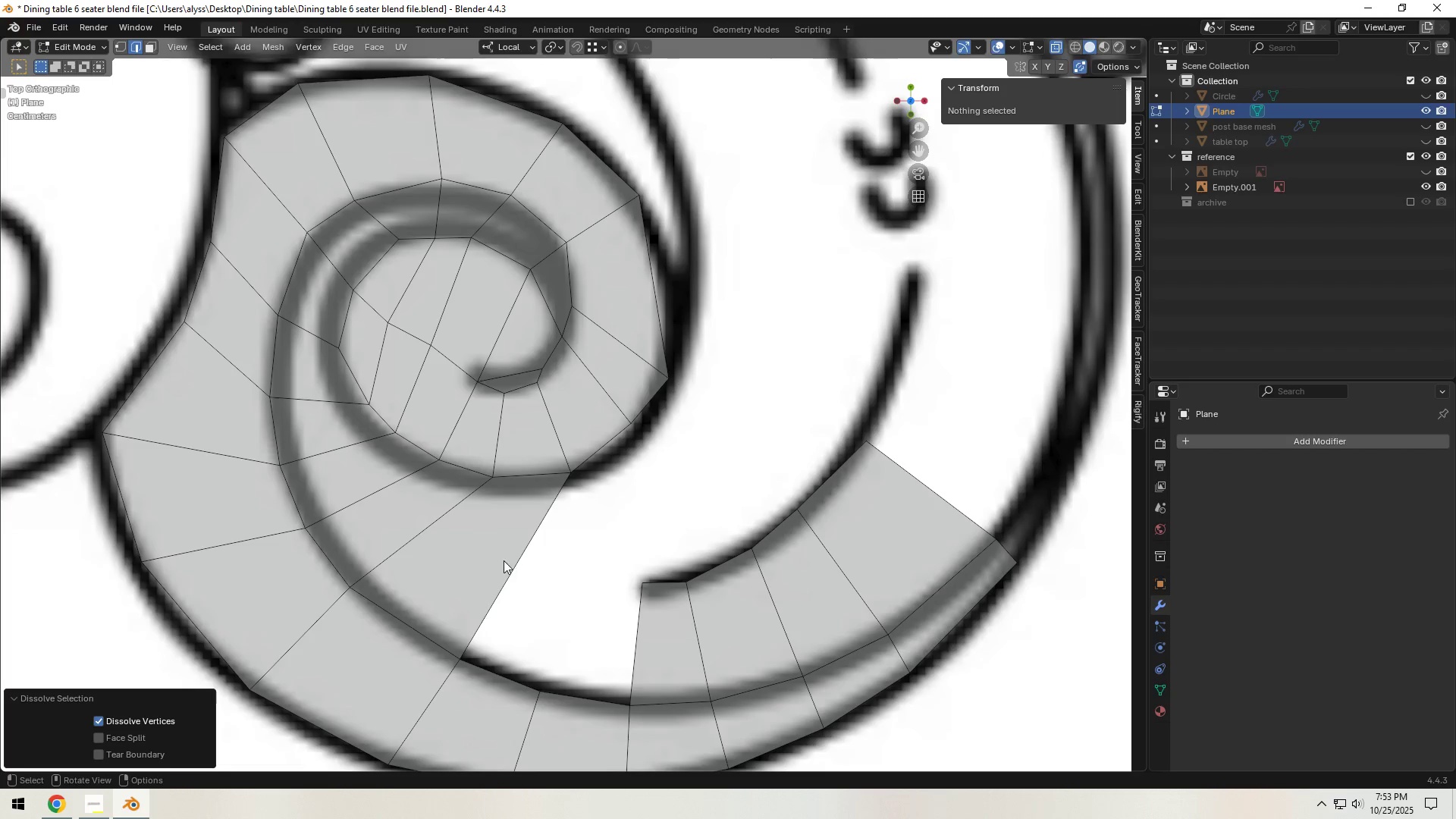 
key(Control+R)
 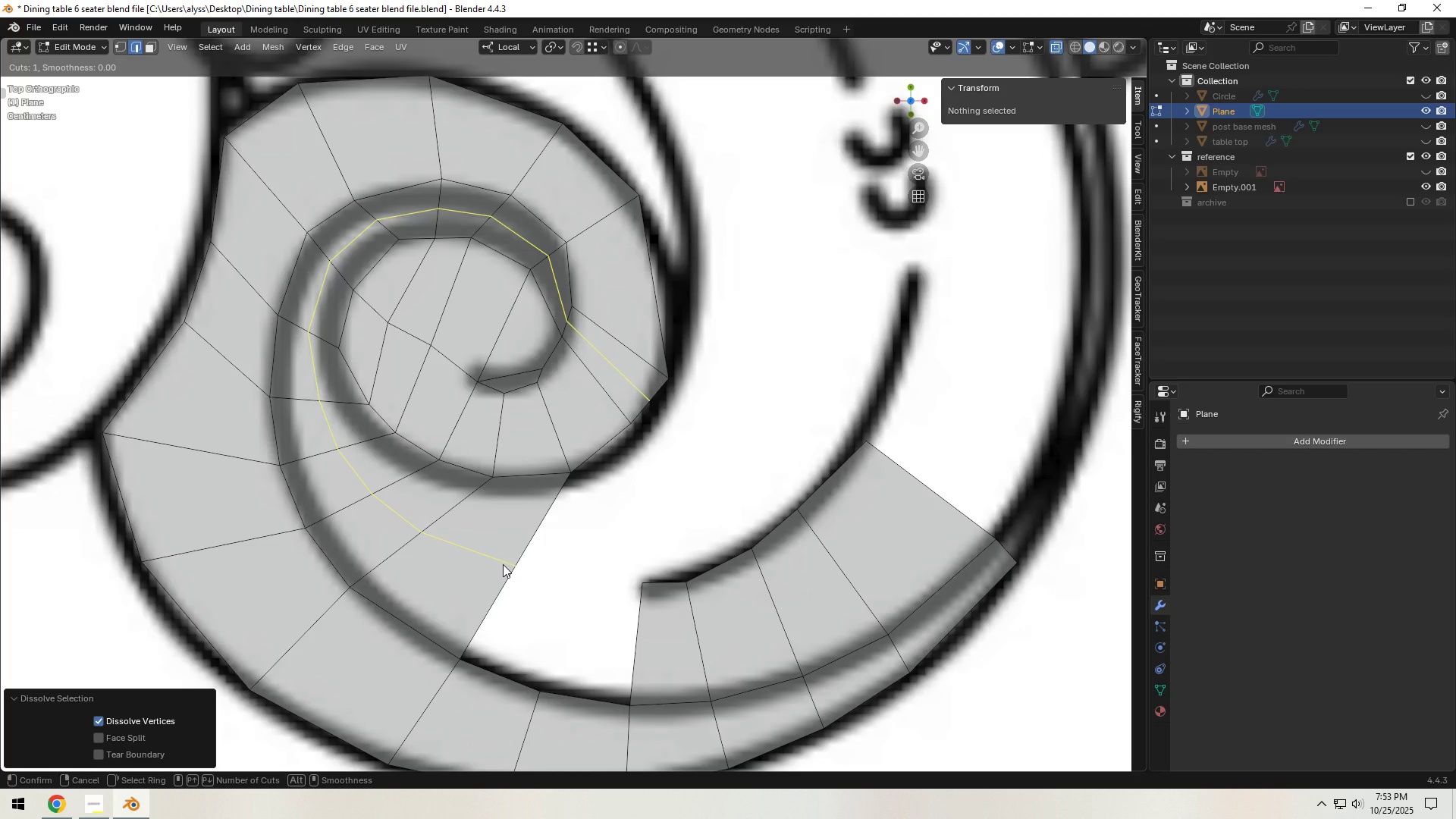 
left_click([503, 564])
 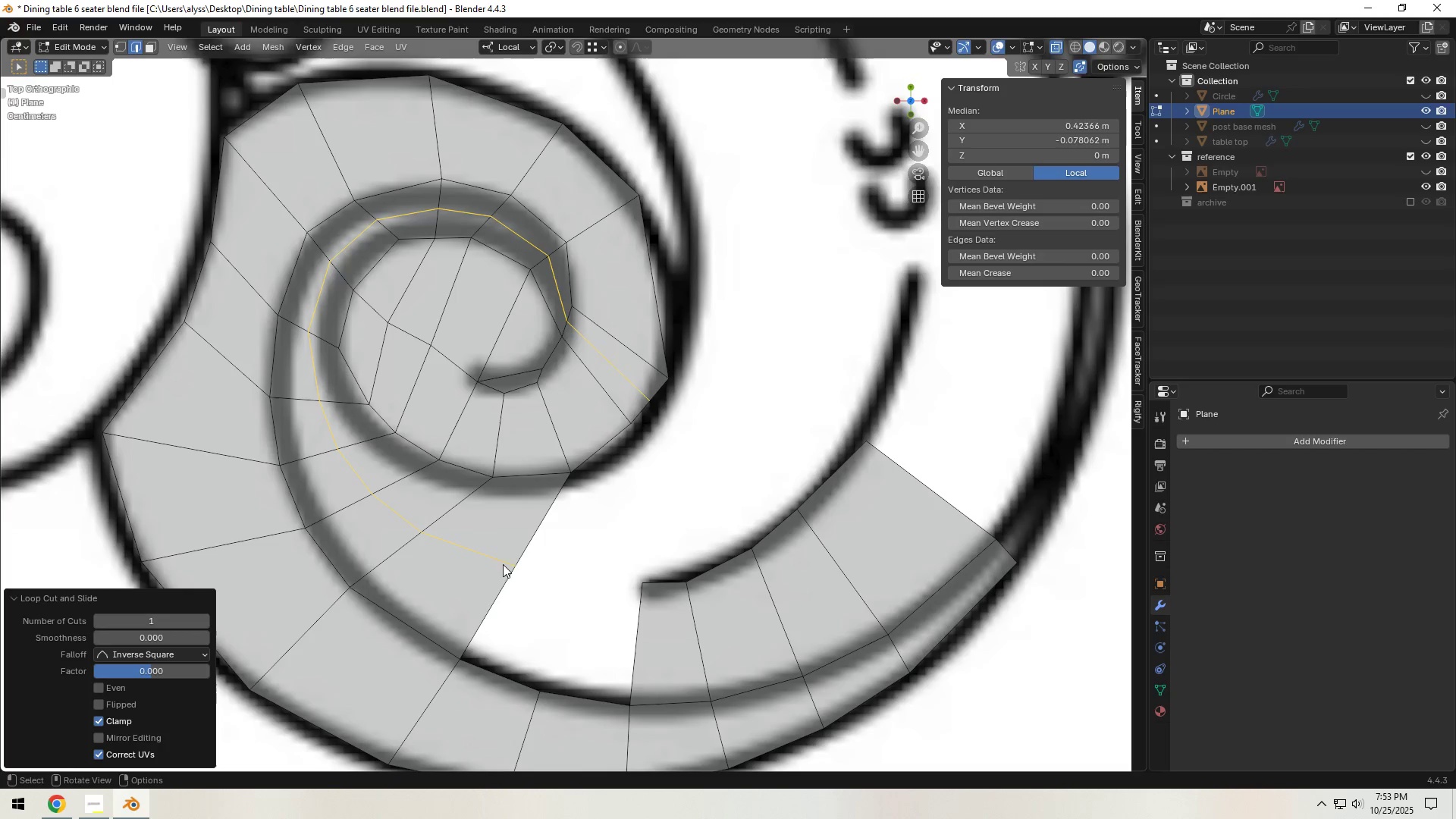 
right_click([503, 564])
 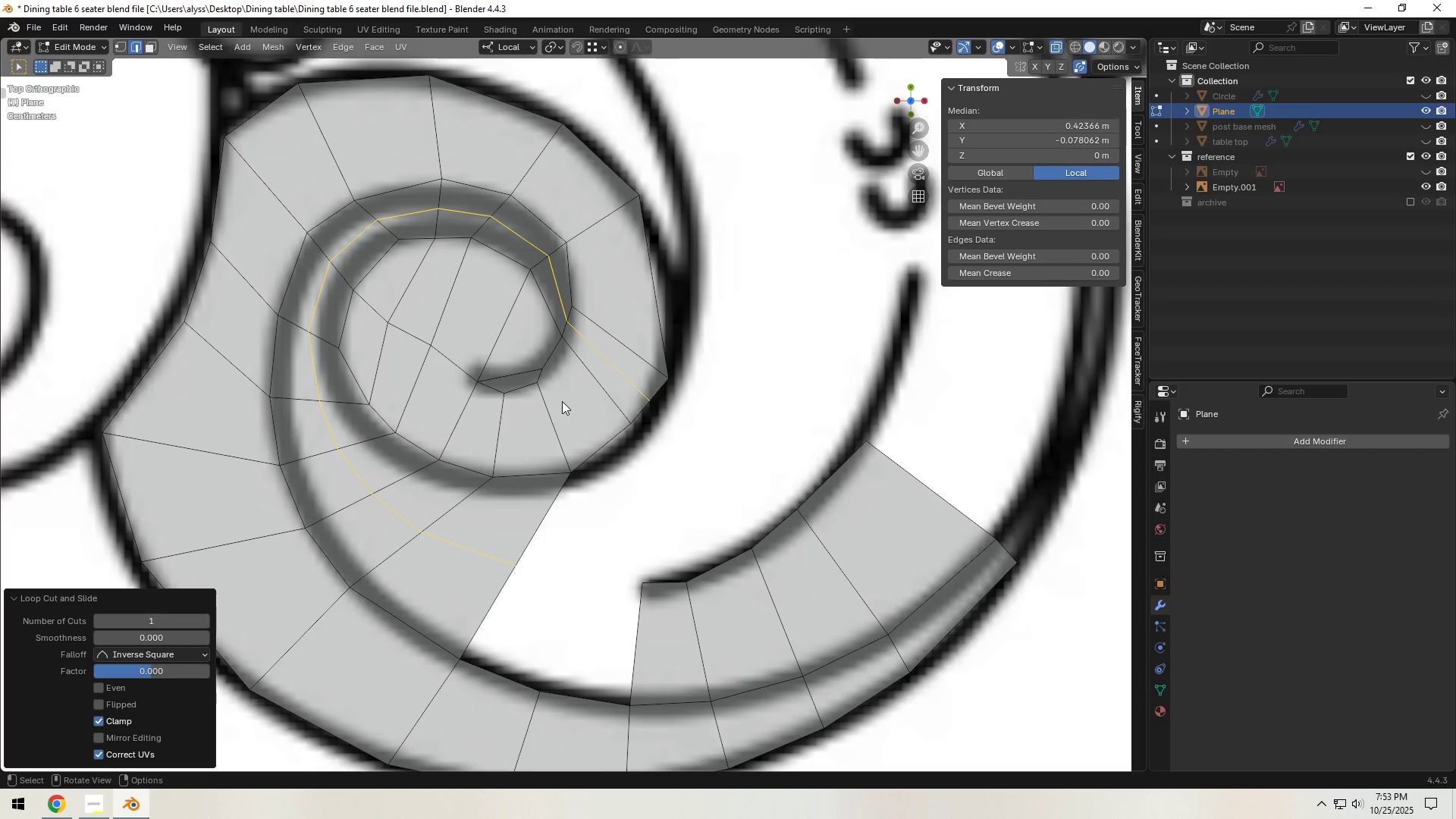 
key(1)
 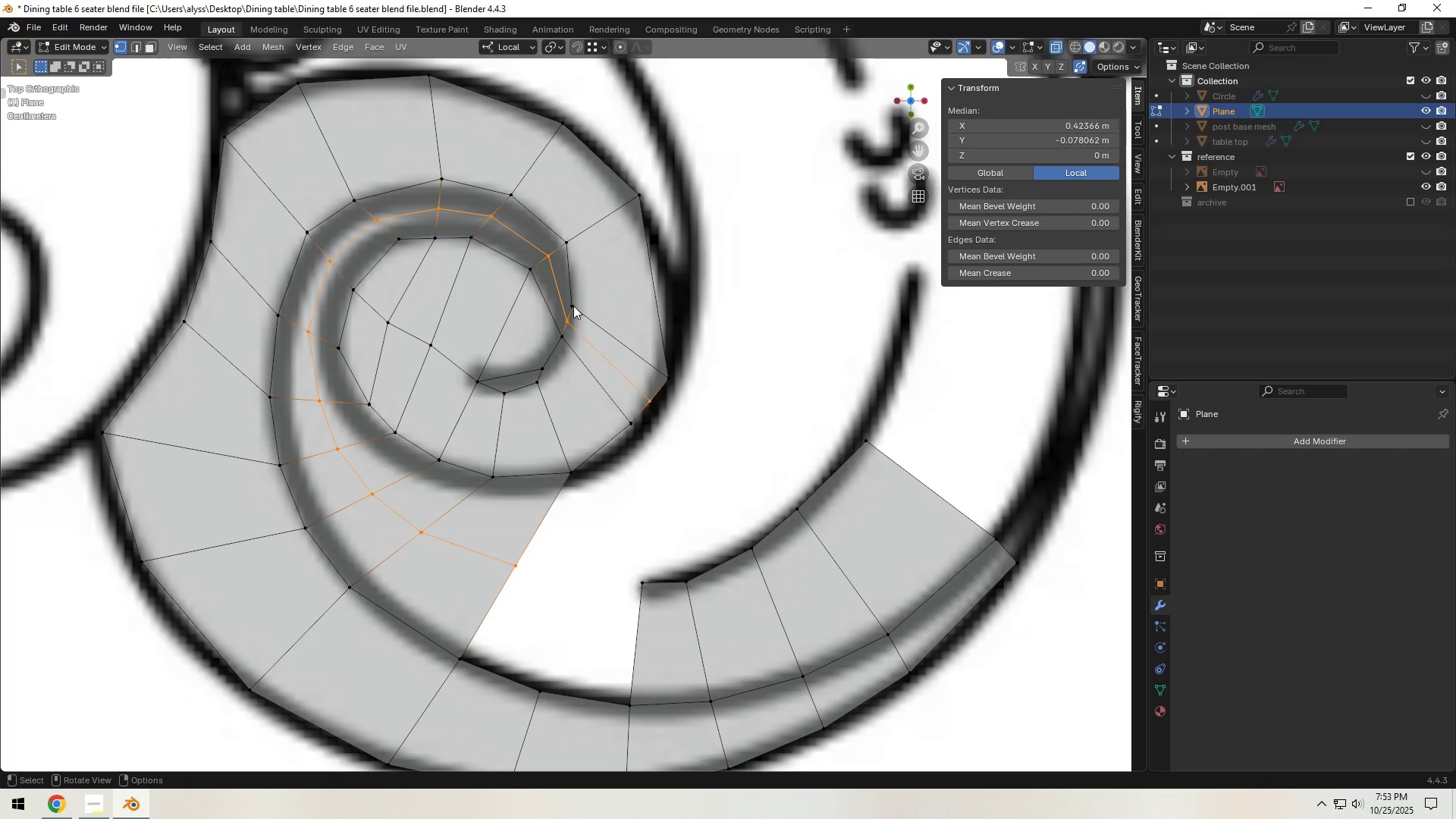 
left_click([573, 306])
 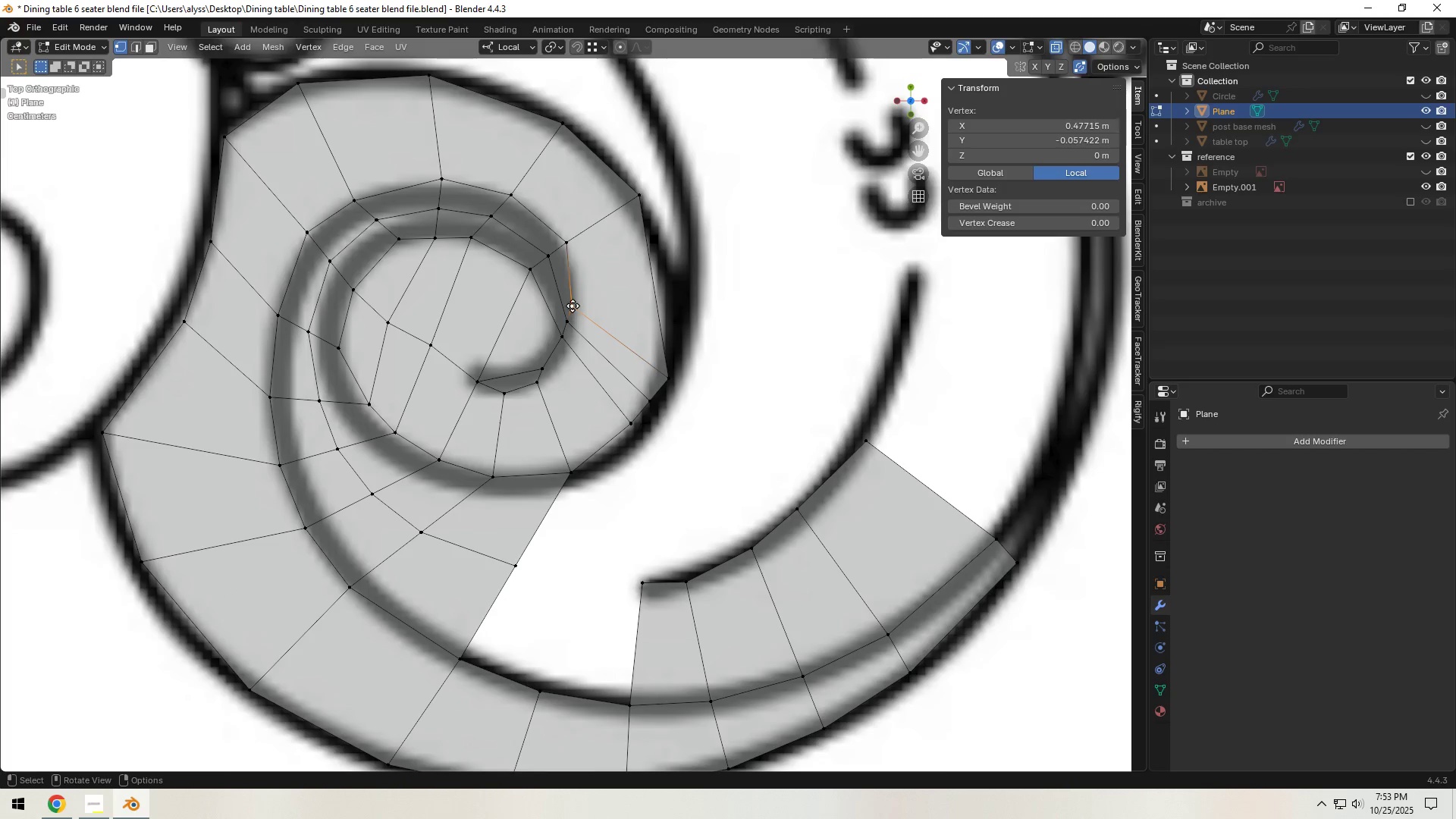 
key(G)
 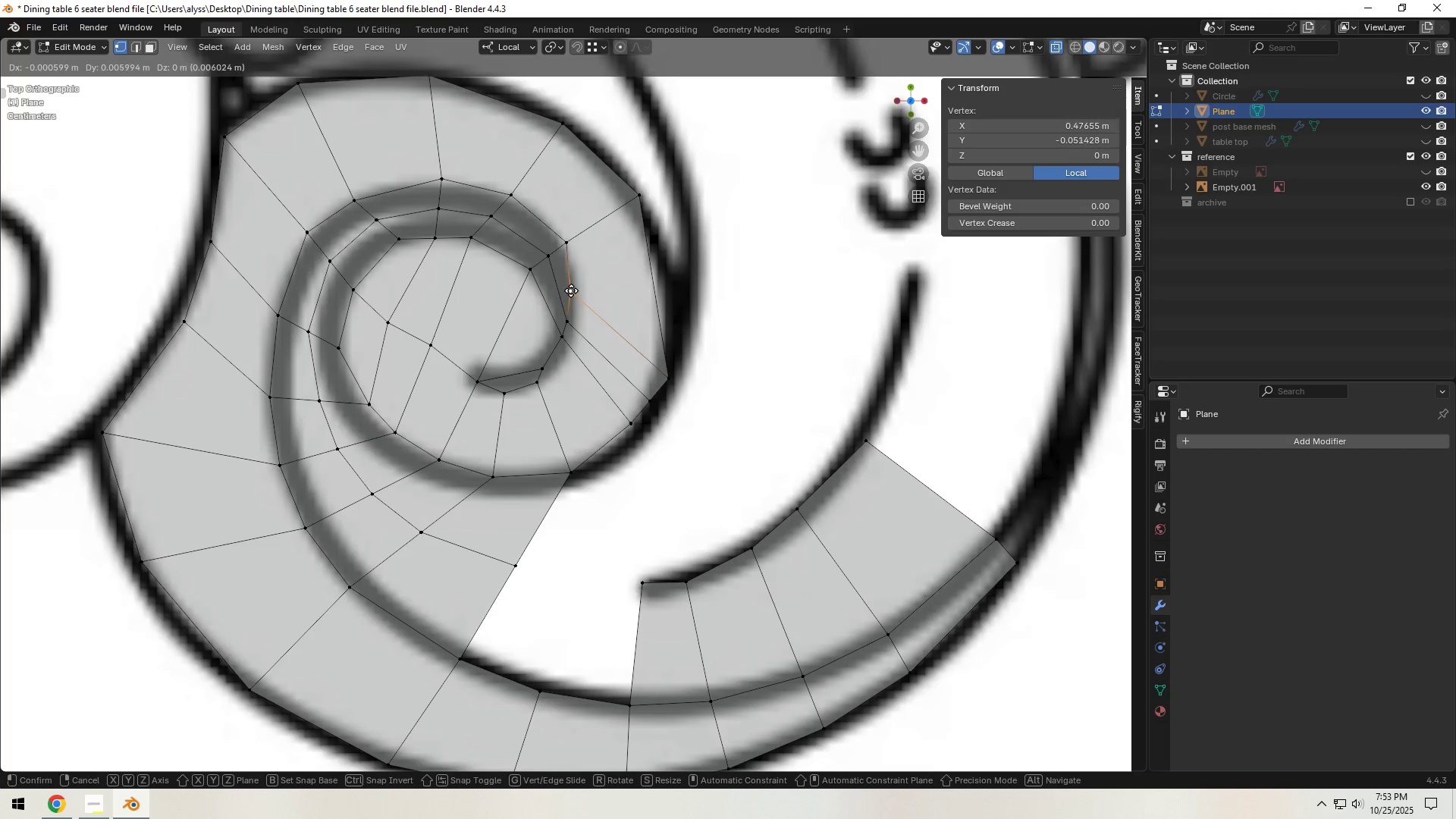 
left_click([571, 290])
 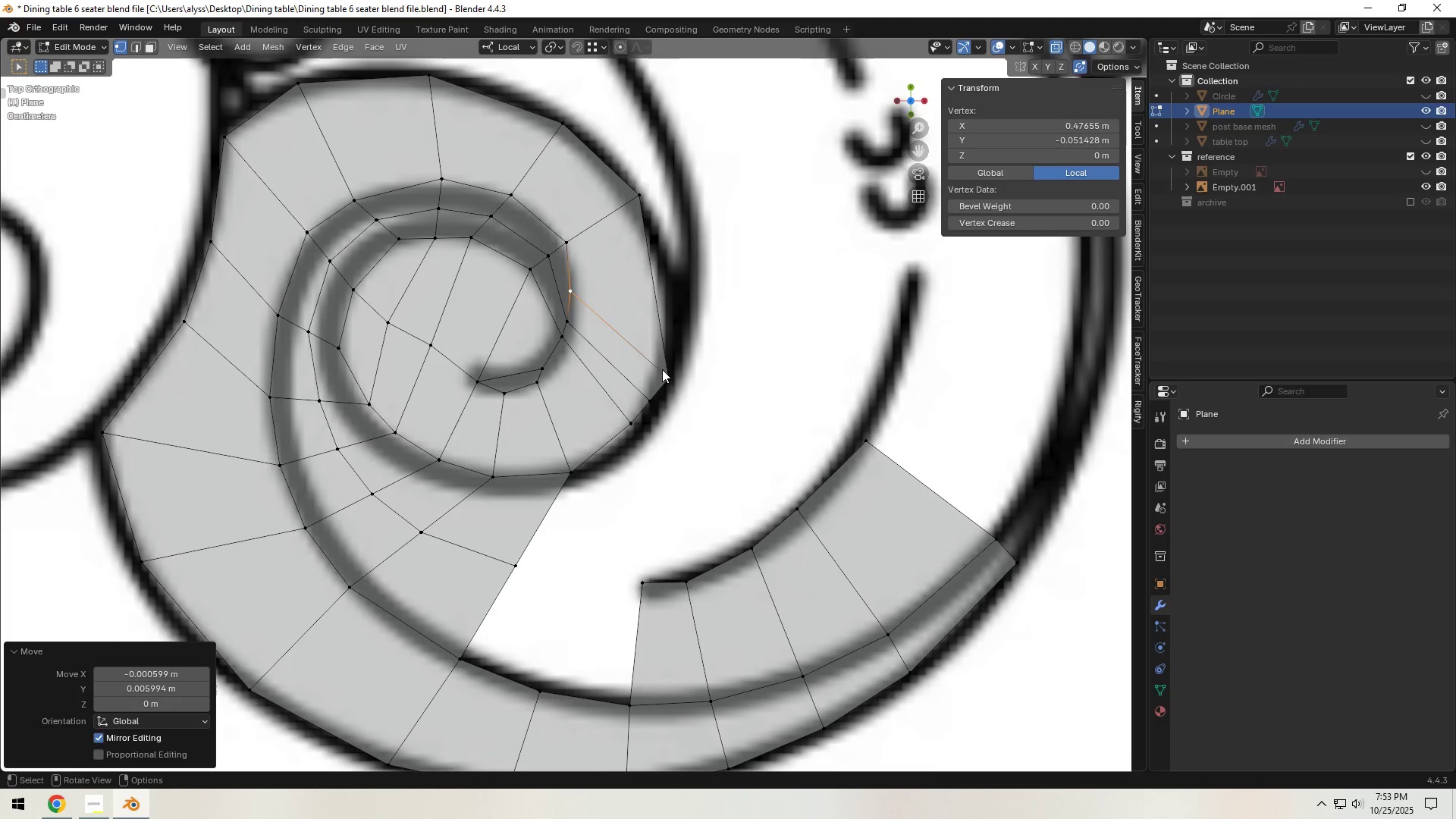 
left_click([672, 372])
 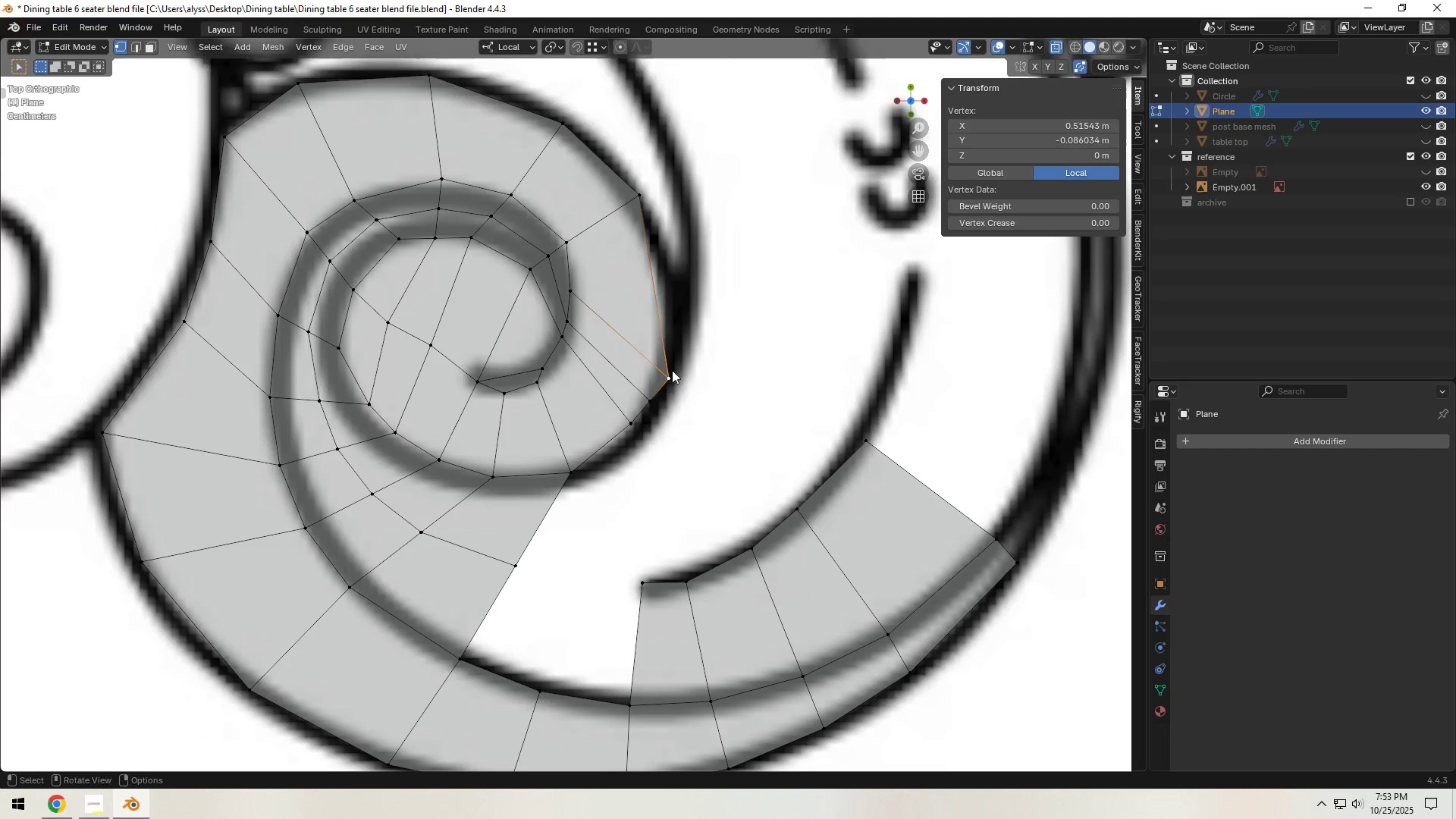 
key(G)
 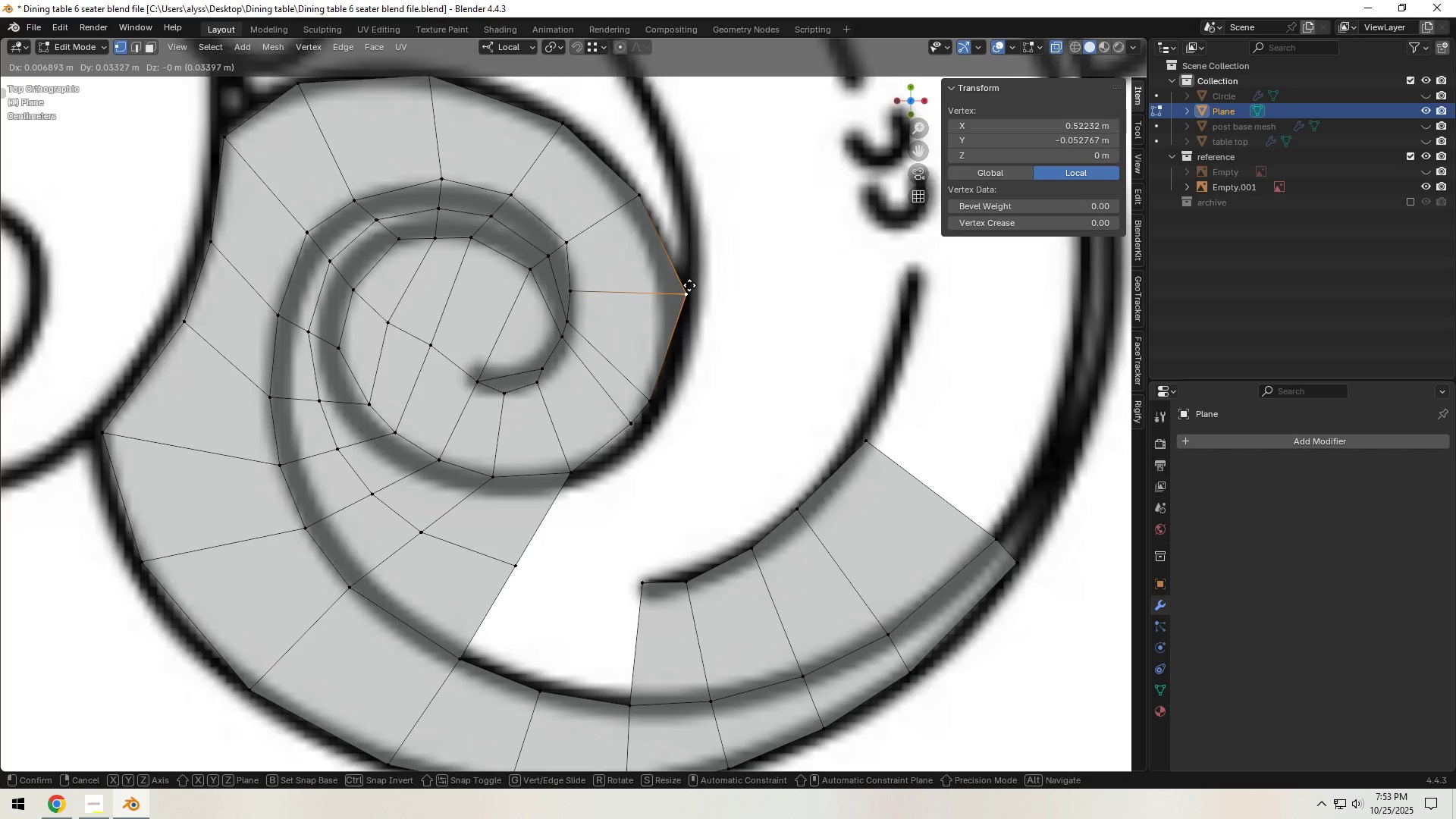 
double_click([650, 394])
 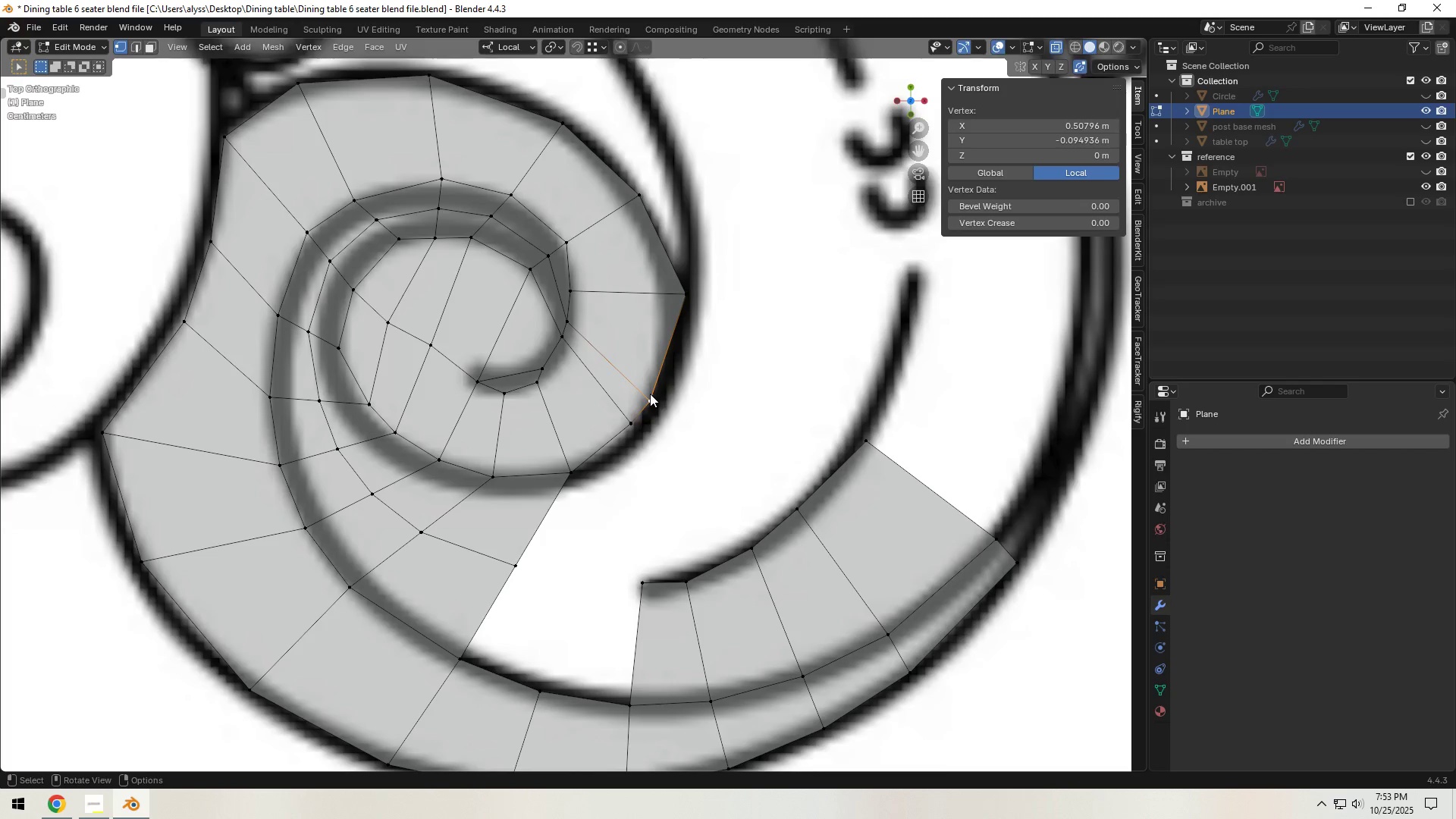 
key(G)
 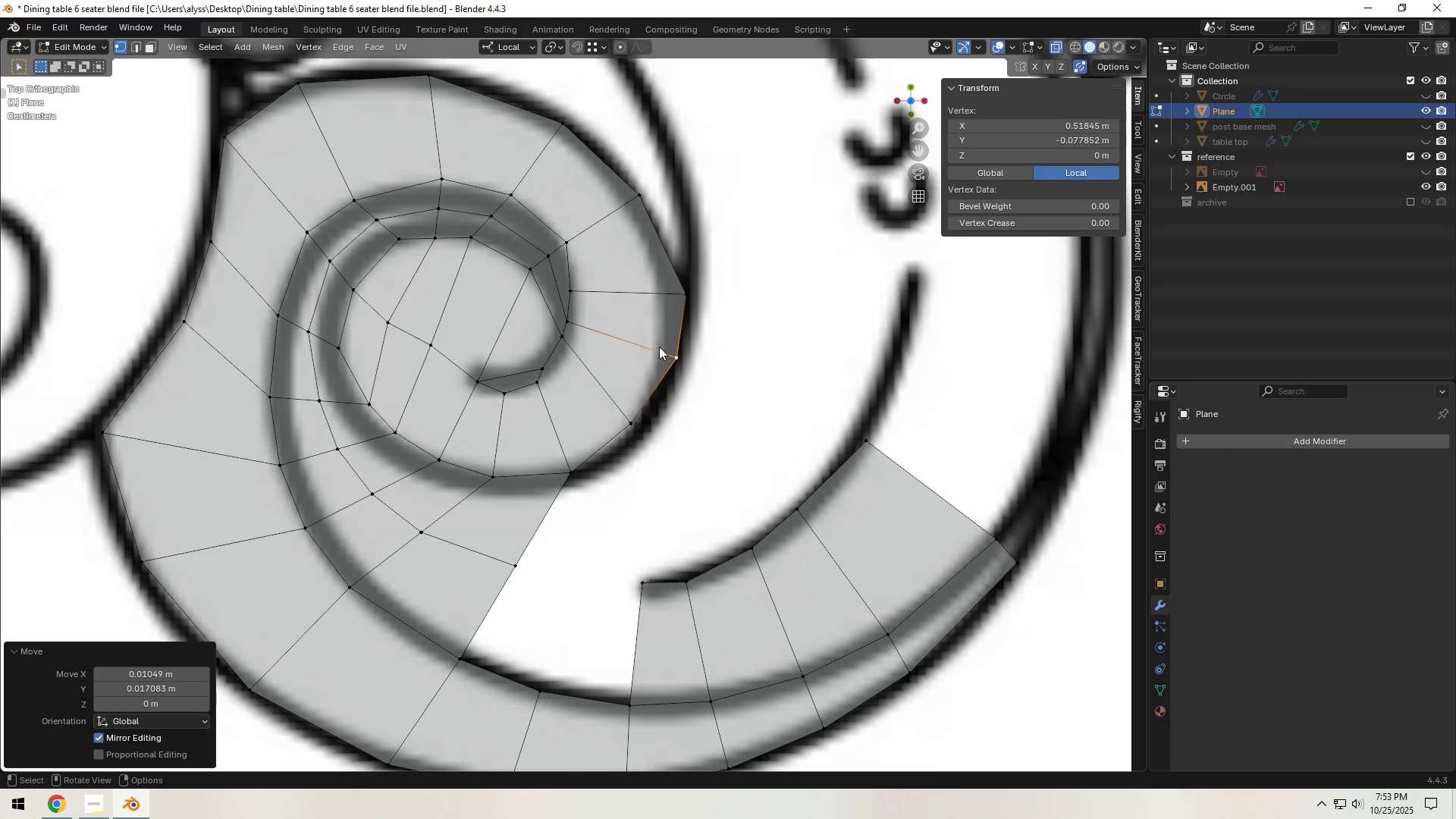 
double_click([568, 319])
 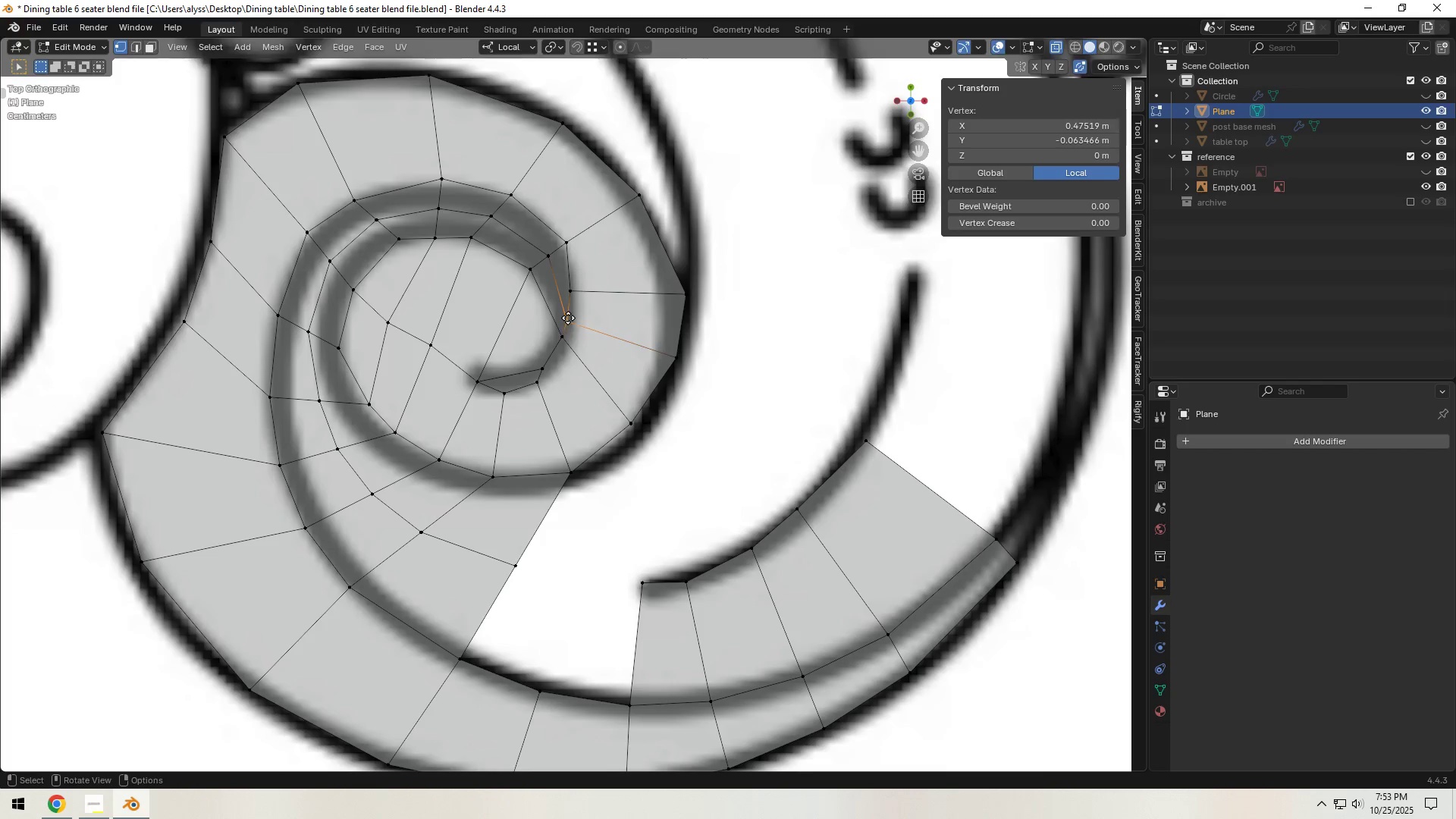 
key(G)
 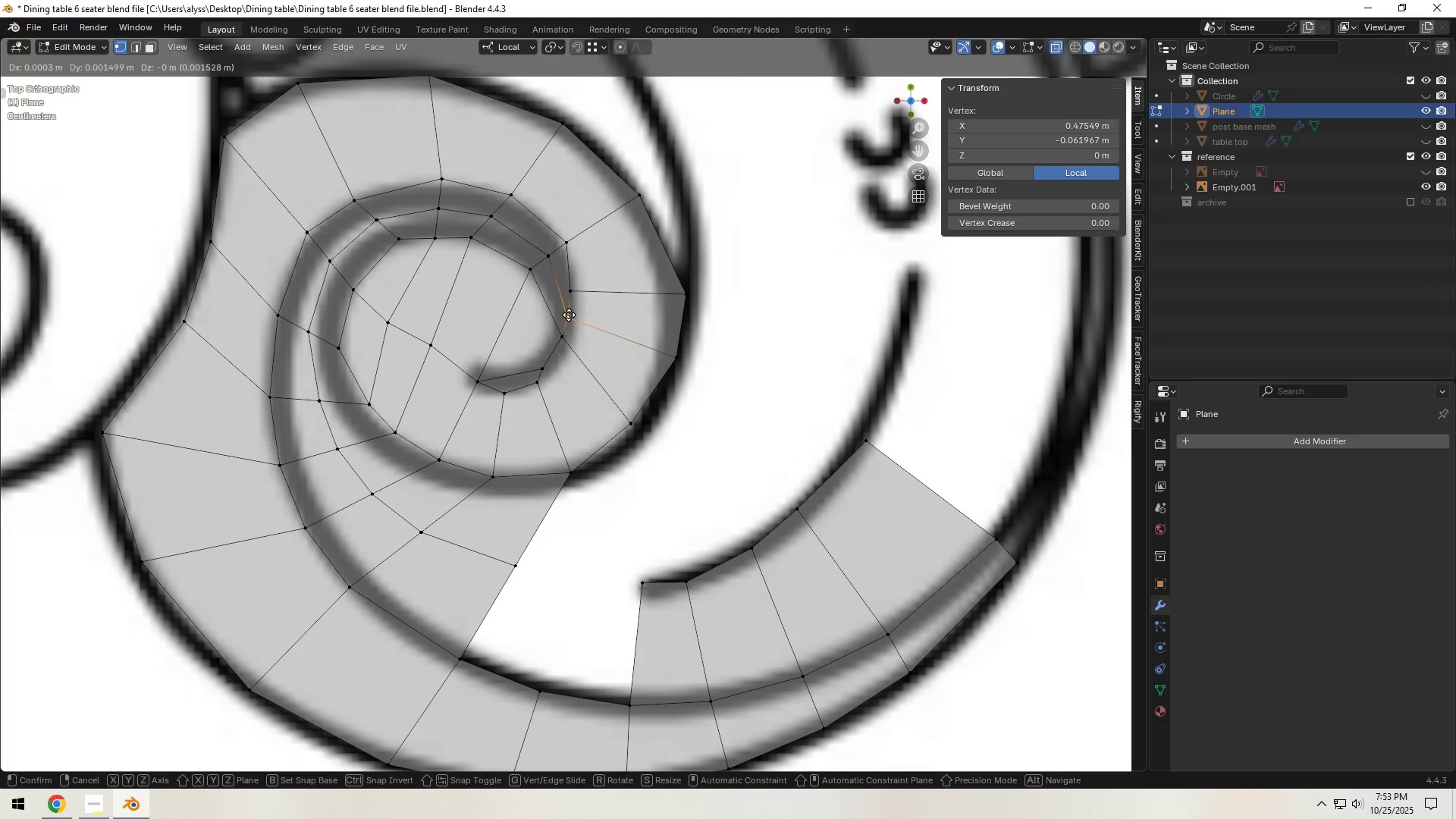 
triple_click([569, 315])
 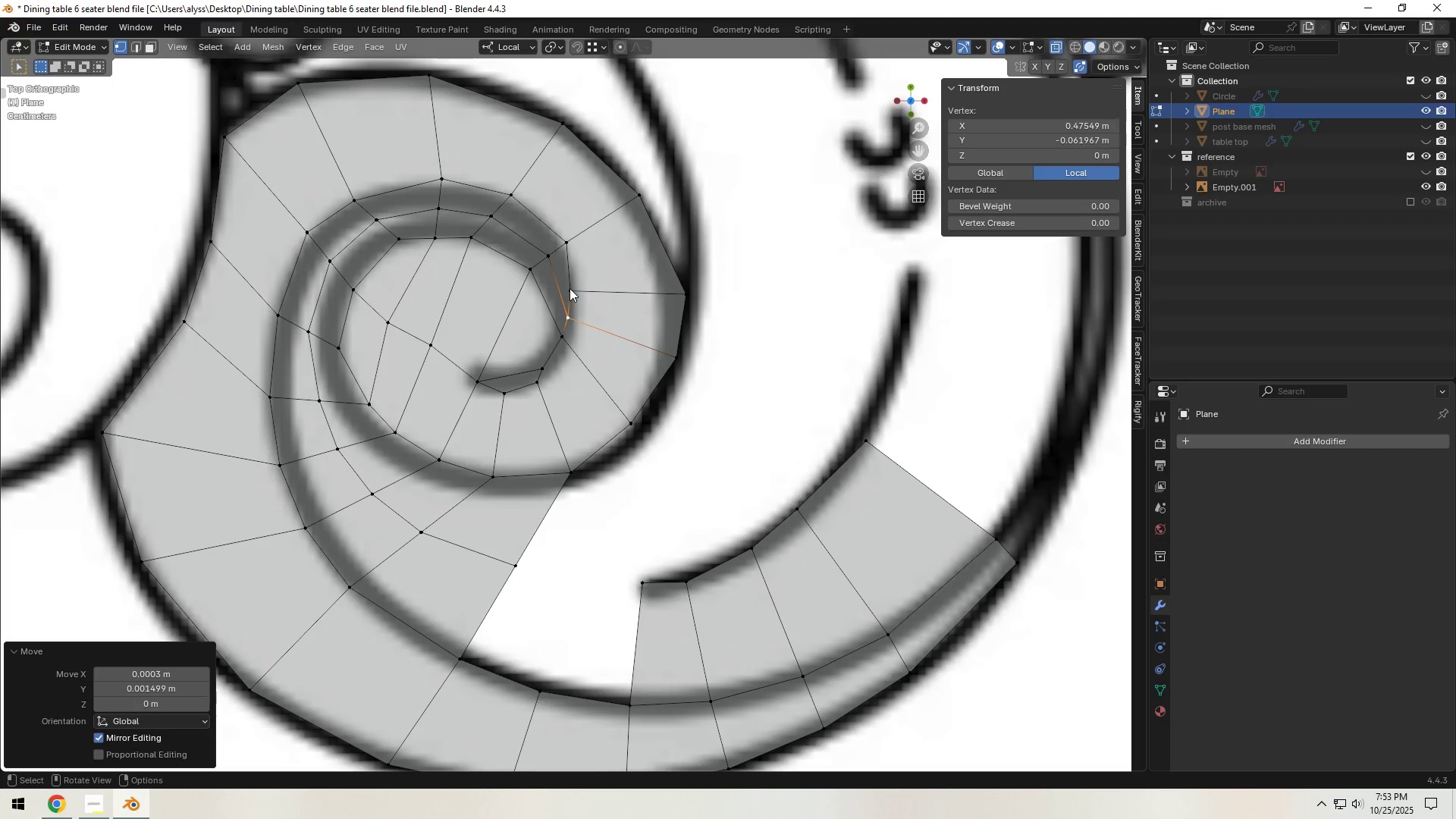 
triple_click([570, 287])
 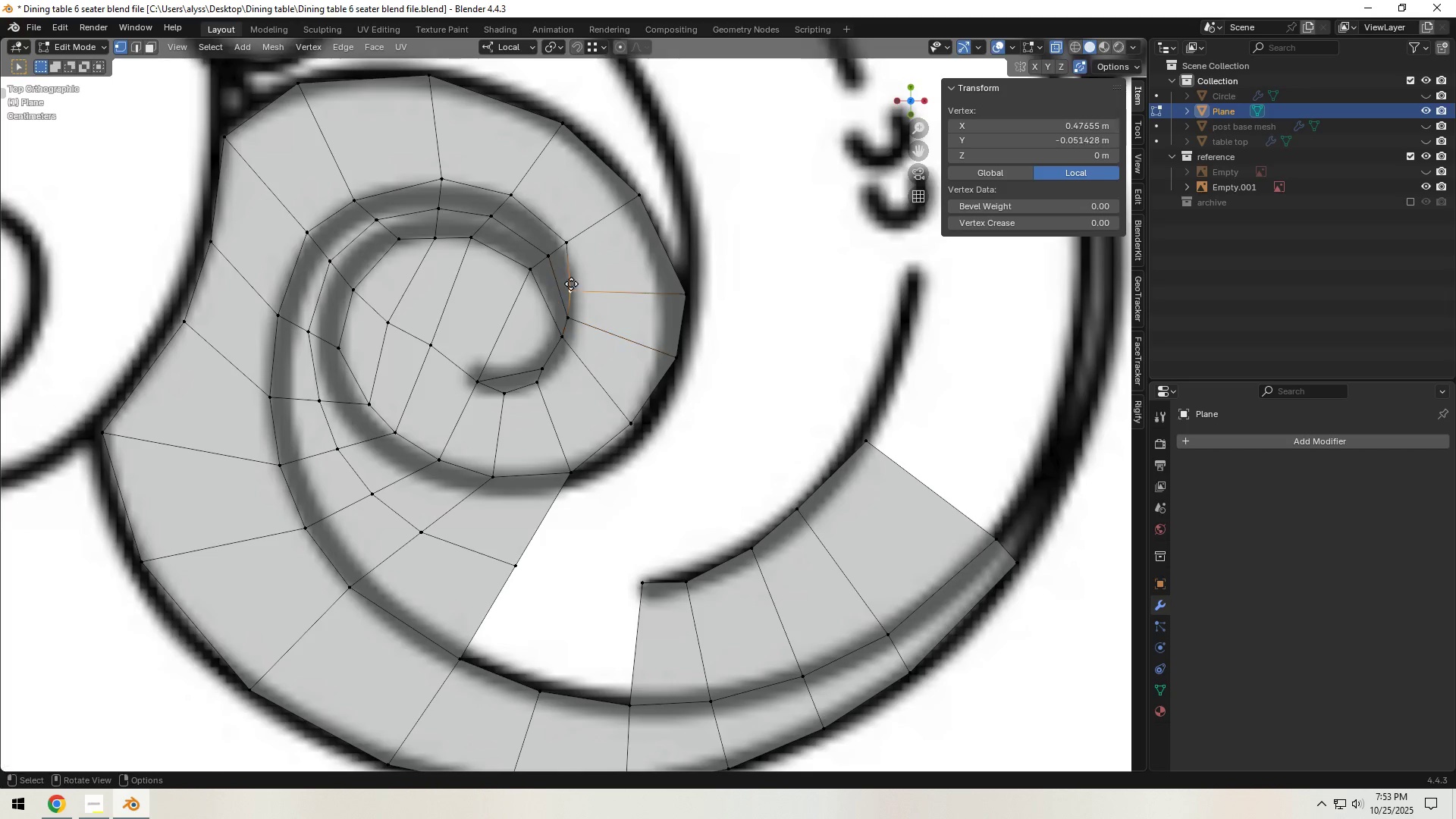 
key(G)
 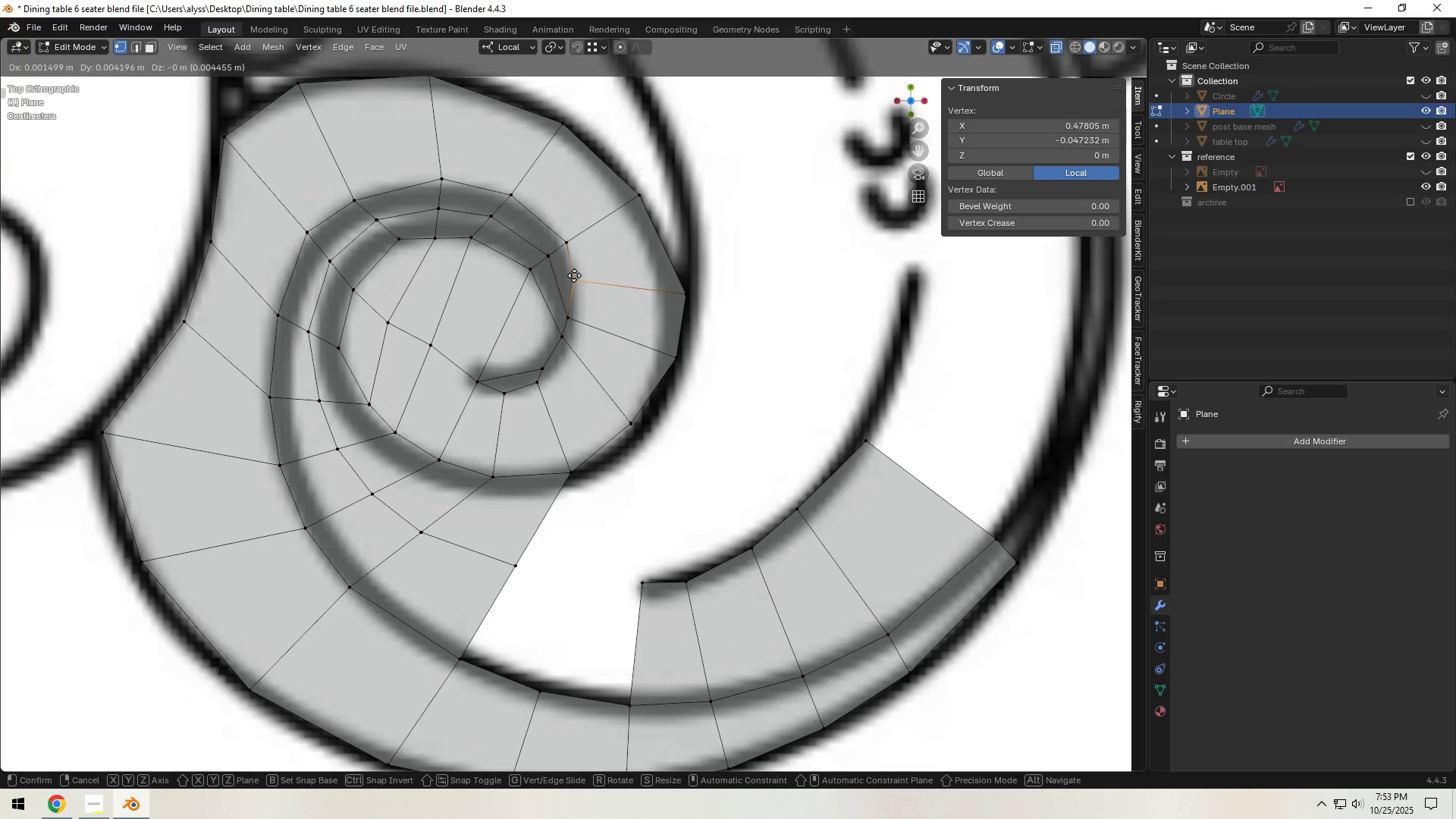 
left_click([574, 275])
 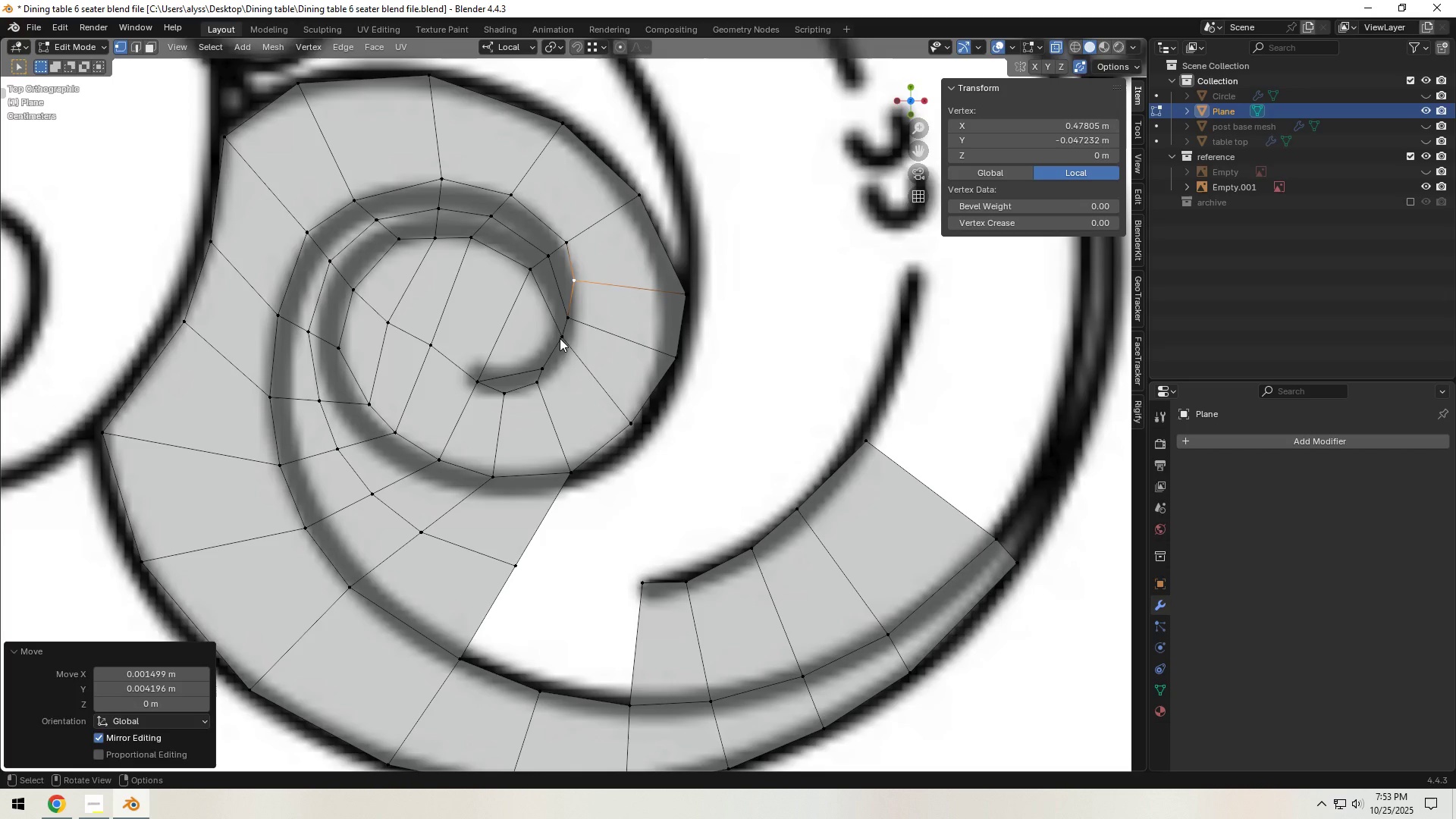 
left_click([560, 338])
 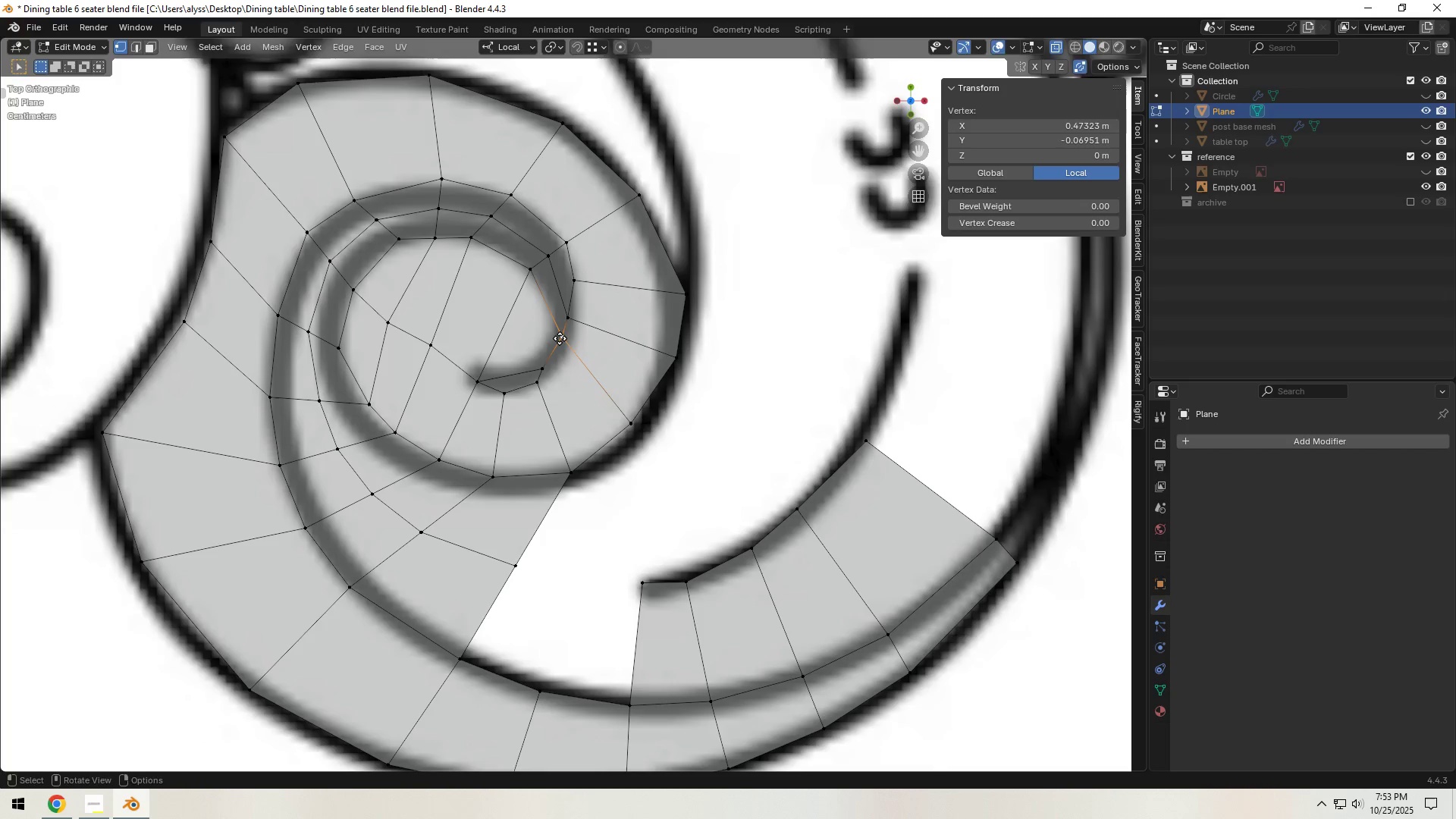 
key(G)
 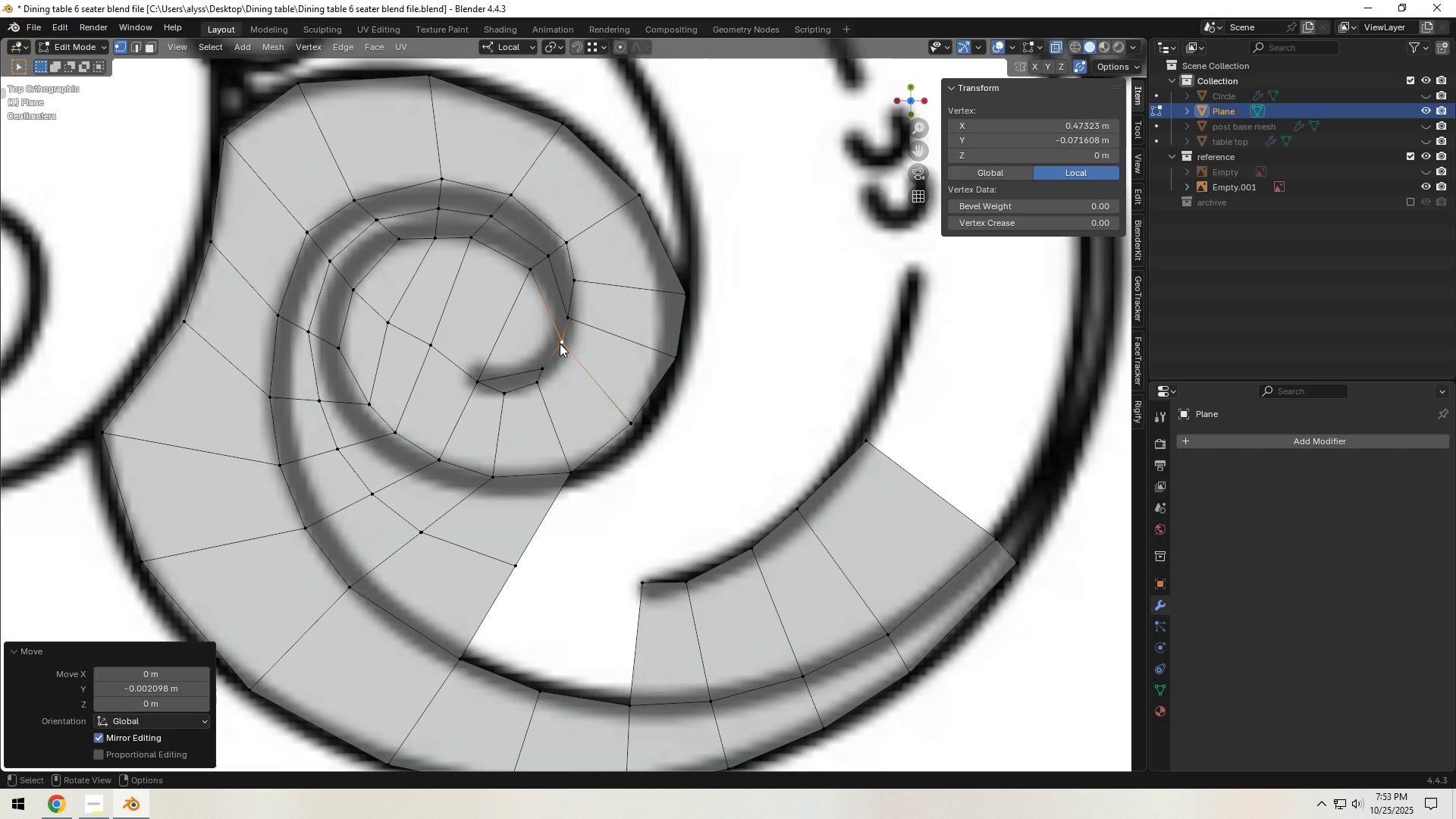 
left_click([560, 344])
 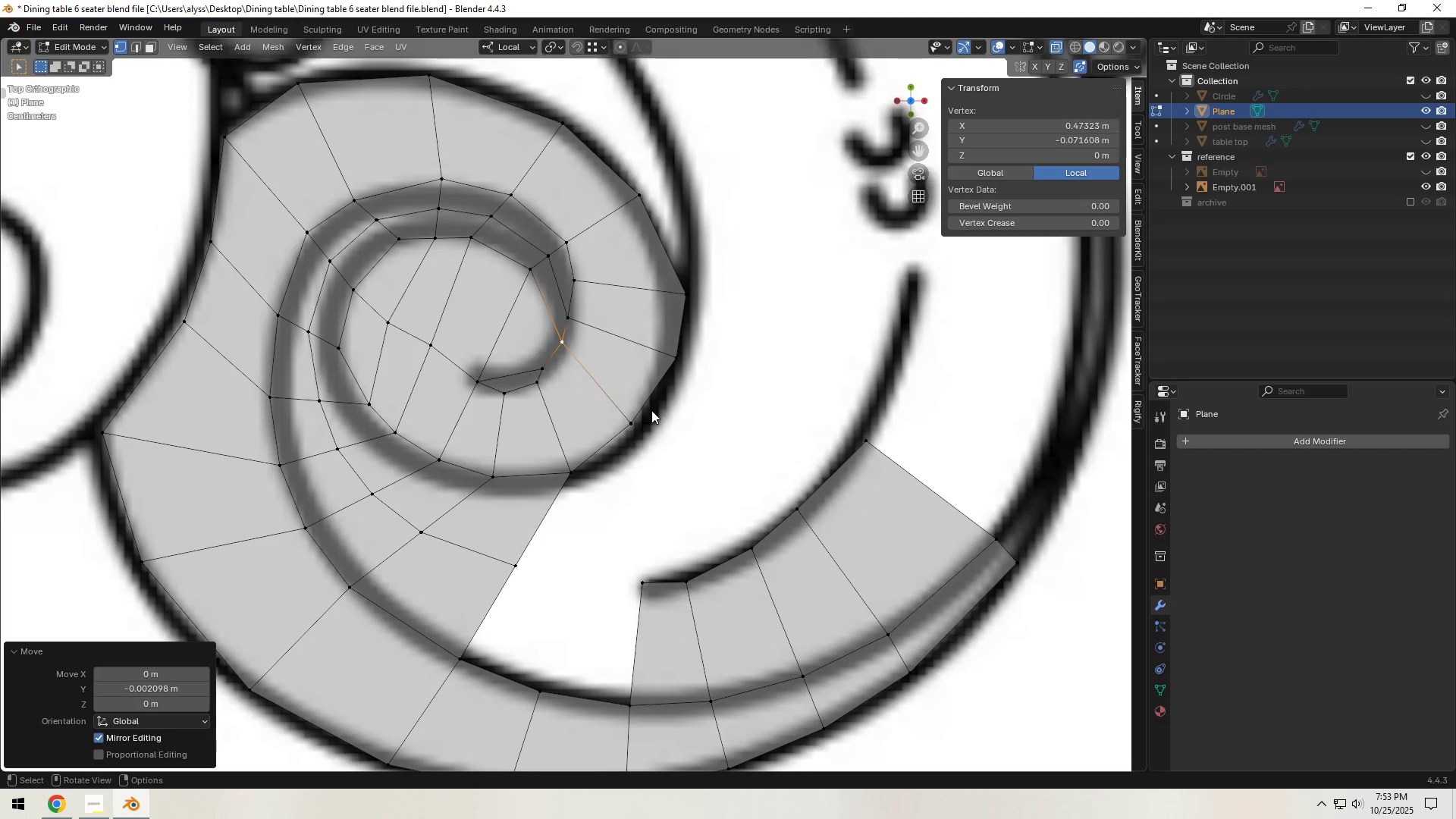 
left_click([626, 420])
 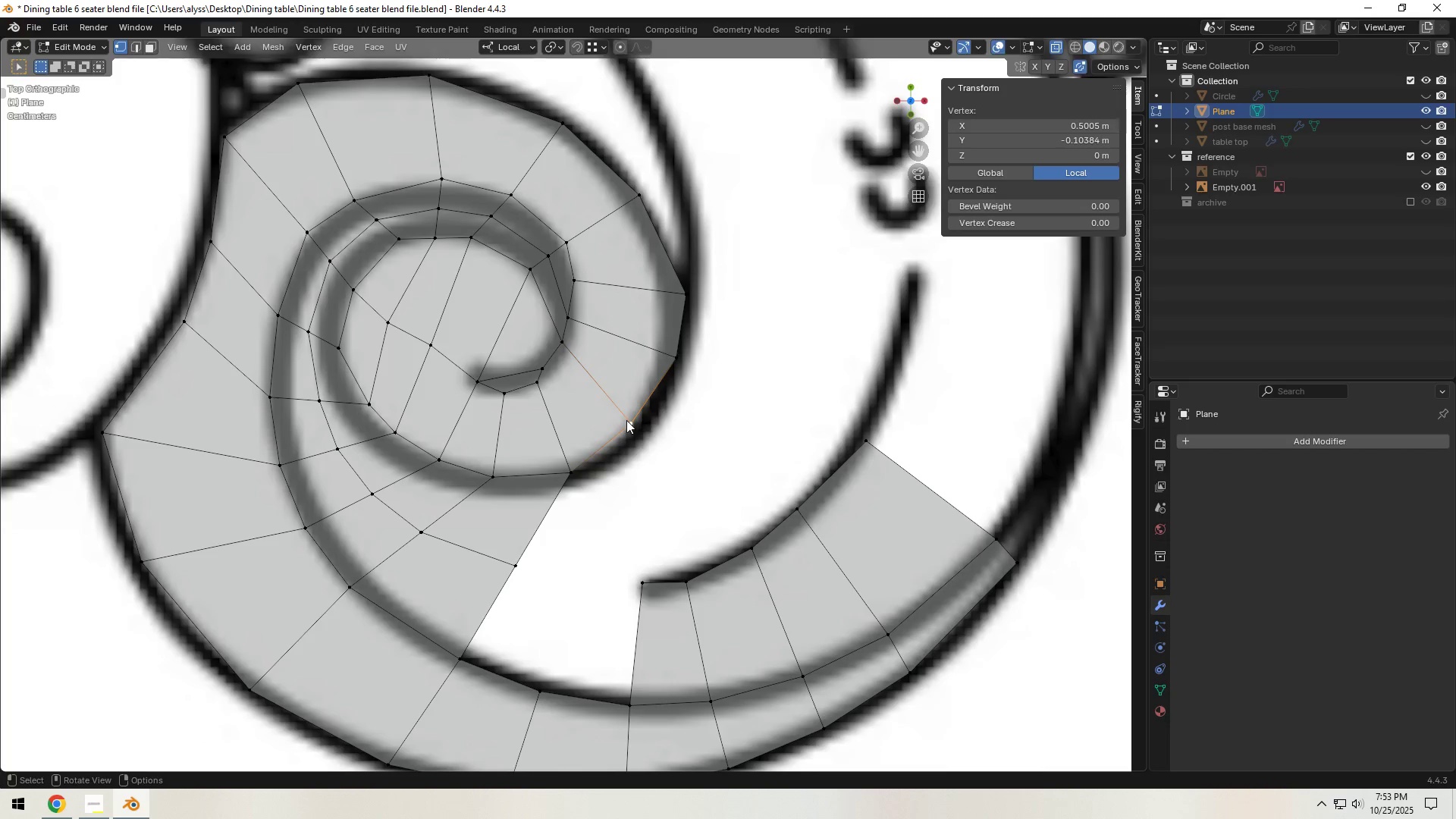 
key(G)
 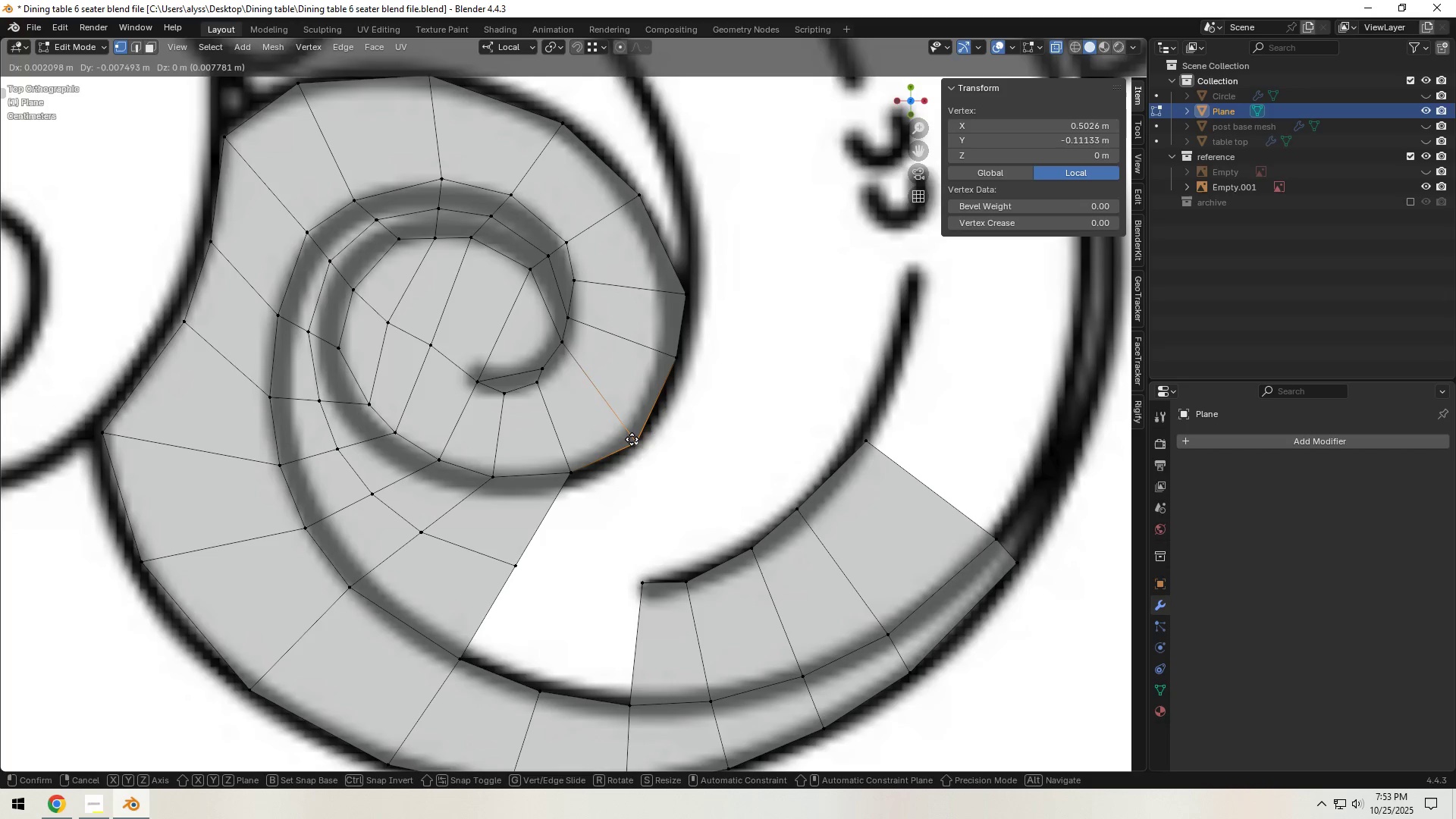 
left_click([632, 441])
 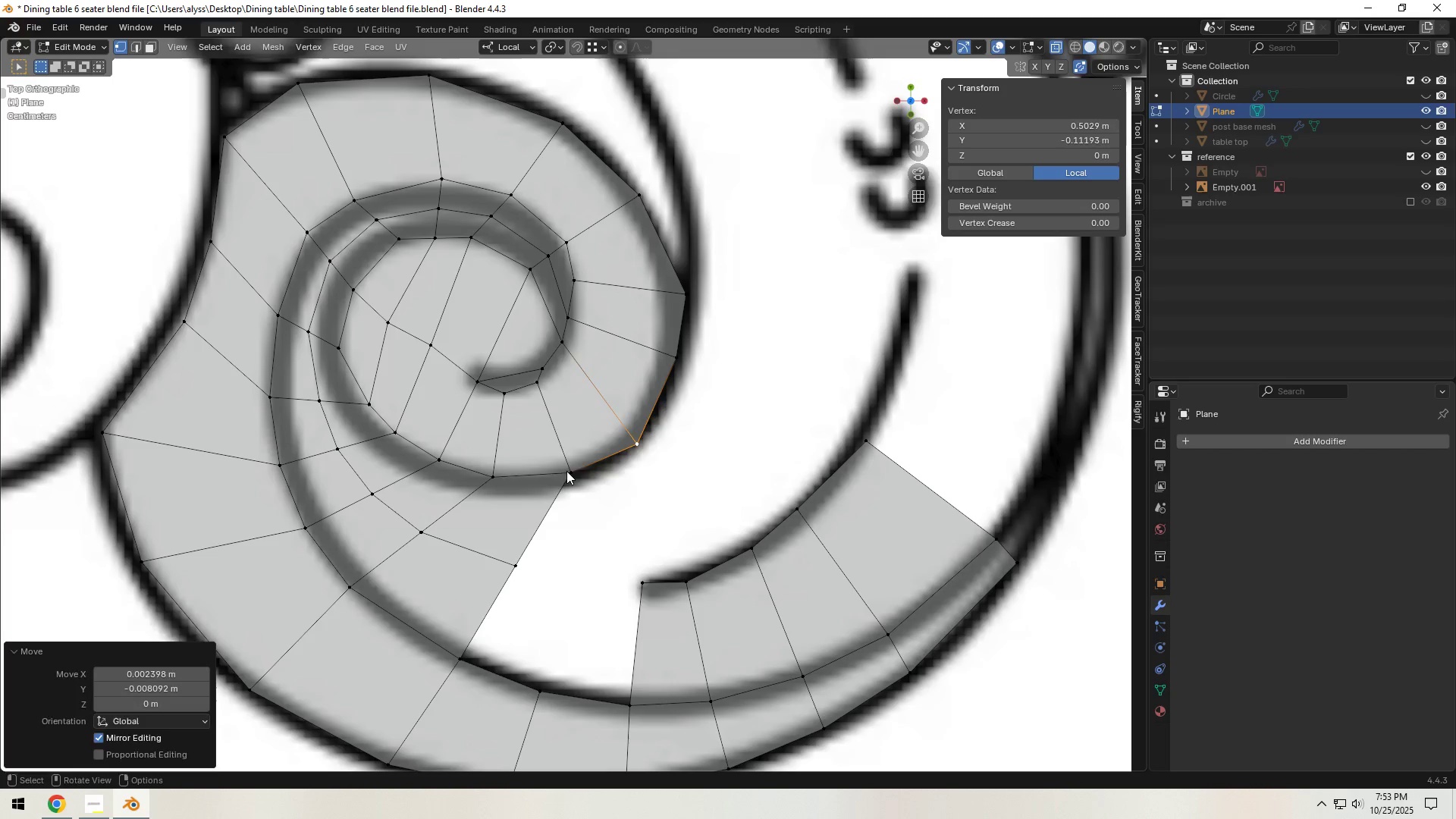 
left_click([566, 471])
 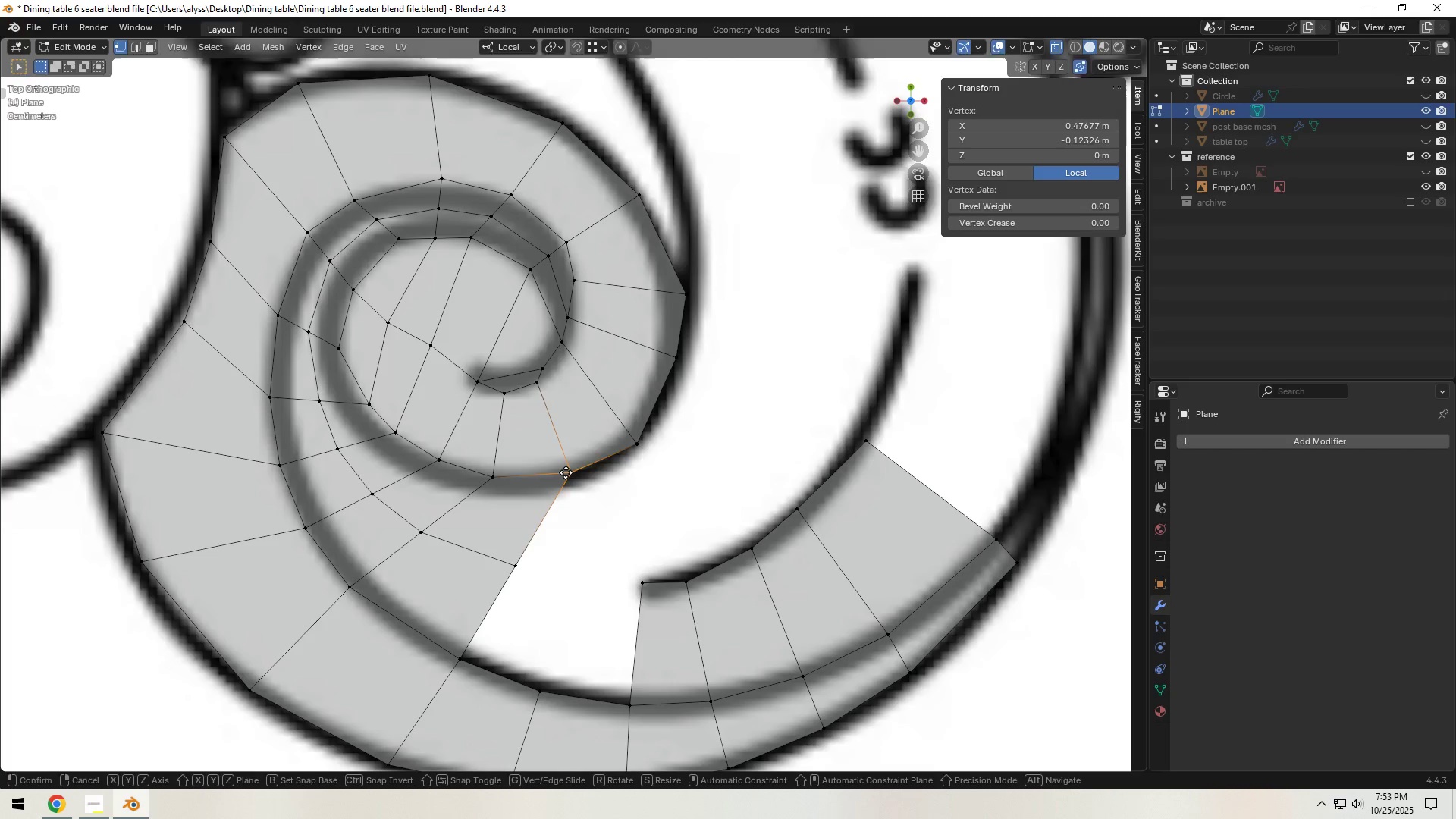 
key(G)
 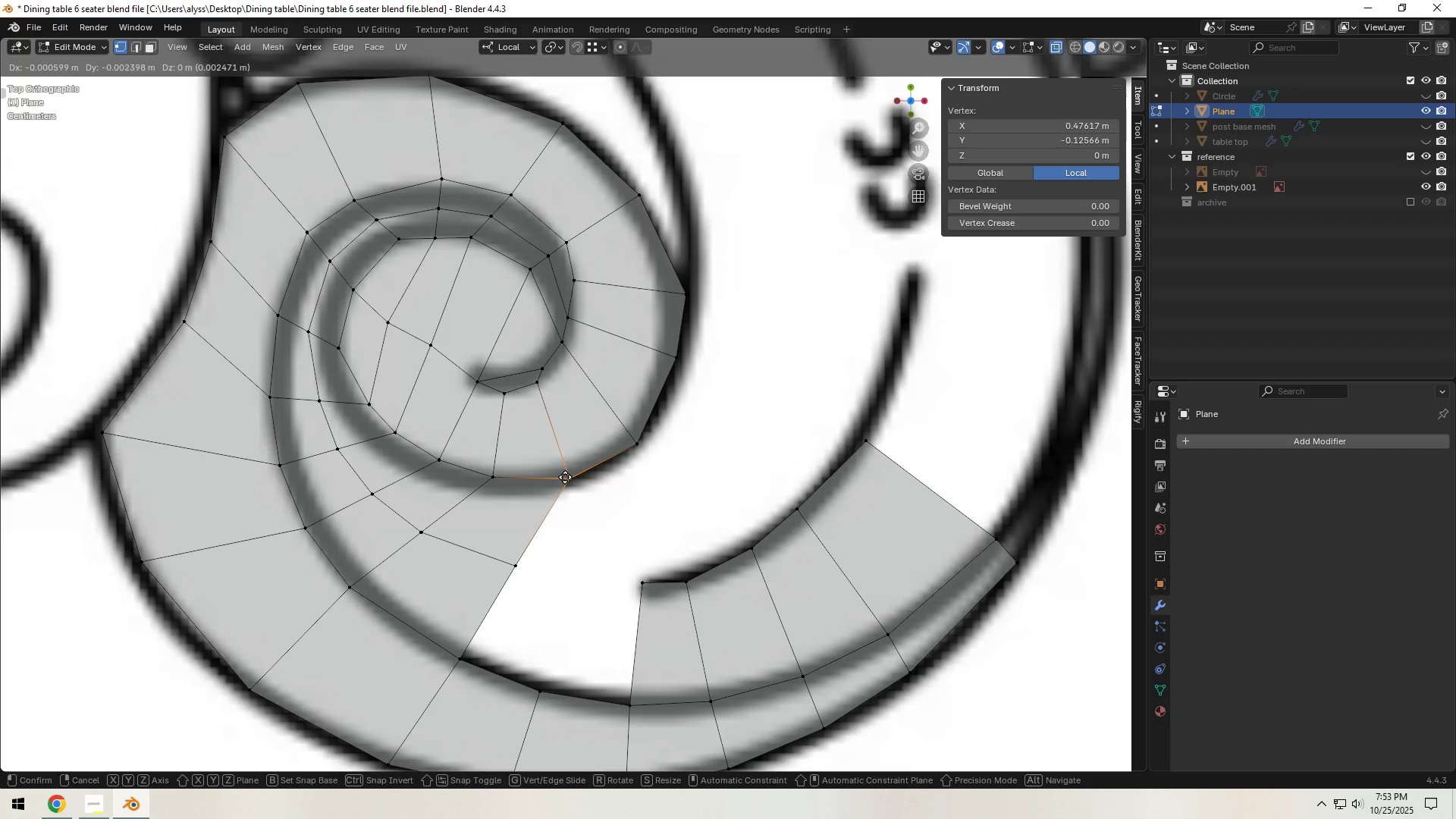 
left_click([565, 477])
 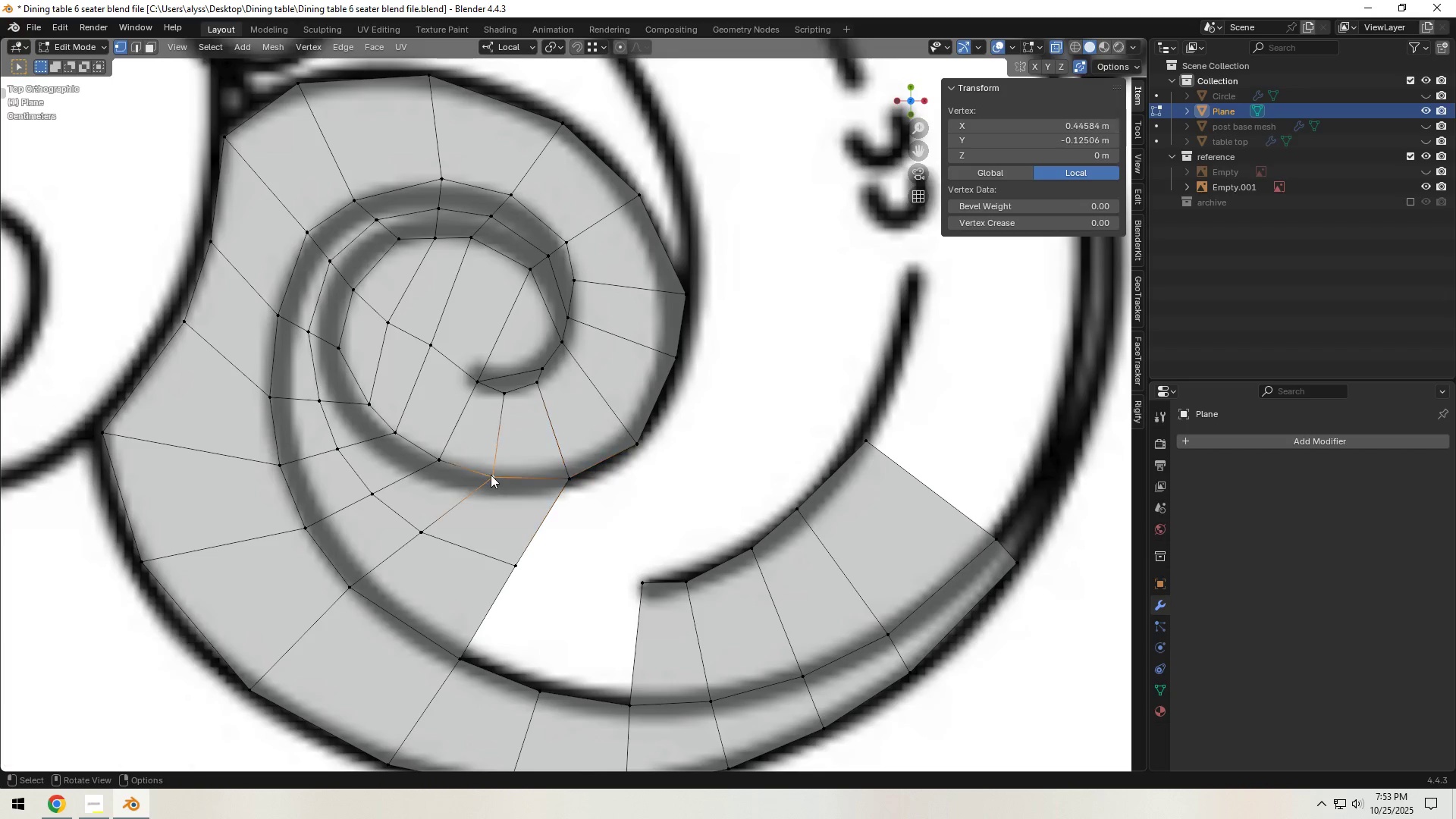 
key(G)
 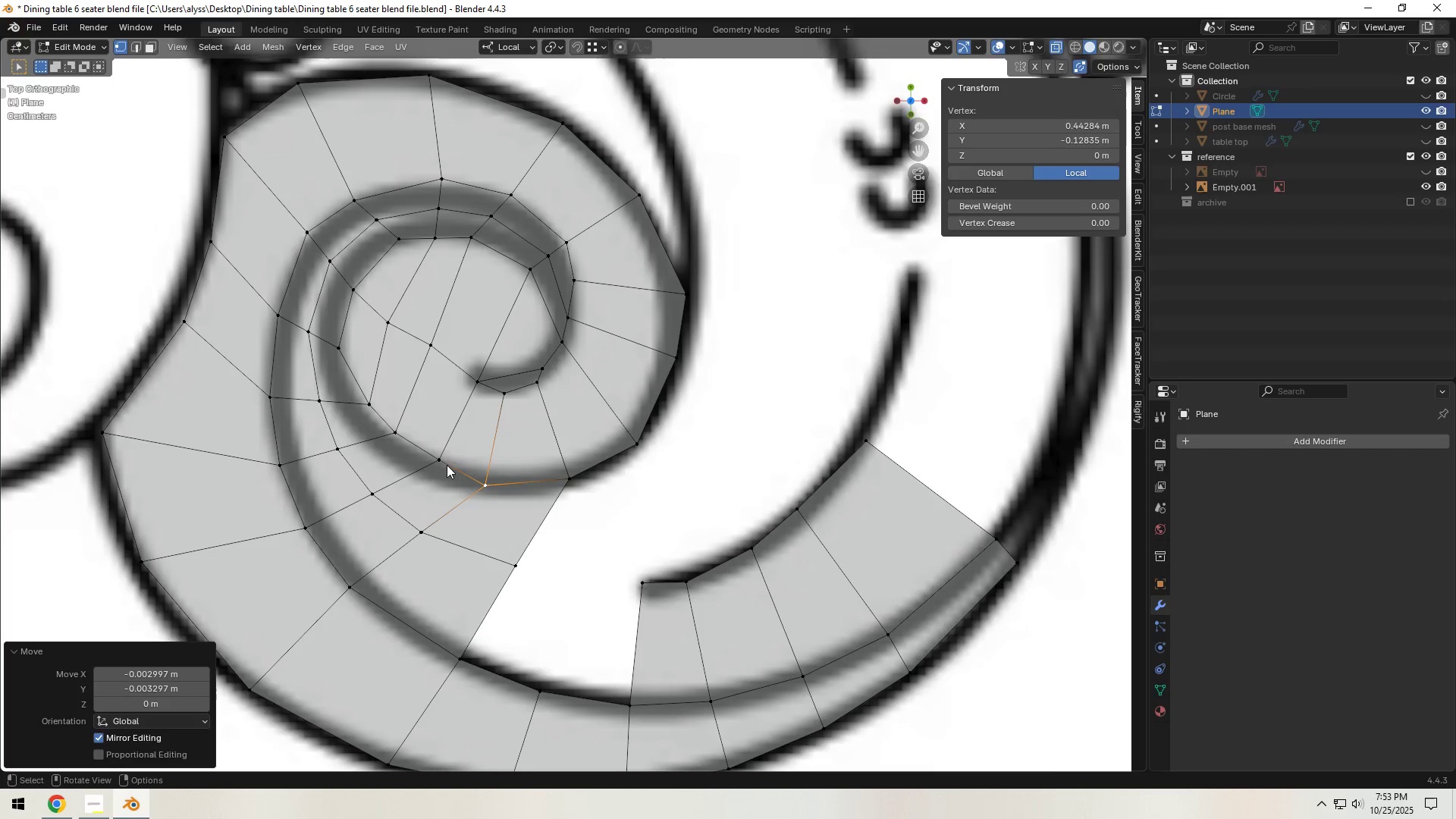 
double_click([439, 460])
 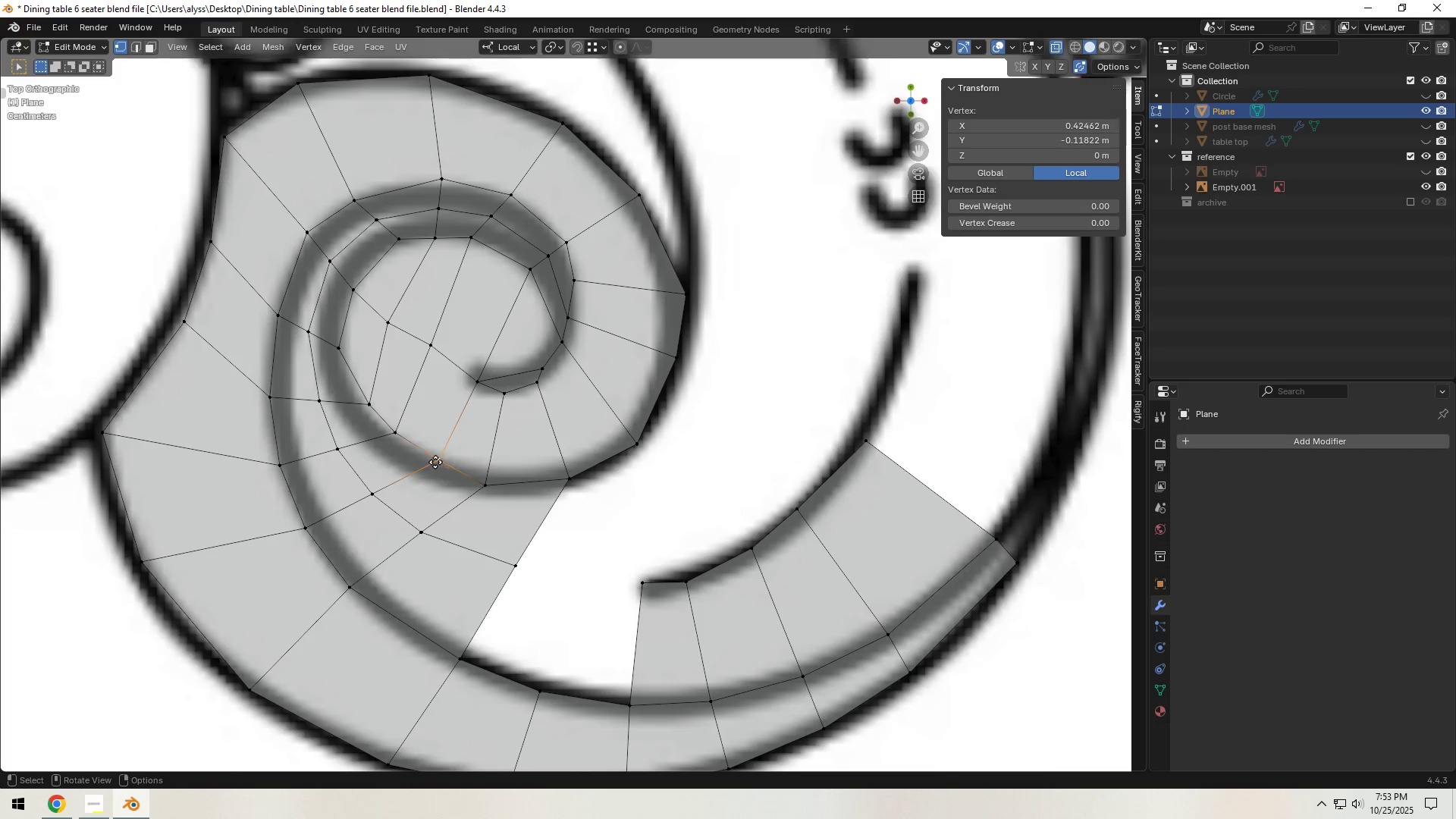 
key(G)
 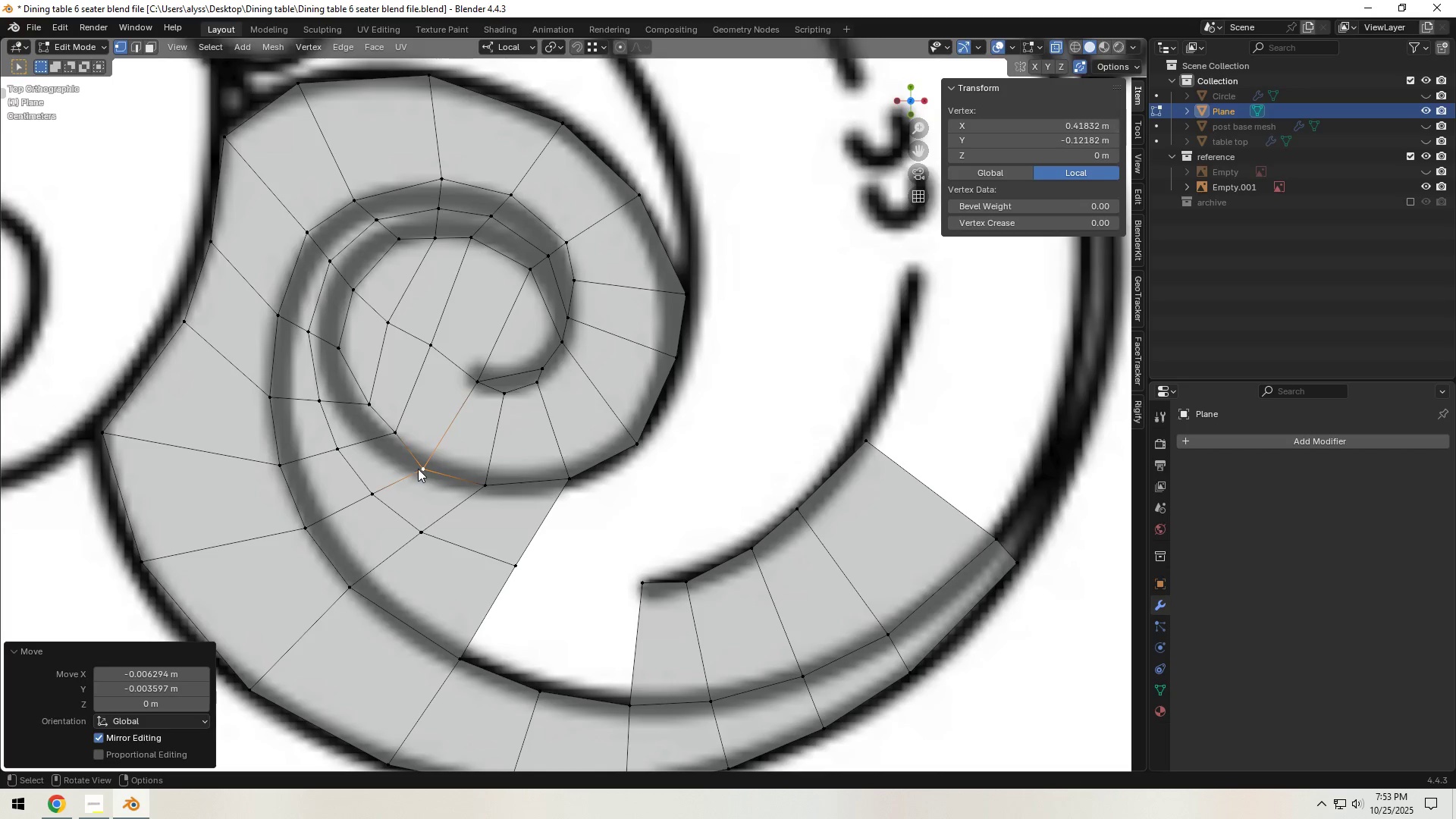 
double_click([391, 430])
 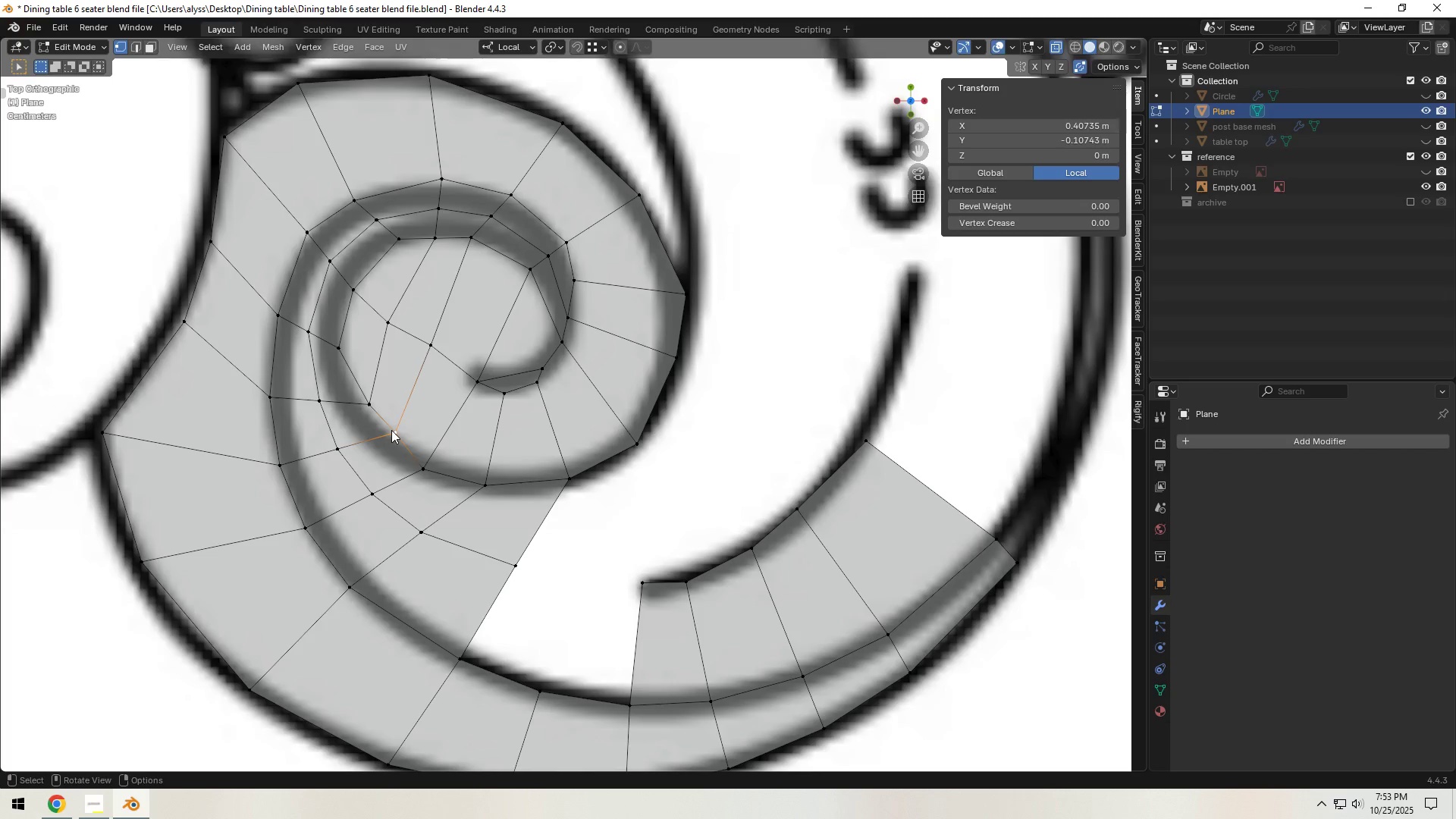 
key(G)
 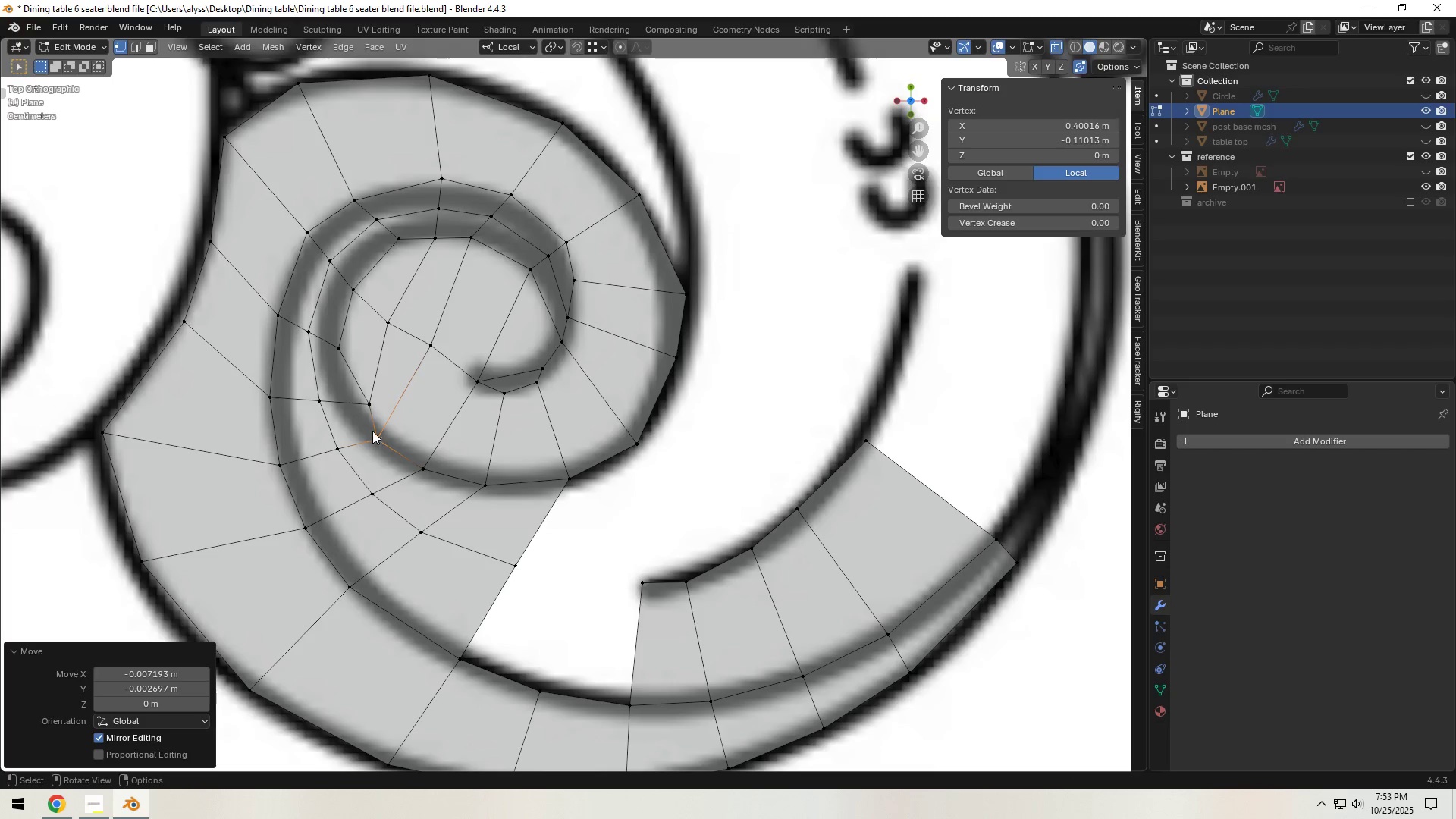 
double_click([366, 409])
 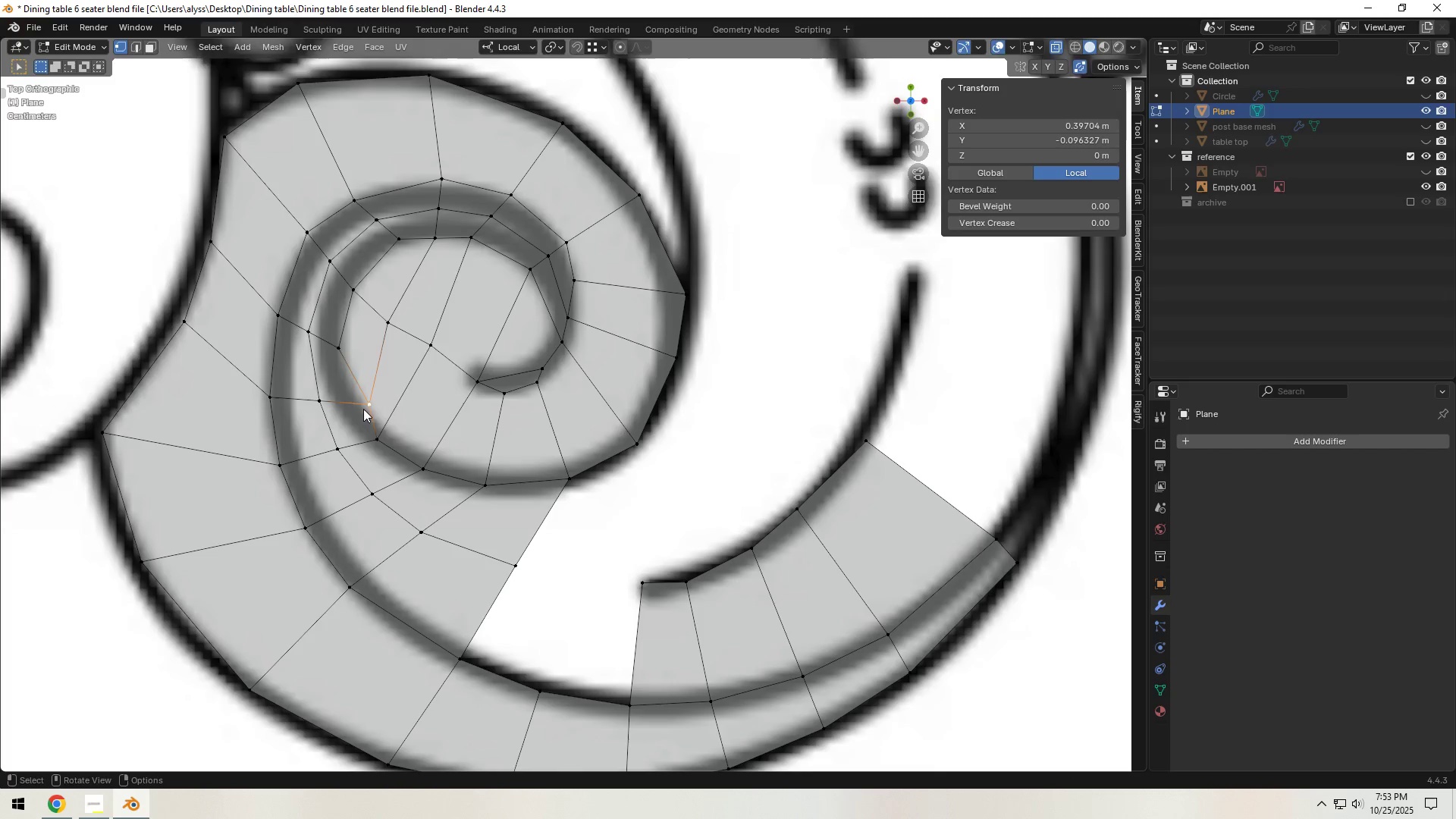 
key(G)
 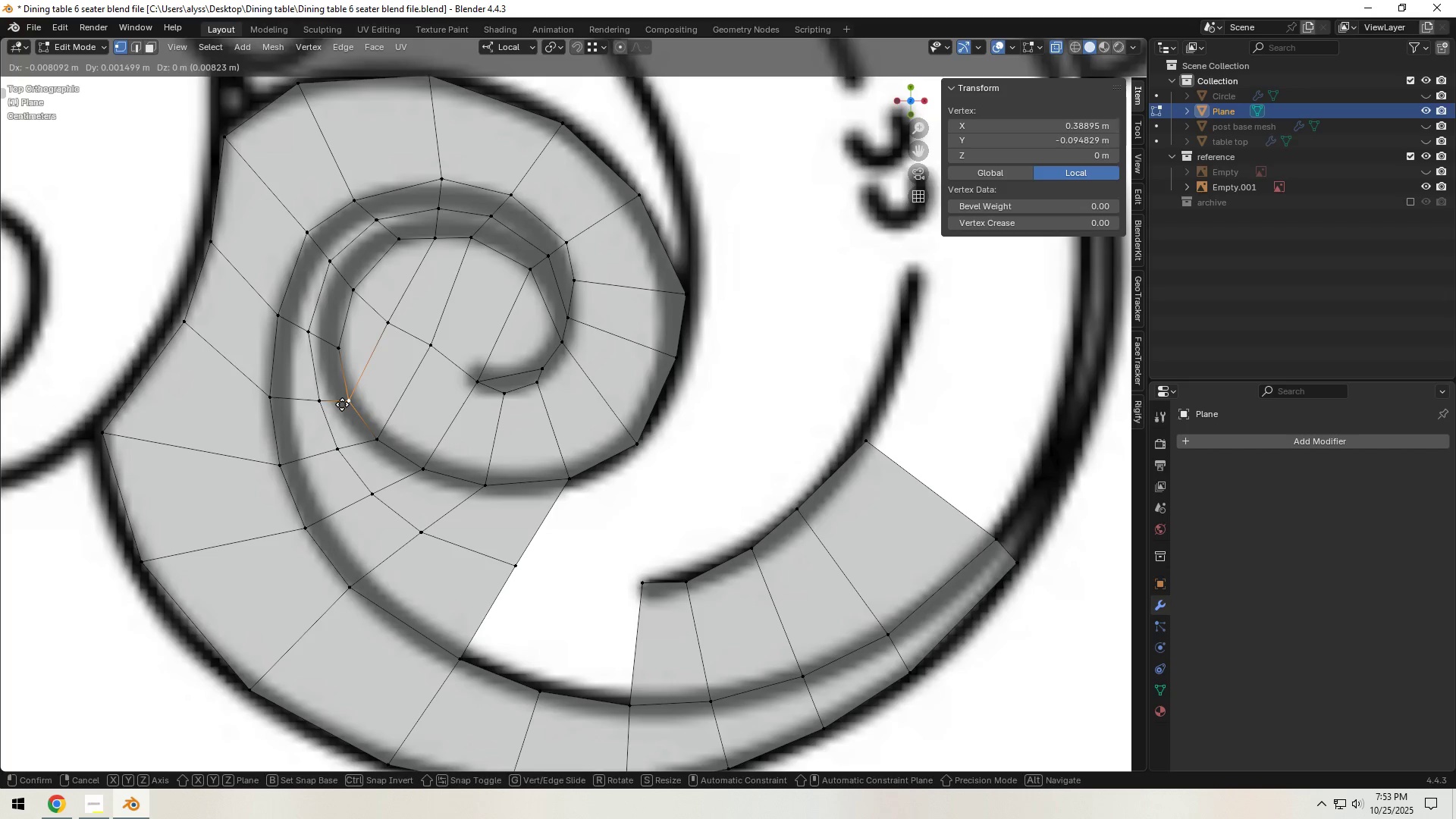 
left_click([342, 404])
 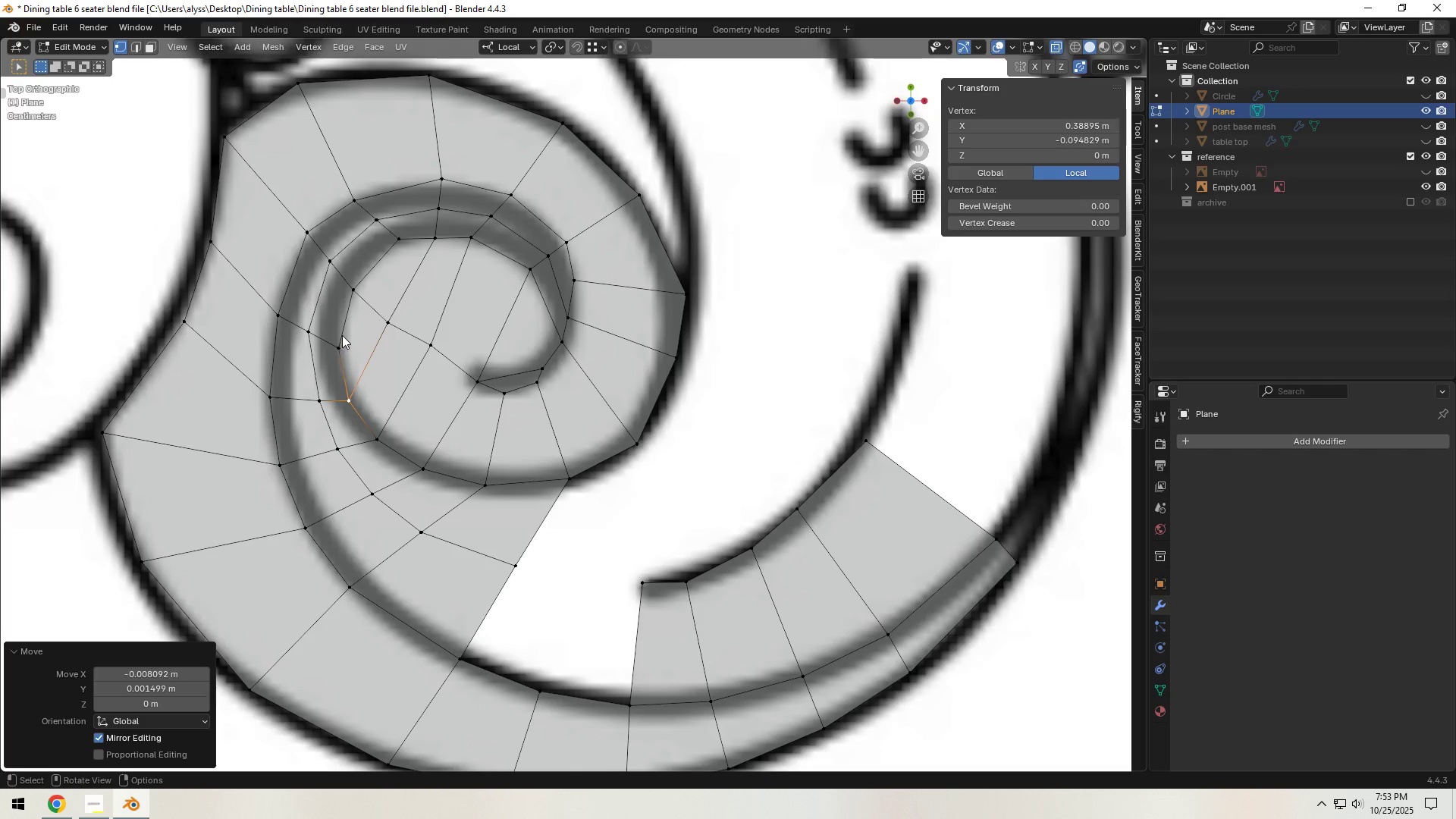 
left_click([342, 335])
 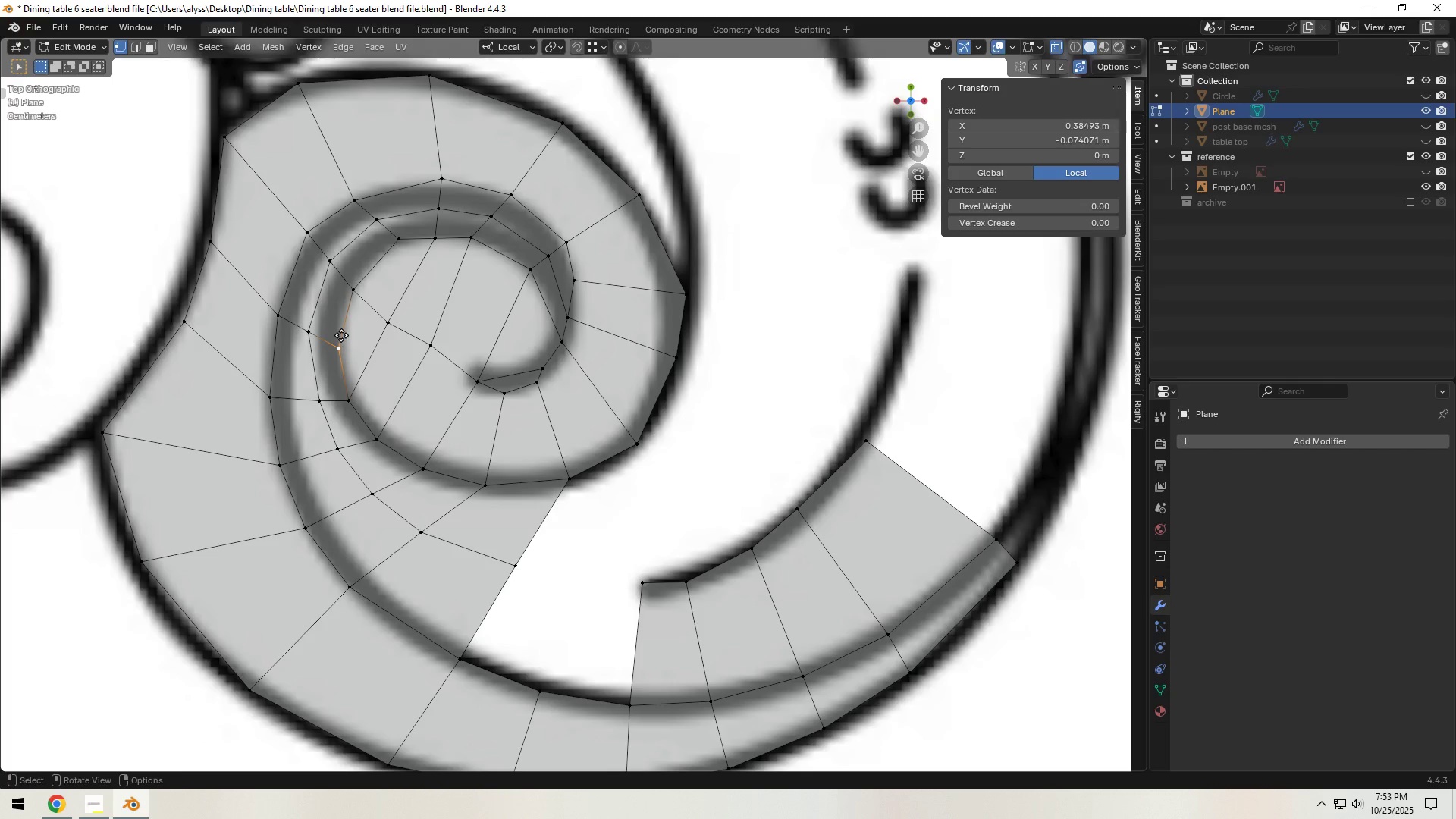 
key(G)
 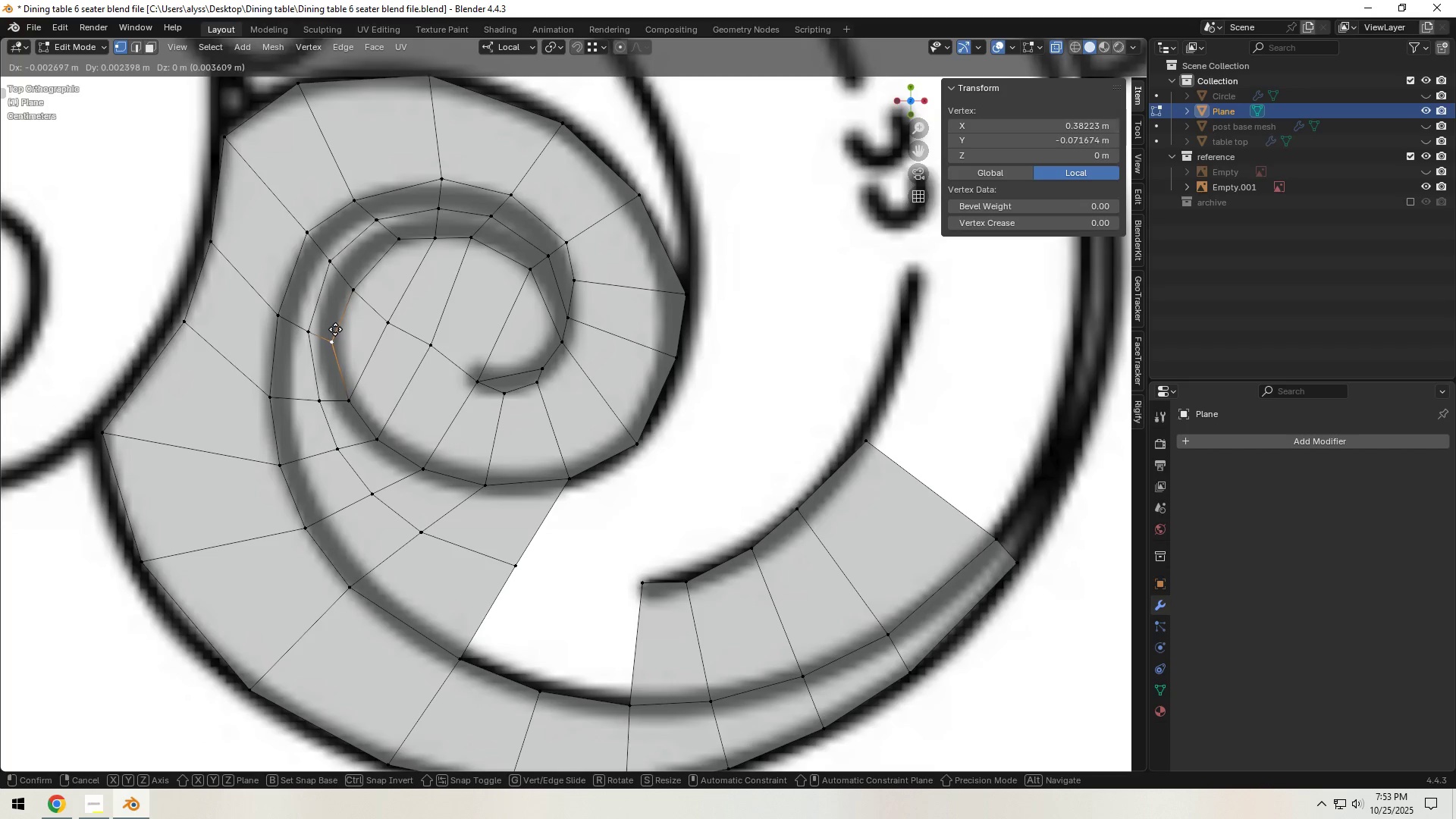 
left_click([335, 329])
 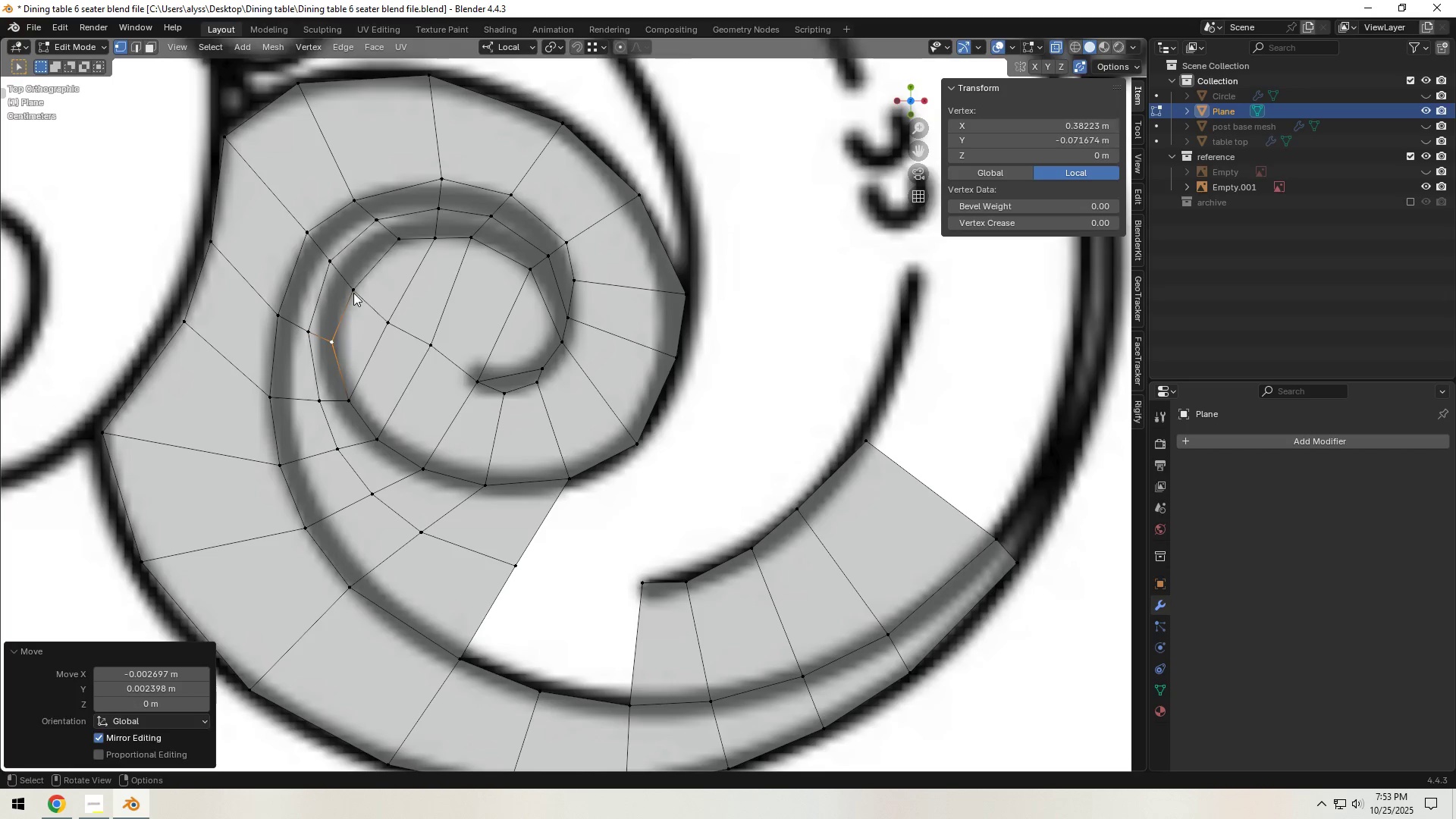 
key(G)
 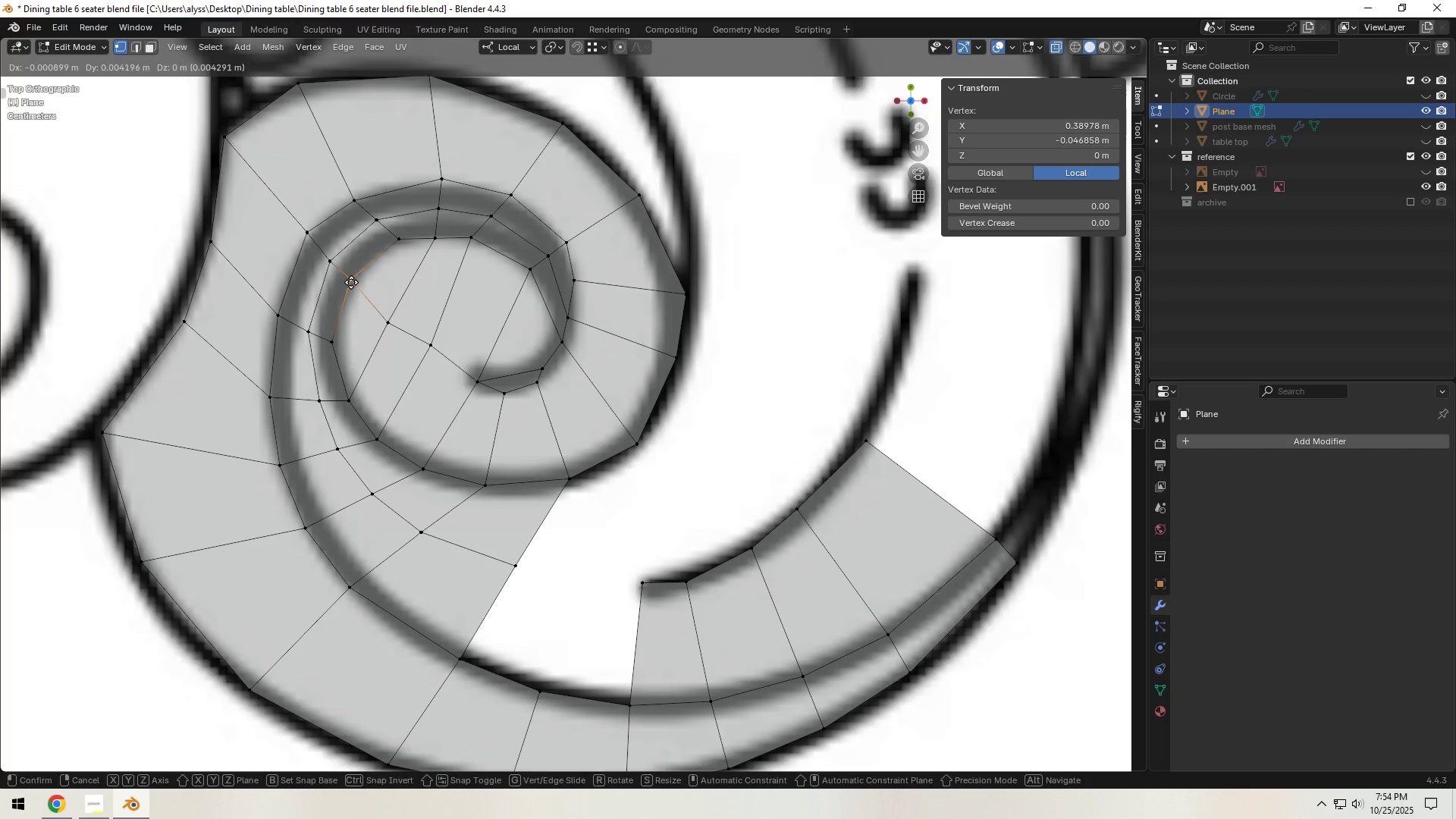 
left_click([351, 282])
 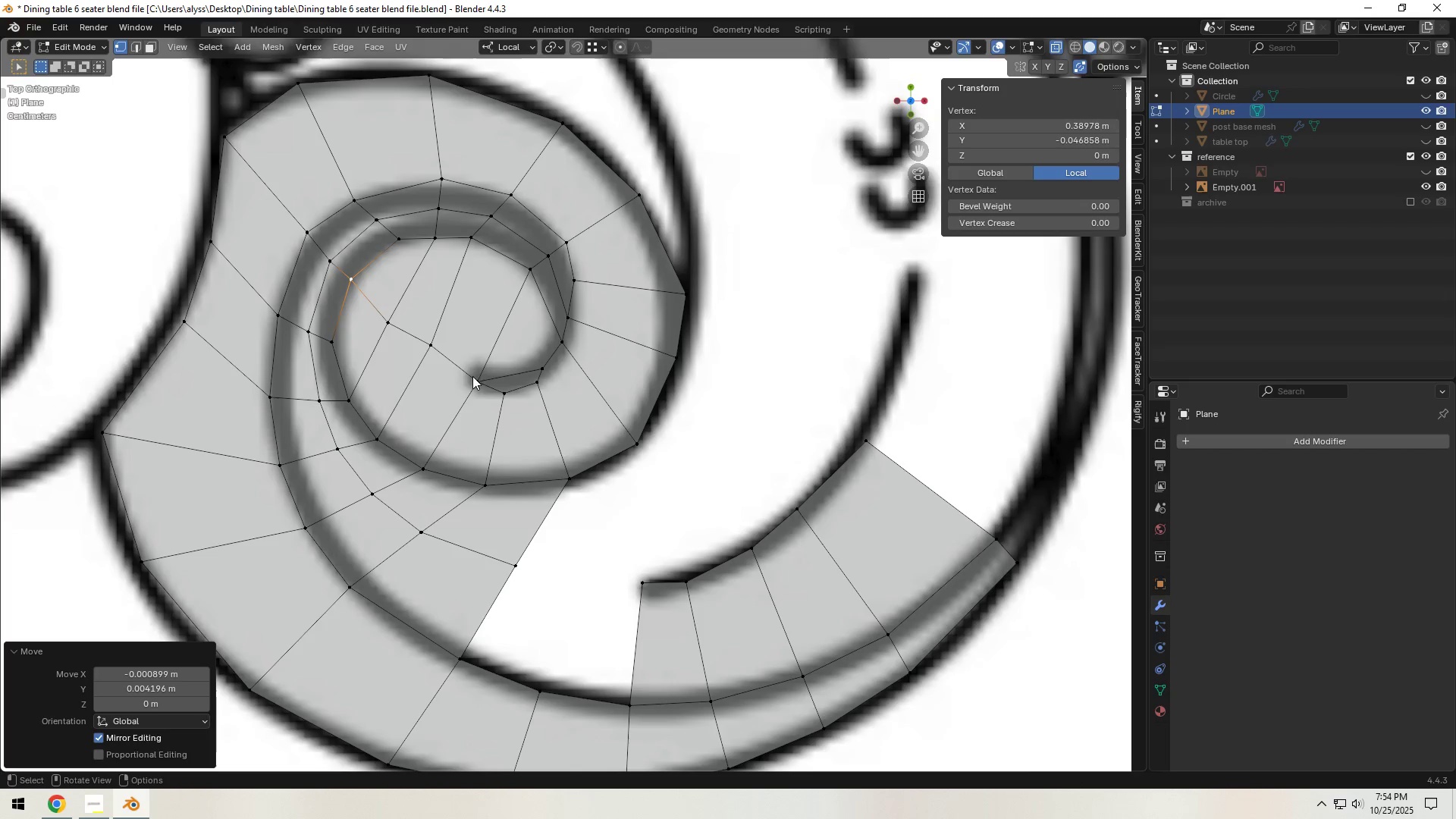 
hold_key(key=ShiftLeft, duration=0.49)
 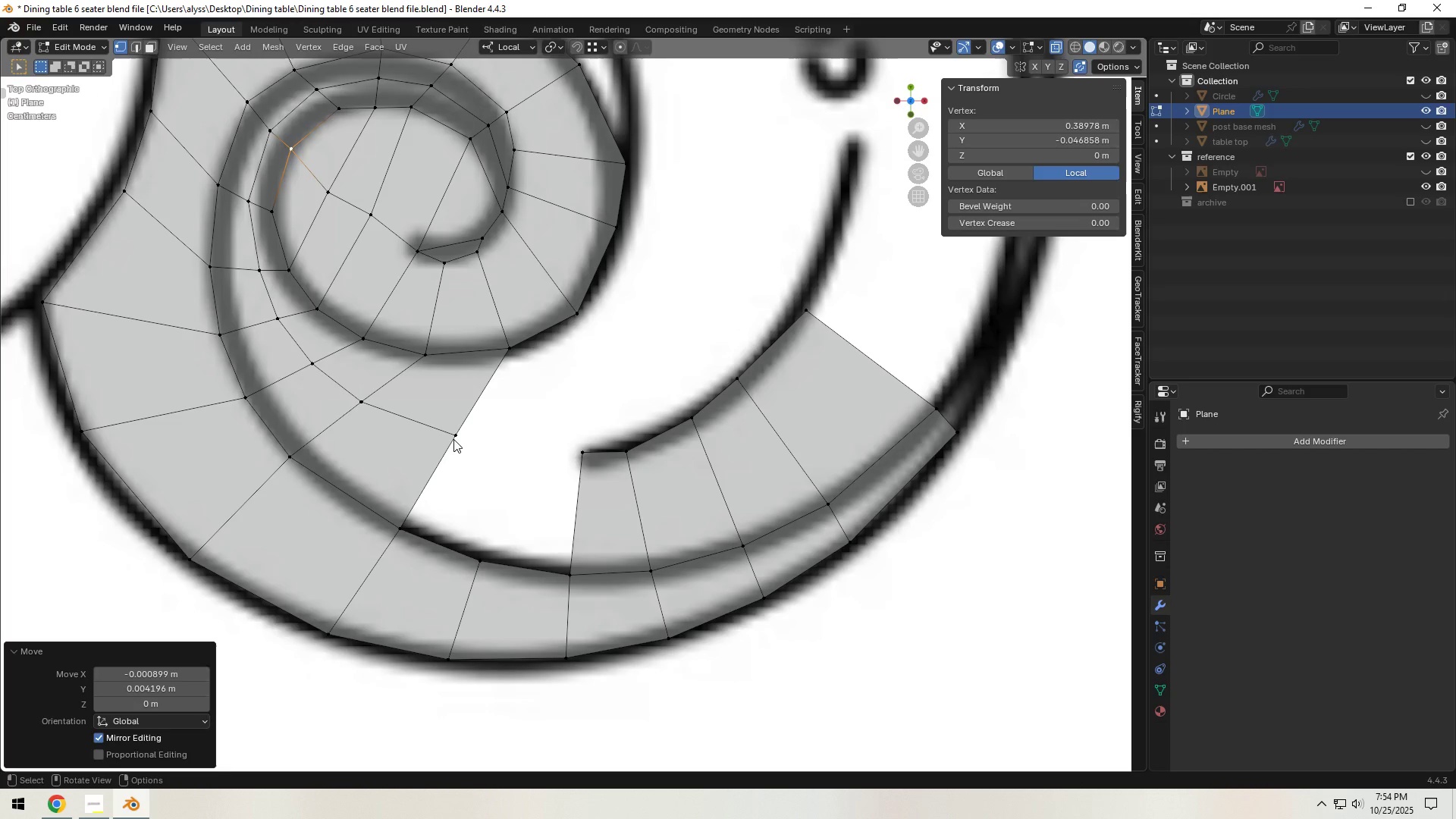 
left_click([456, 437])
 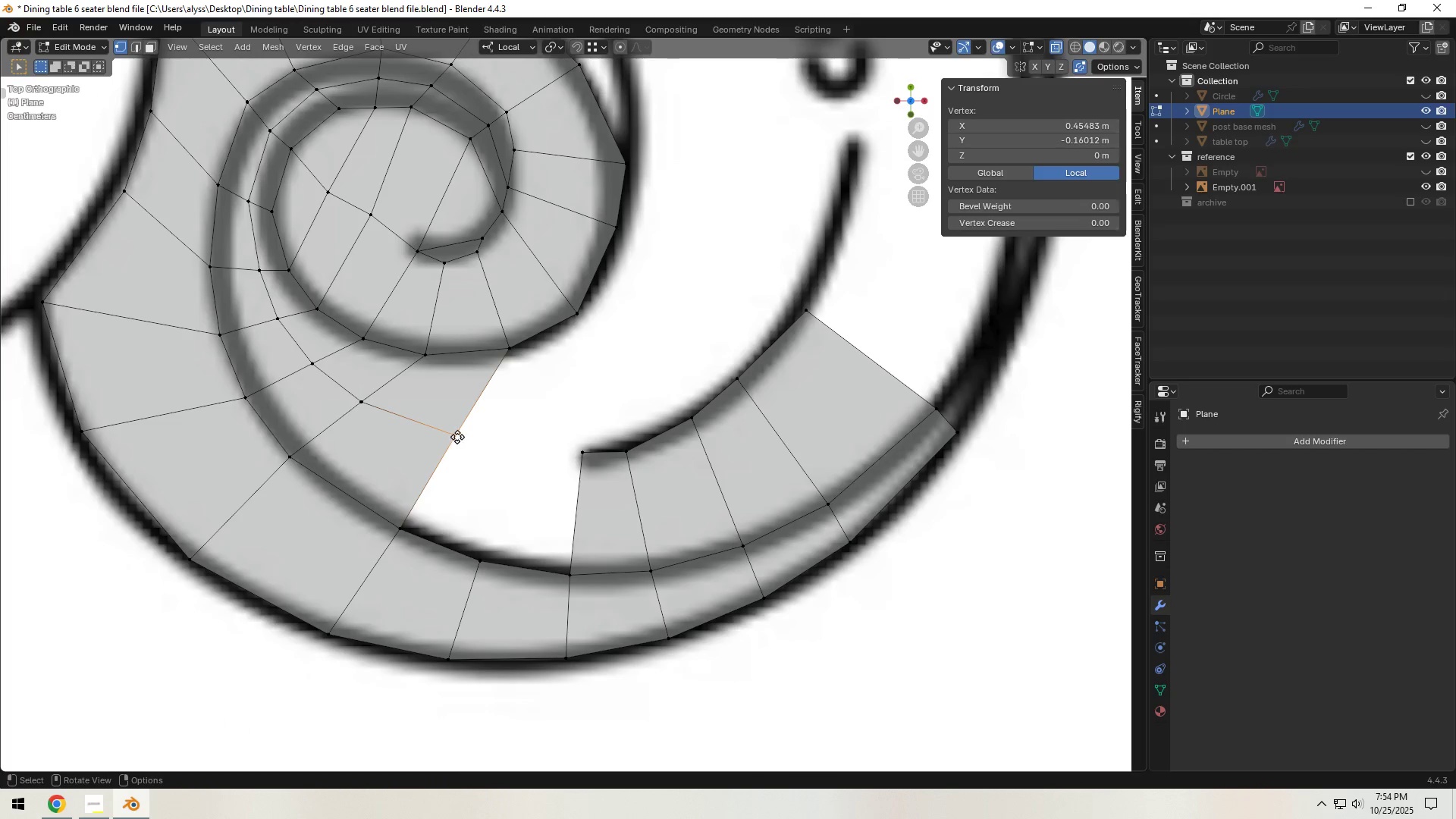 
key(E)
 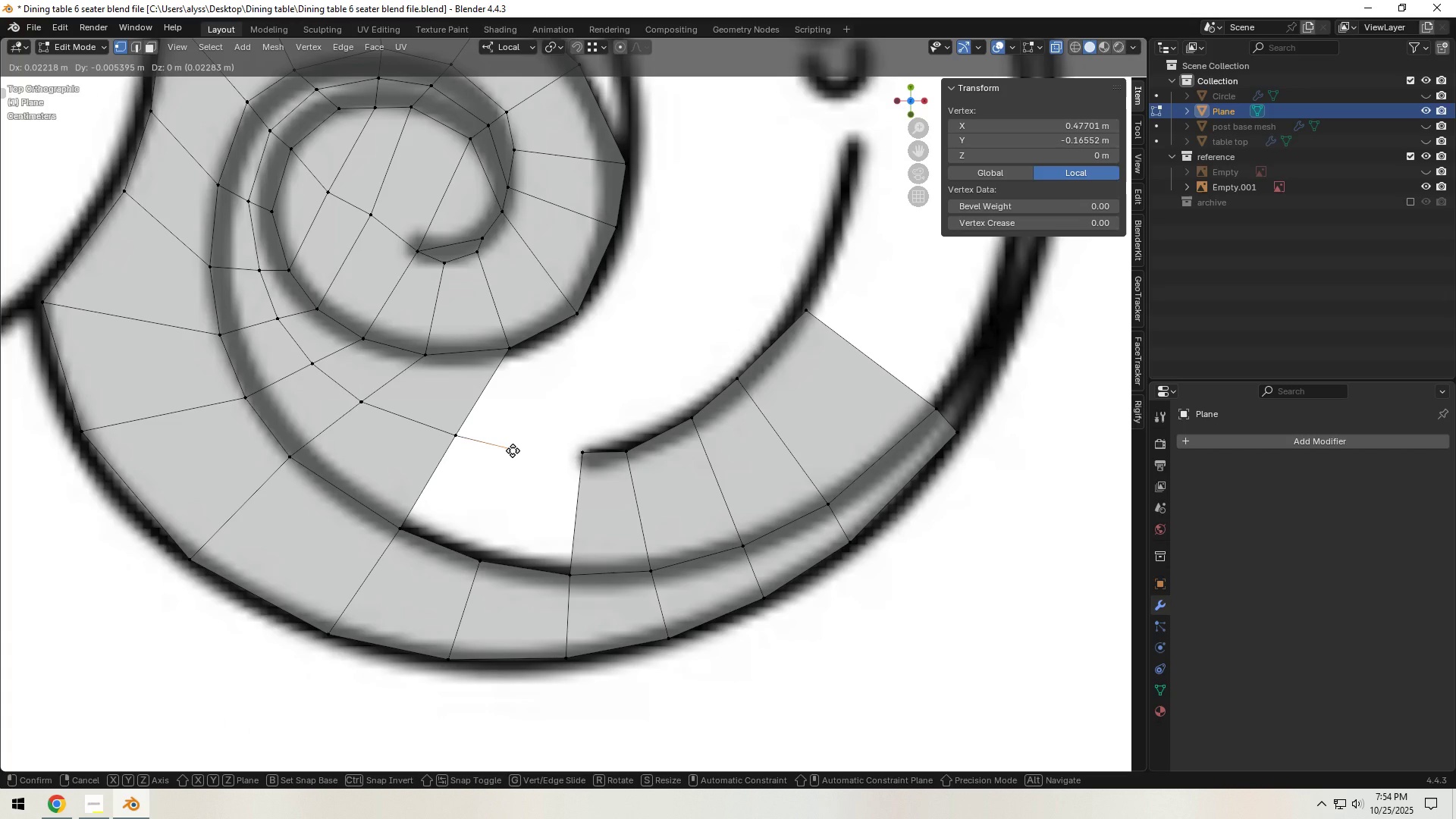 
left_click([513, 450])
 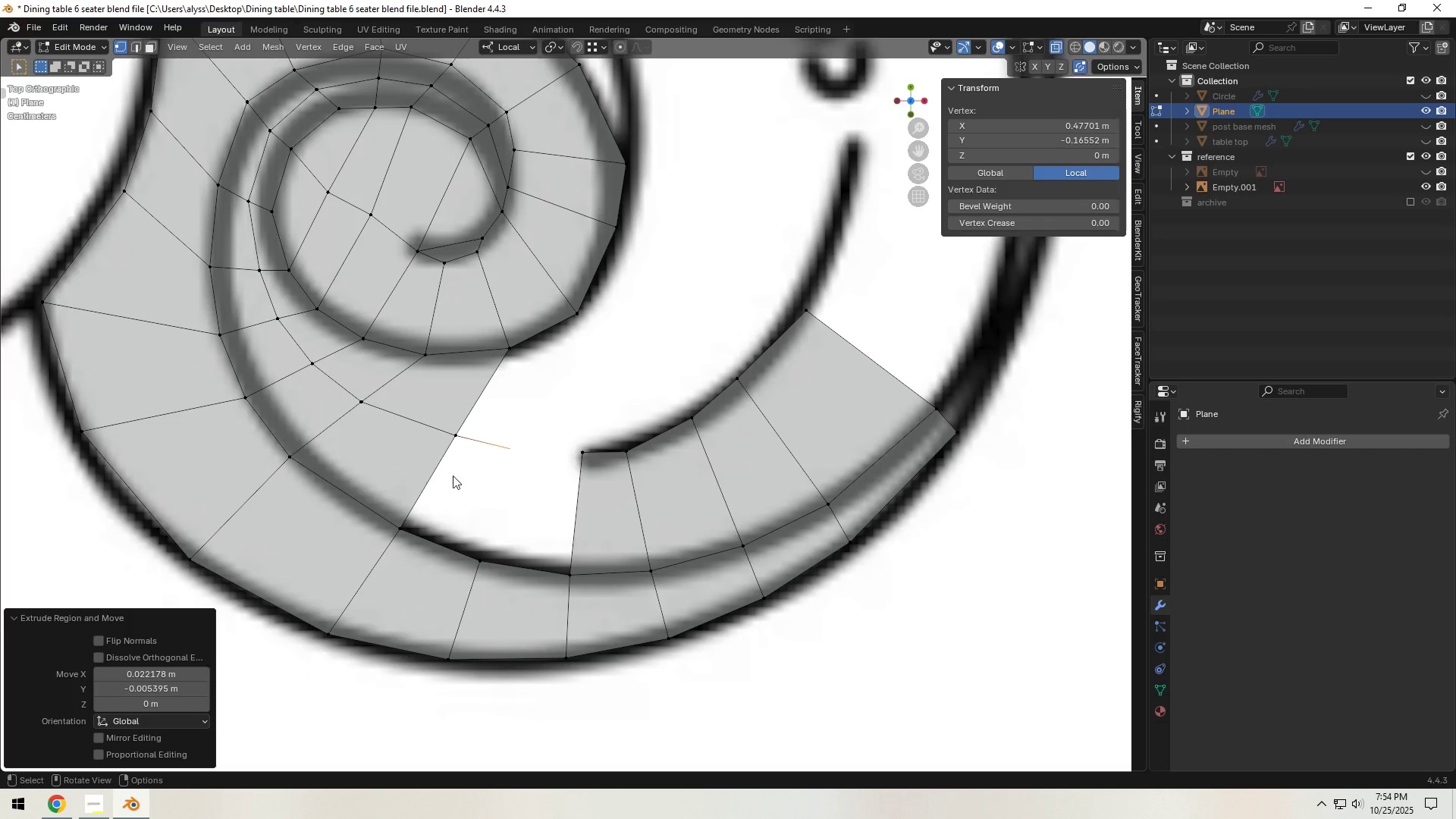 
key(2)
 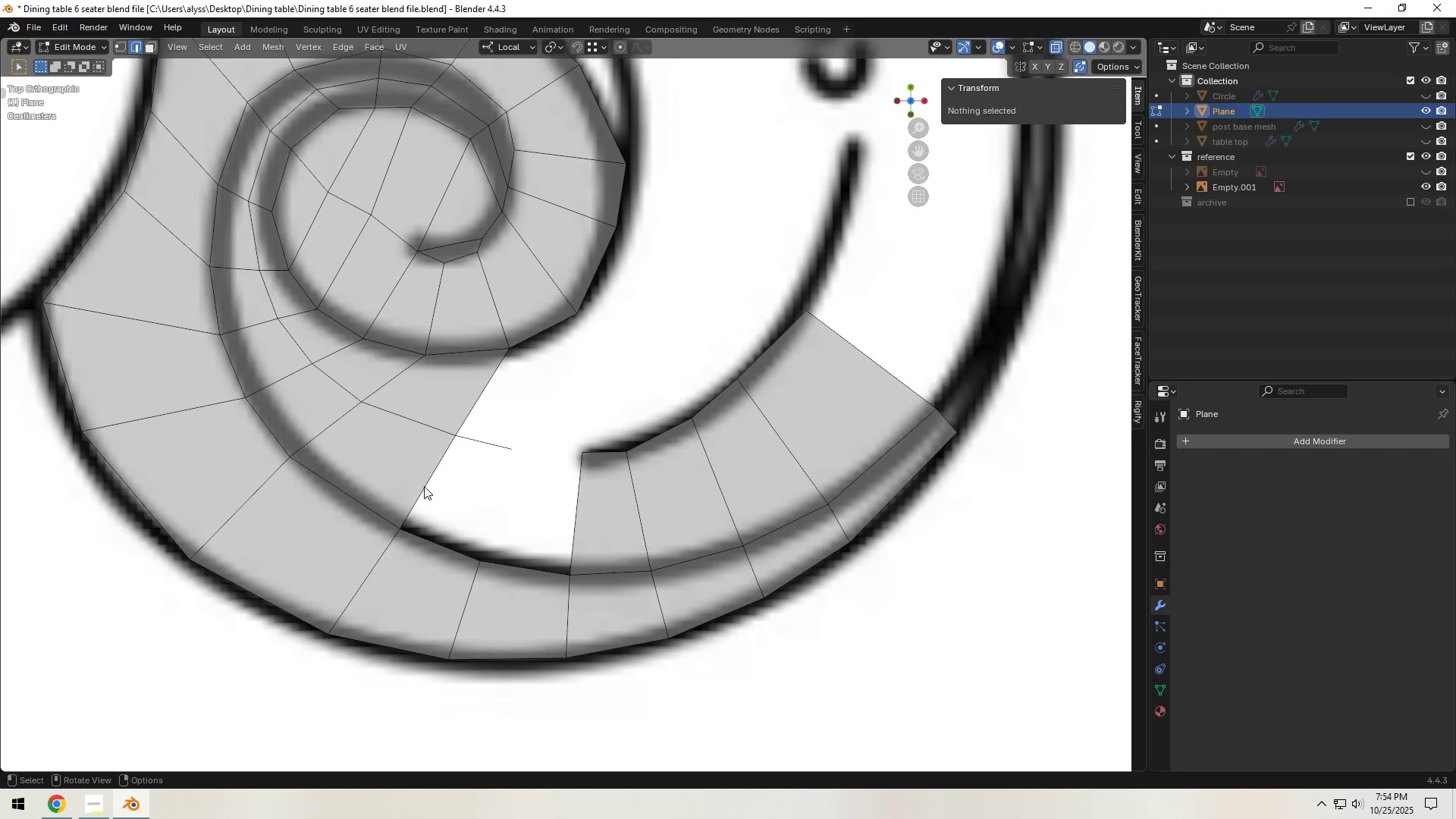 
left_click([424, 486])
 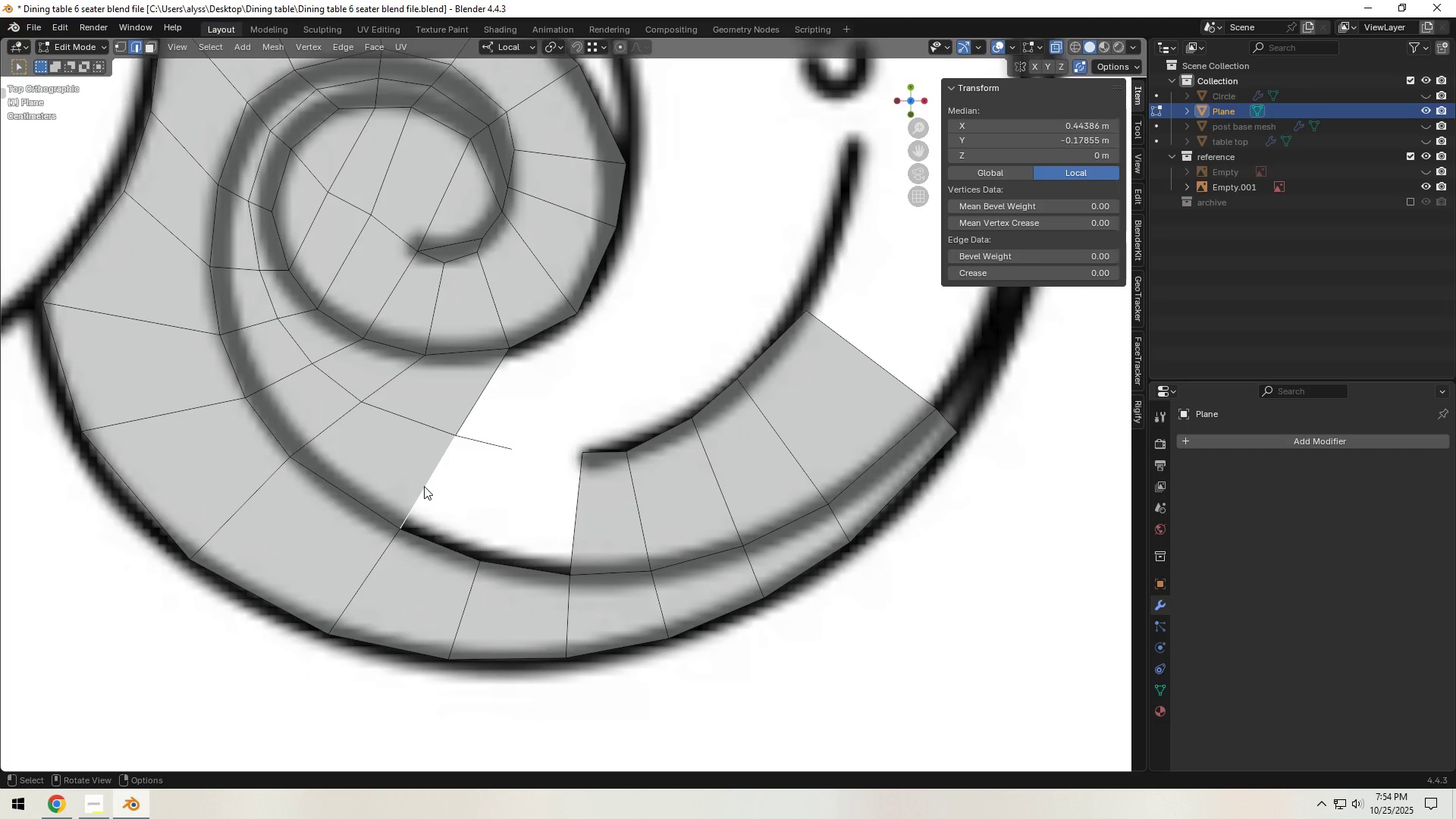 
key(F)
 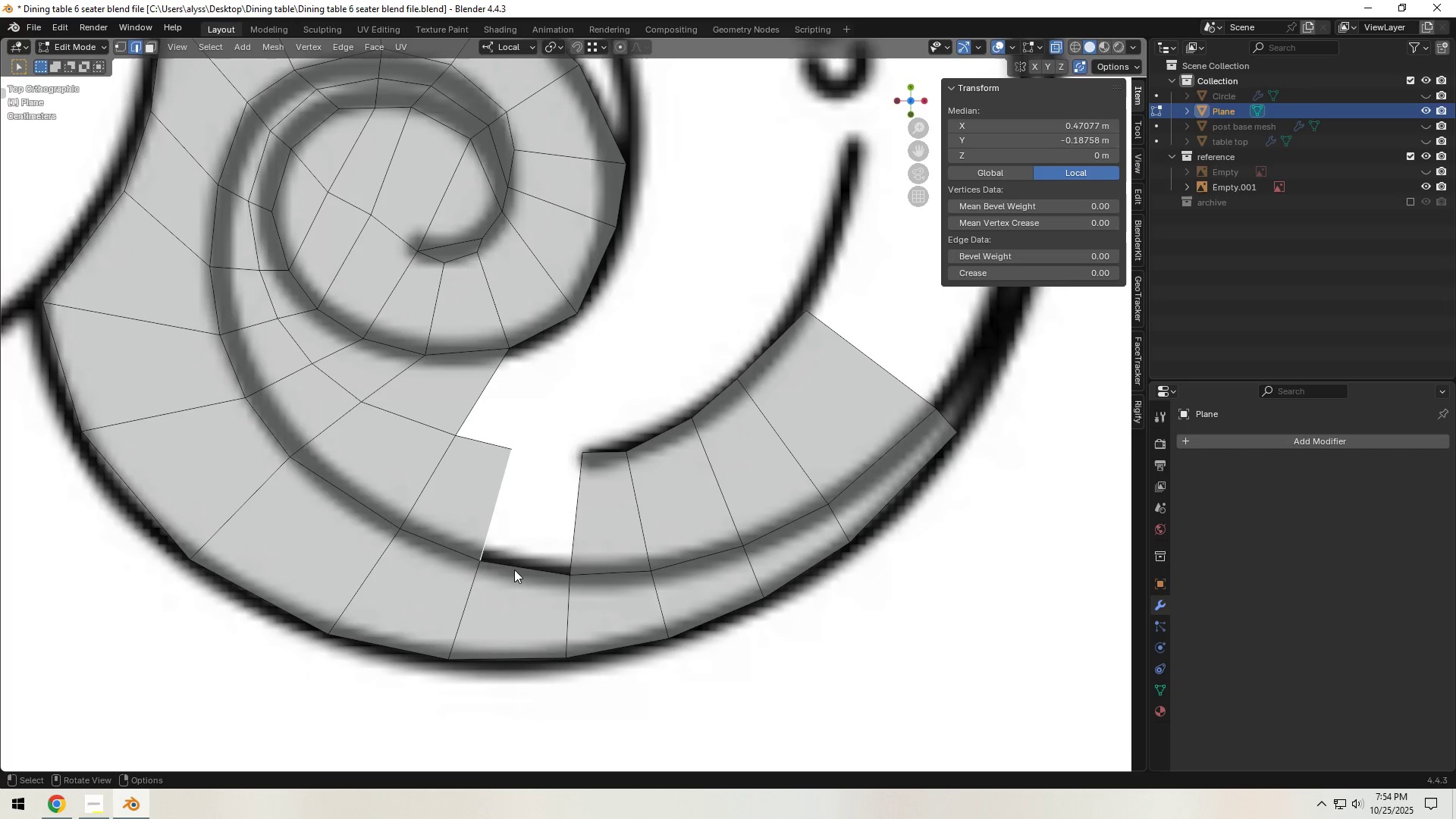 
left_click([518, 570])
 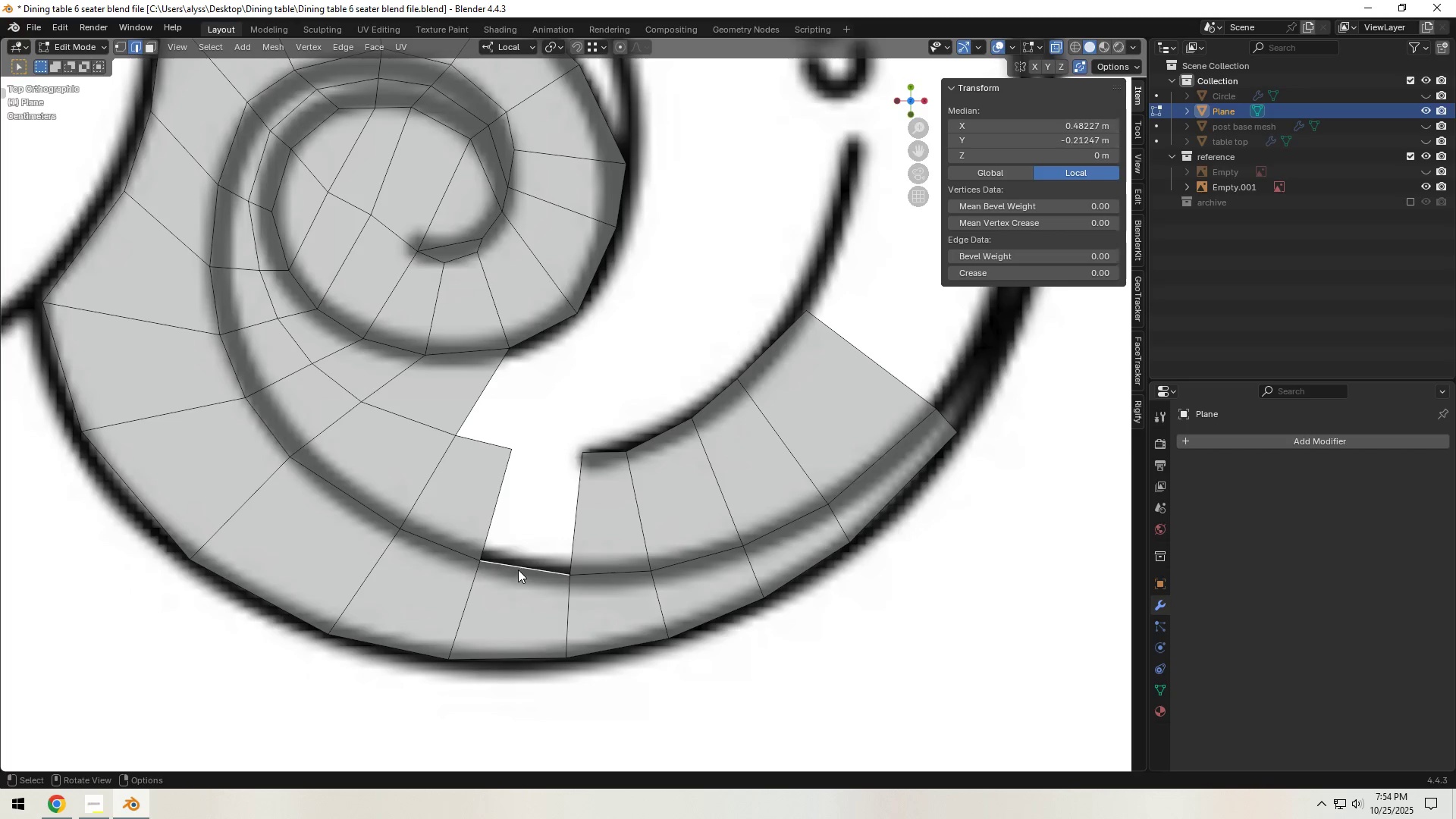 
type(f1)
 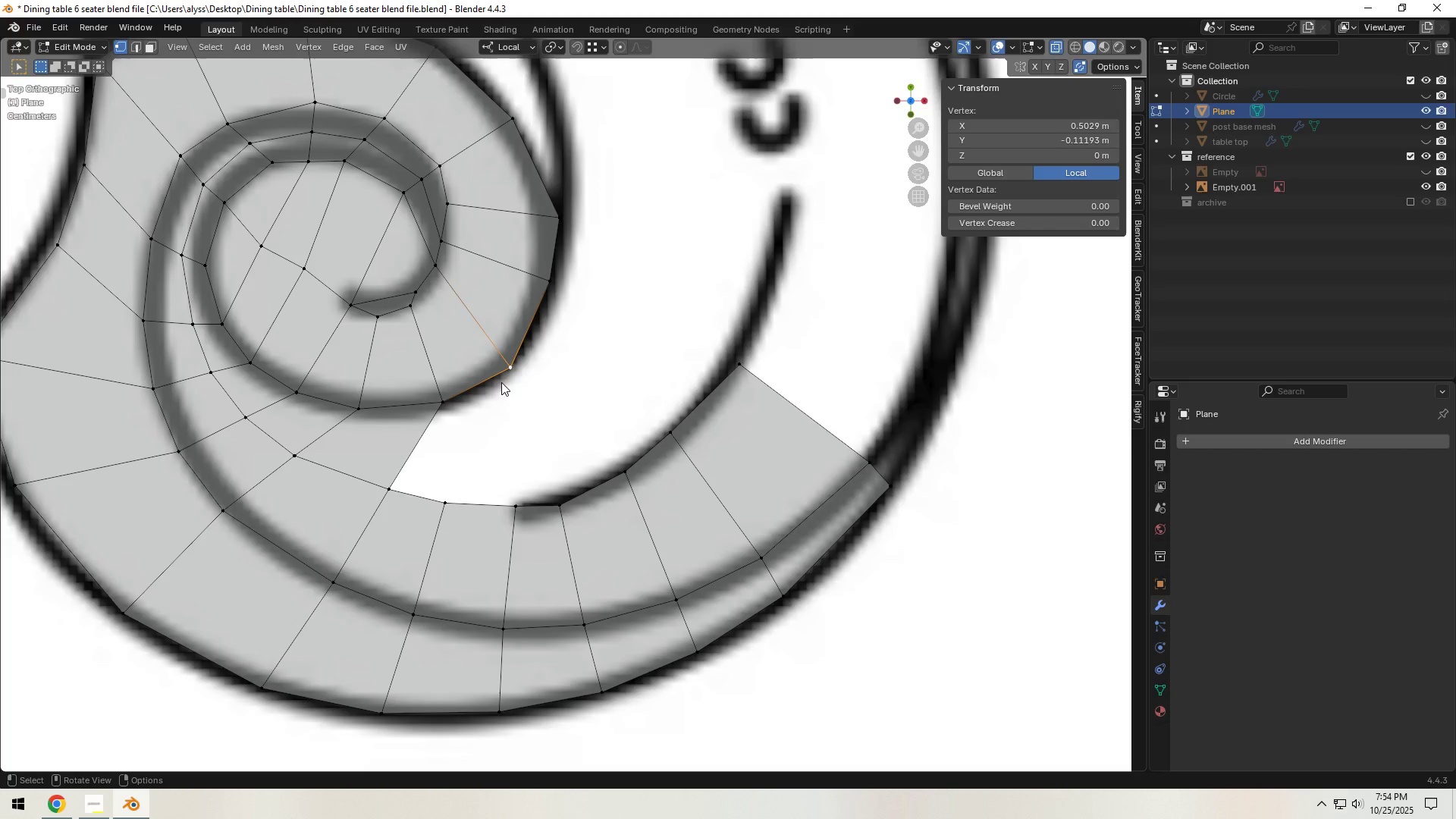 
 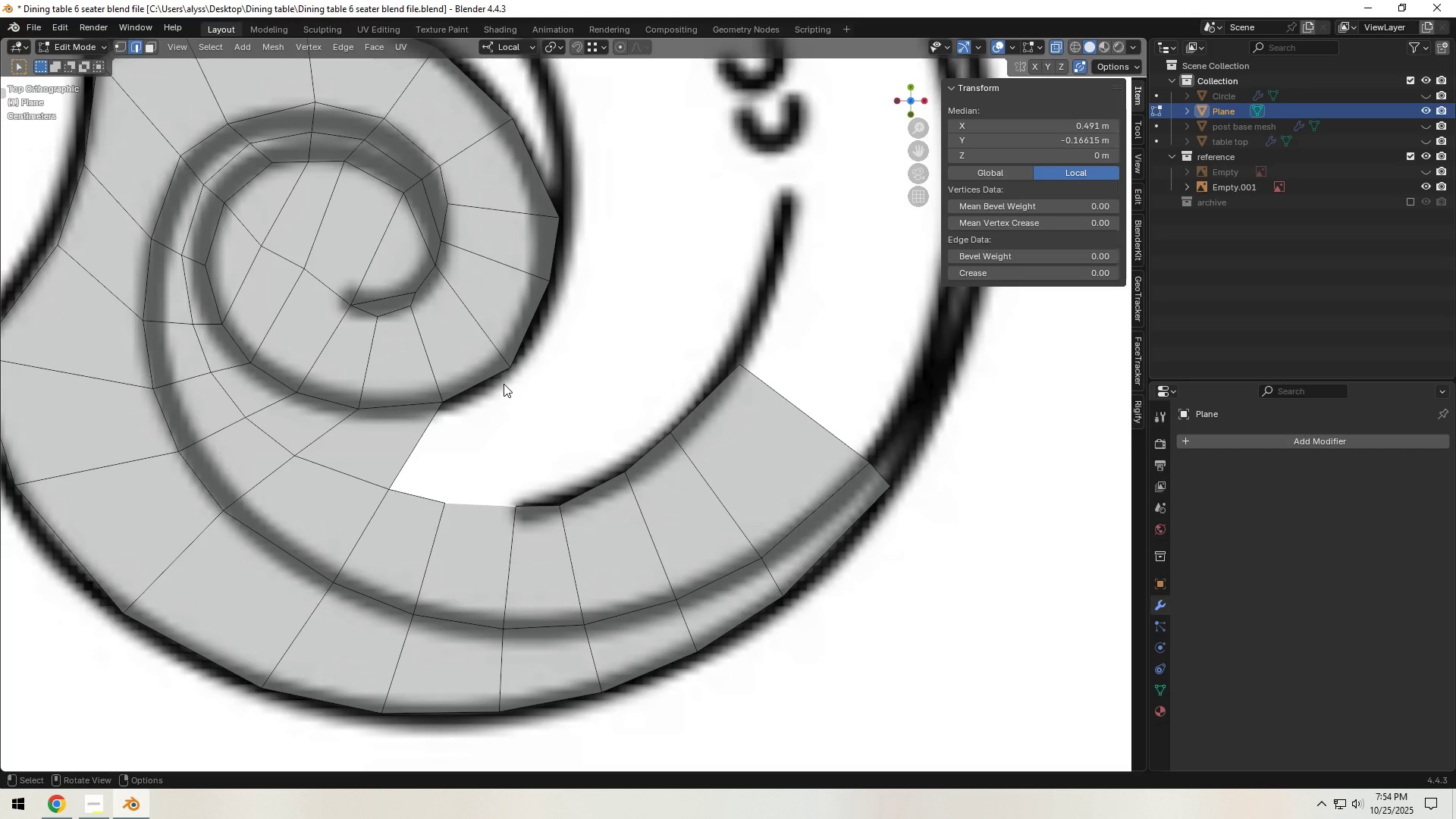 
left_click([507, 368])
 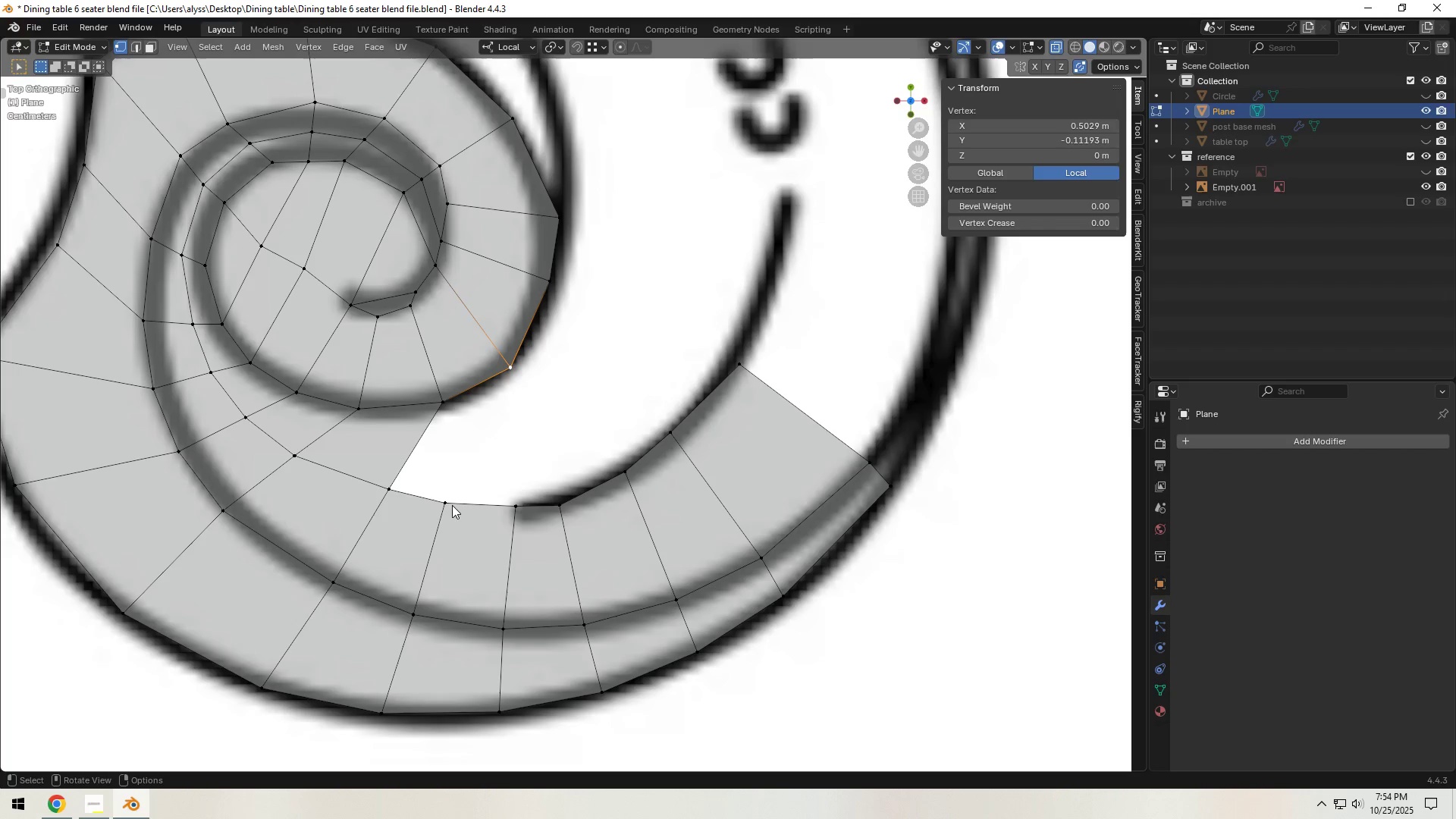 
key(Control+ControlLeft)
 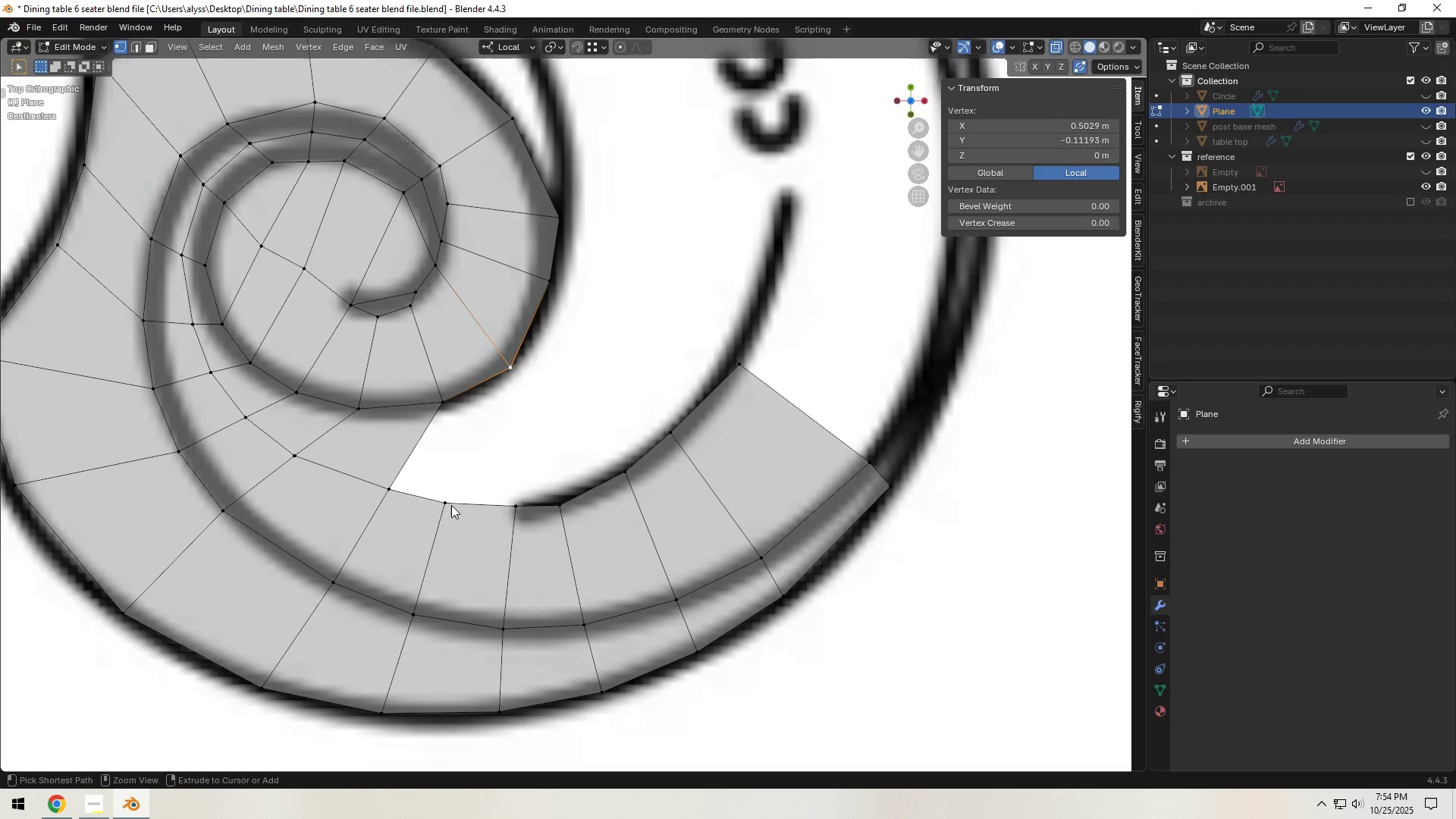 
left_click([451, 505])
 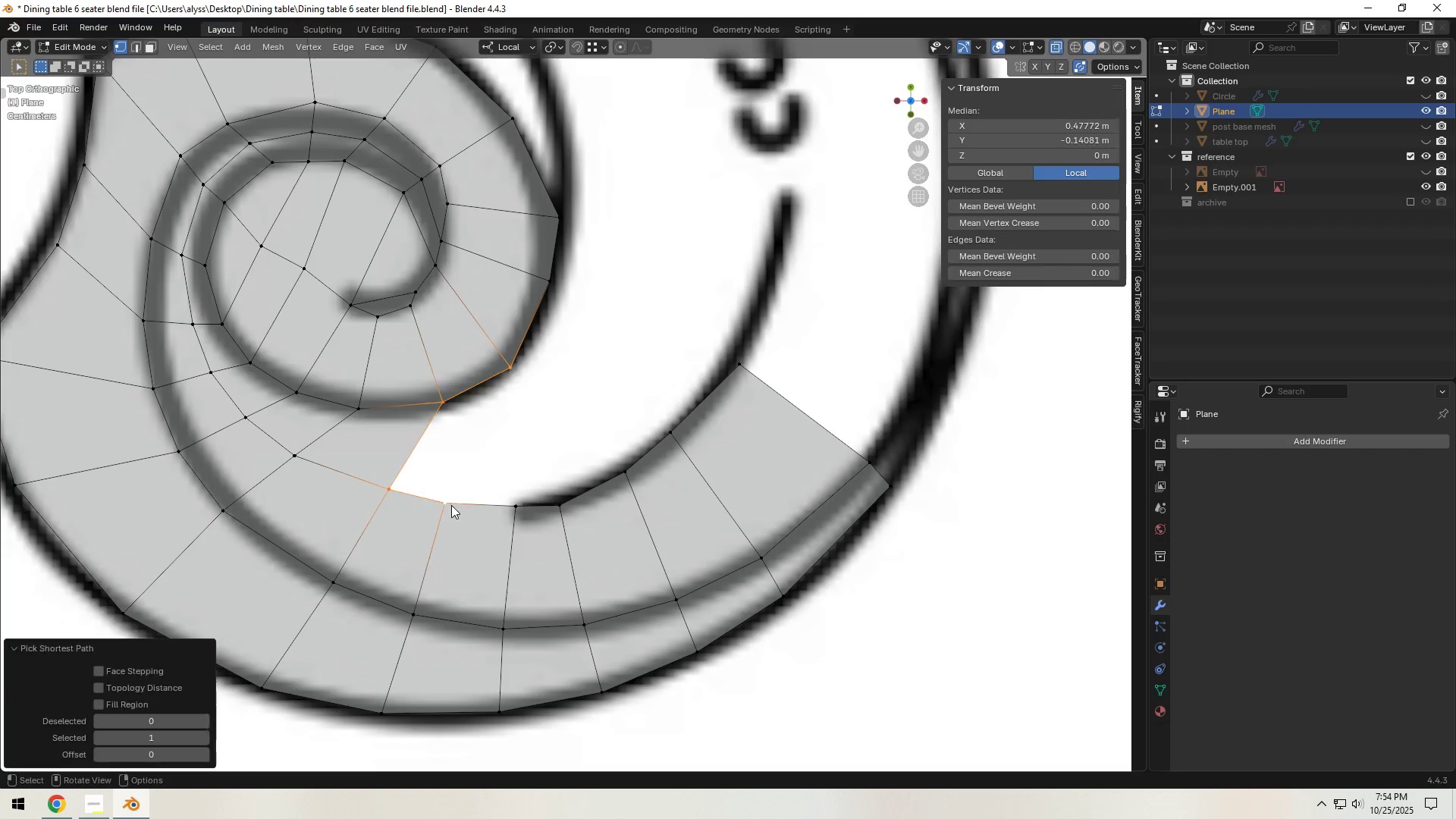 
key(F)
 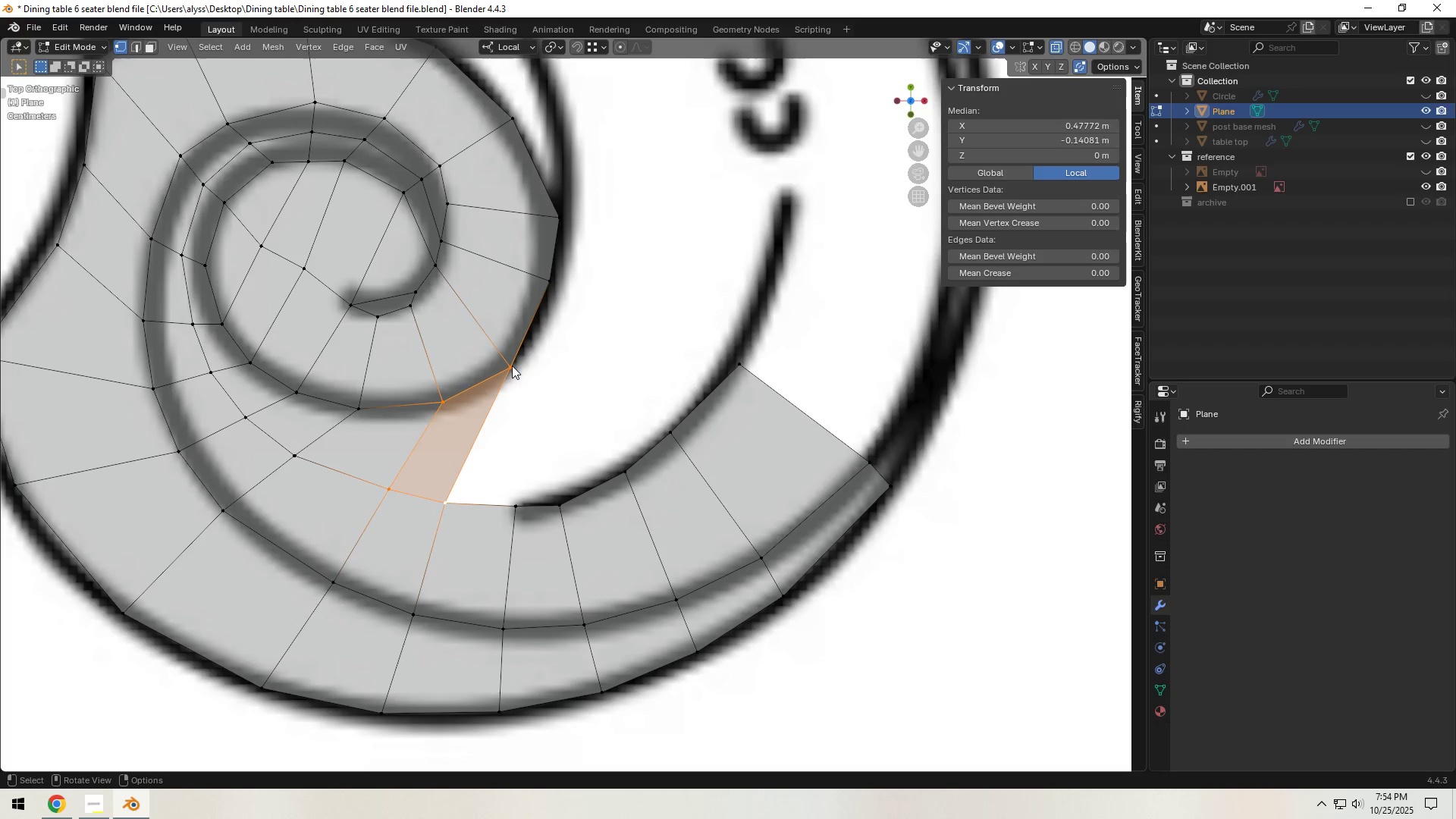 
left_click([563, 393])
 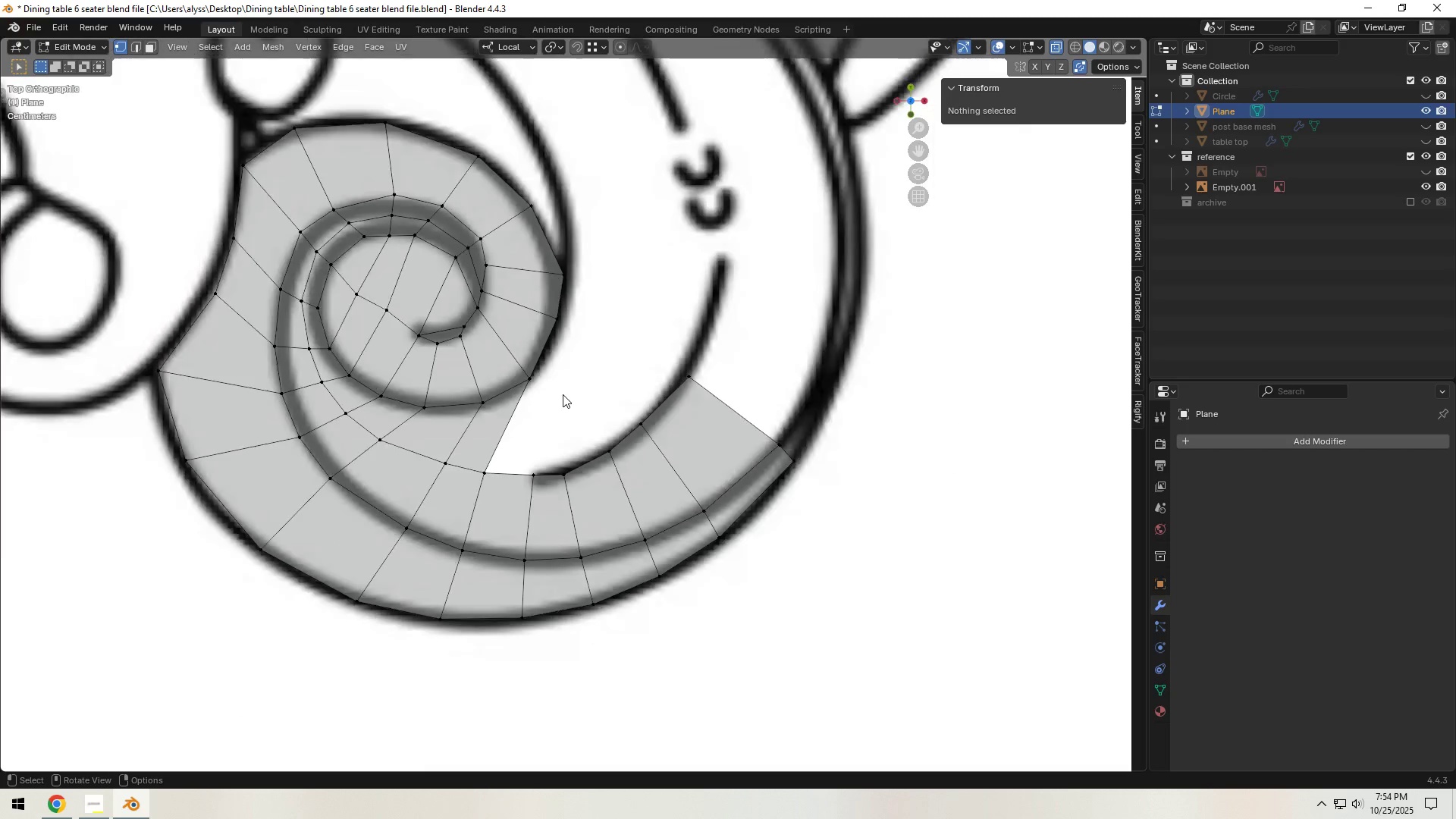 
scroll: coordinate [563, 394], scroll_direction: down, amount: 6.0
 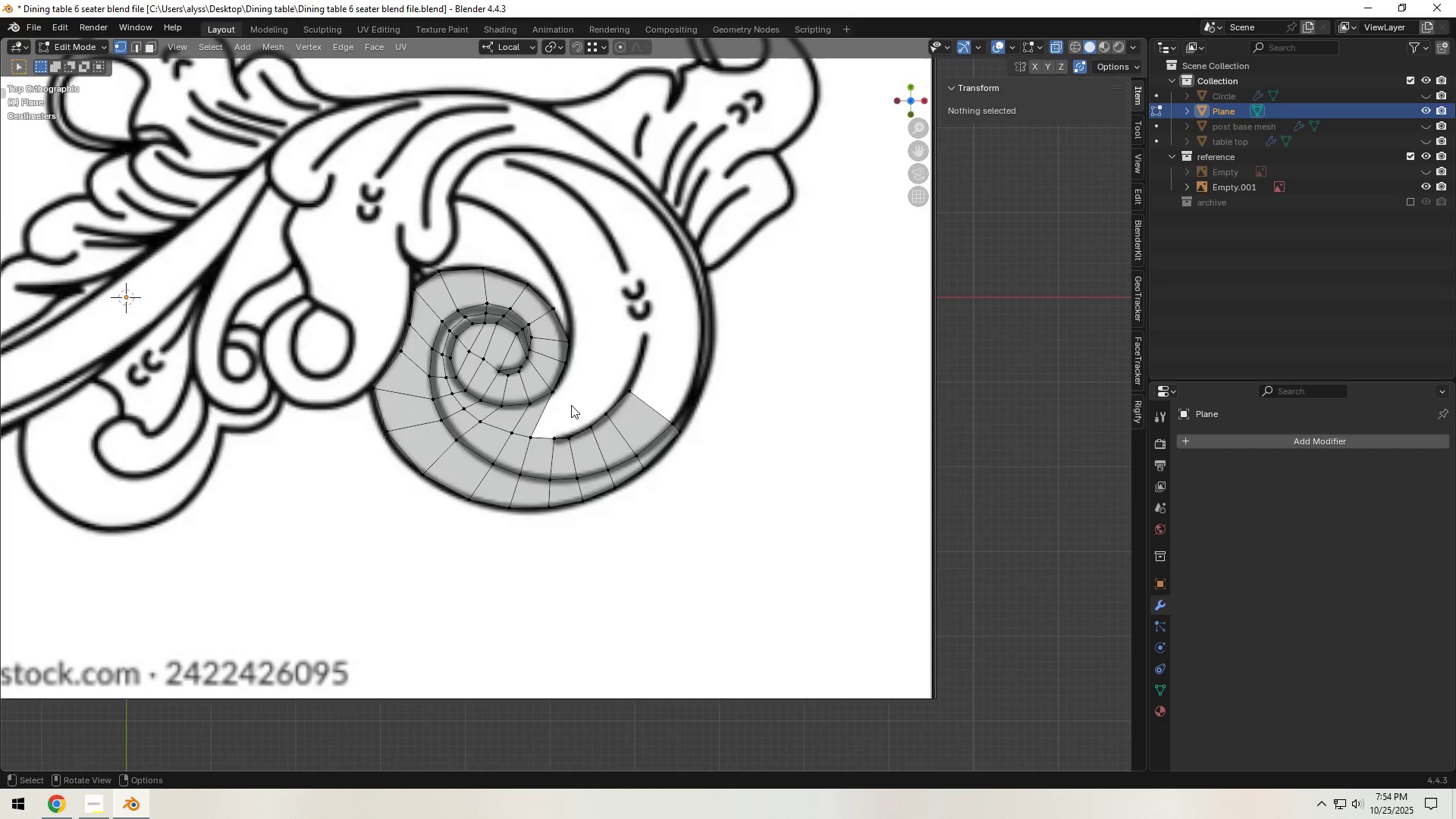 
key(Tab)
 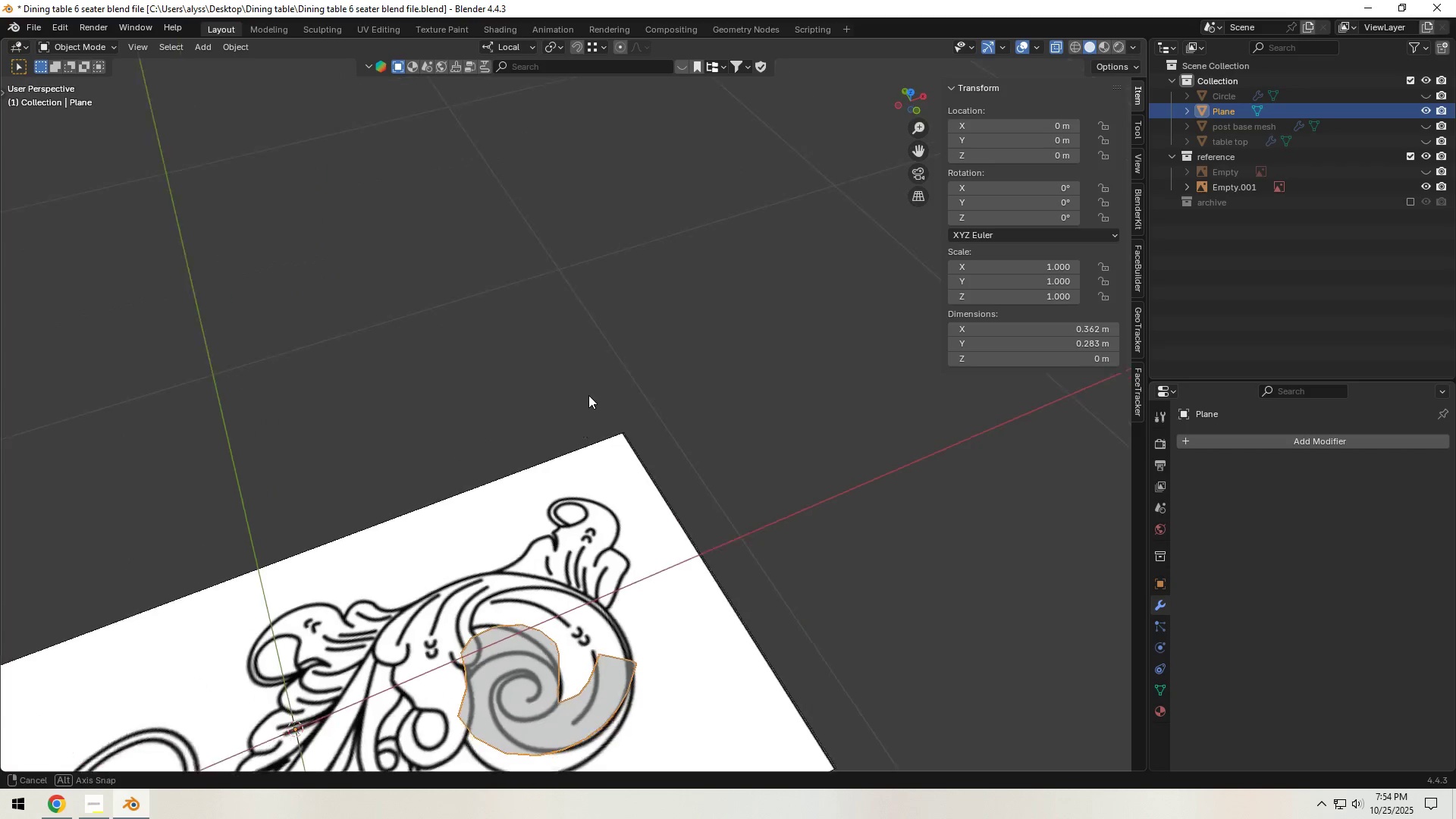 
scroll: coordinate [592, 440], scroll_direction: down, amount: 4.0
 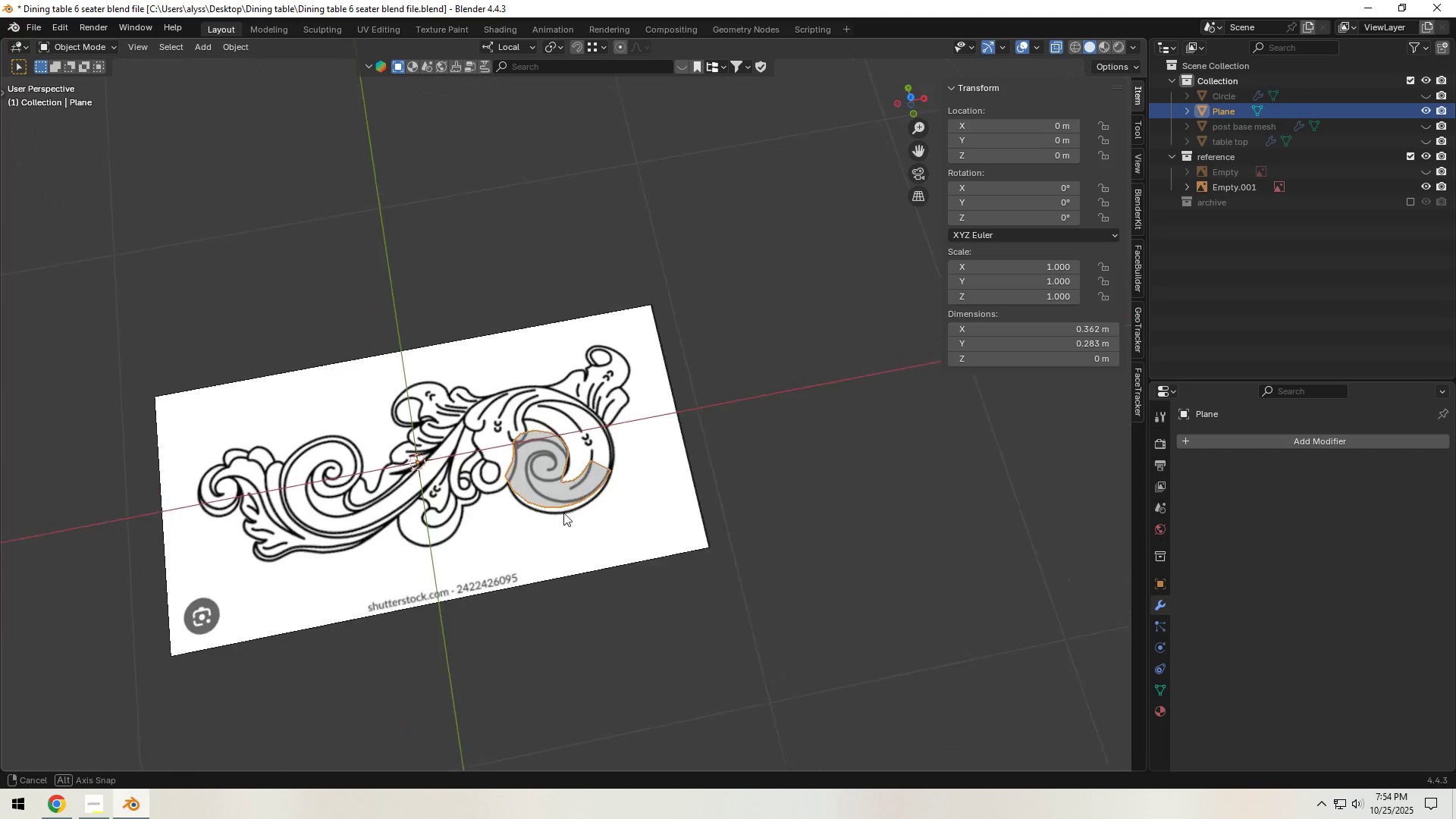 
key(Backquote)
 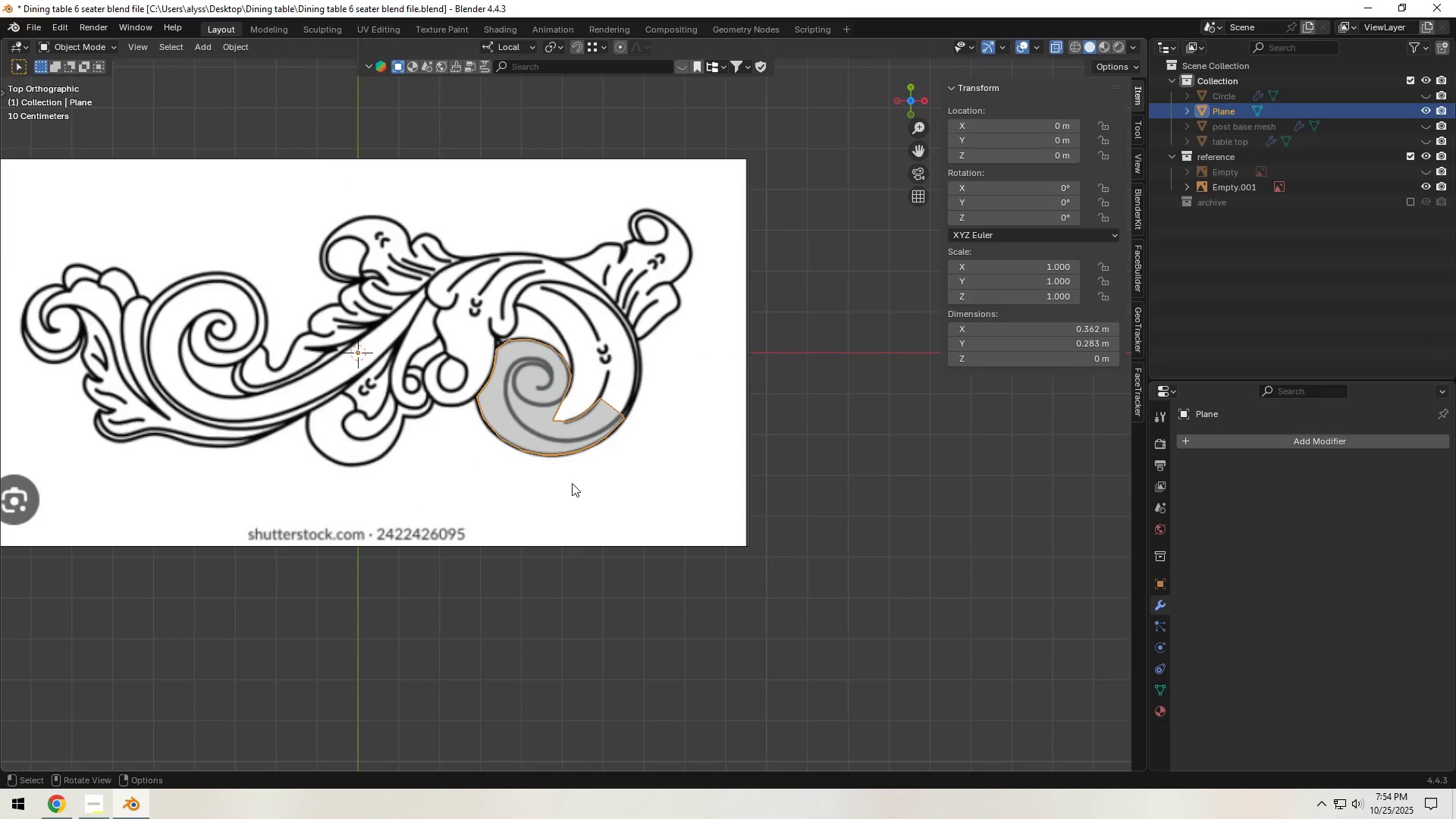 
scroll: coordinate [583, 487], scroll_direction: up, amount: 9.0
 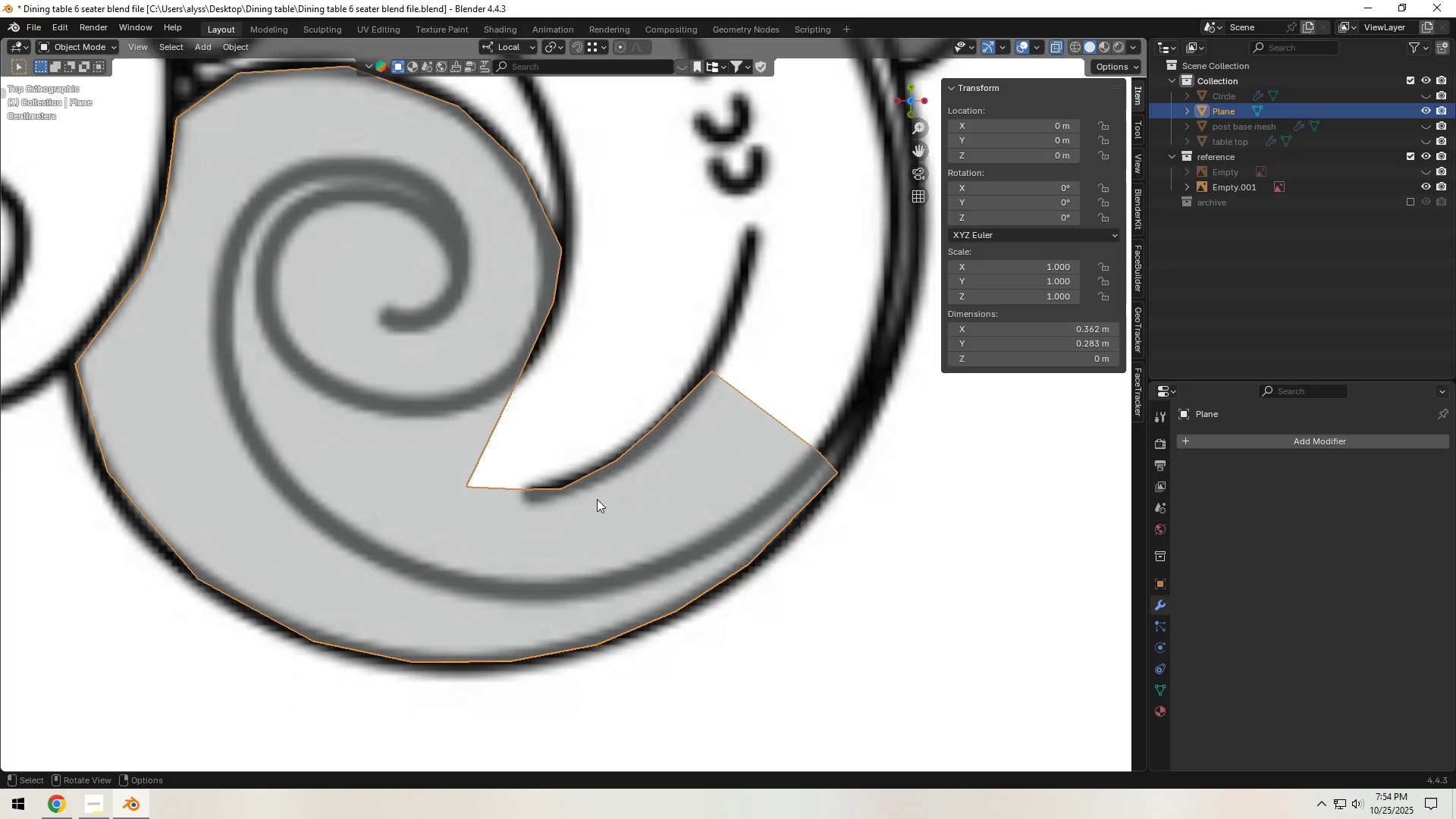 
key(Tab)
 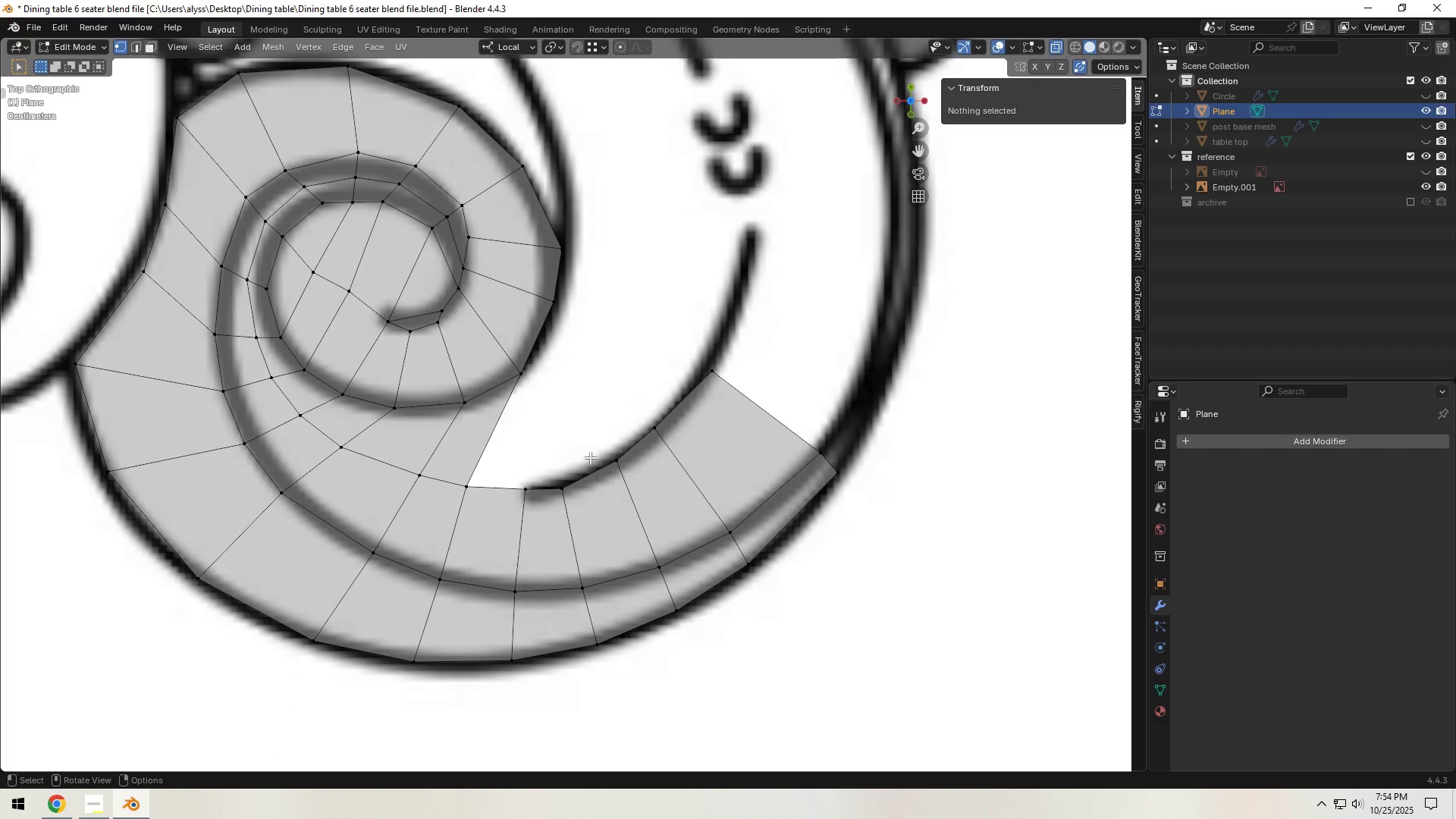 
hold_key(key=ShiftLeft, duration=0.46)
 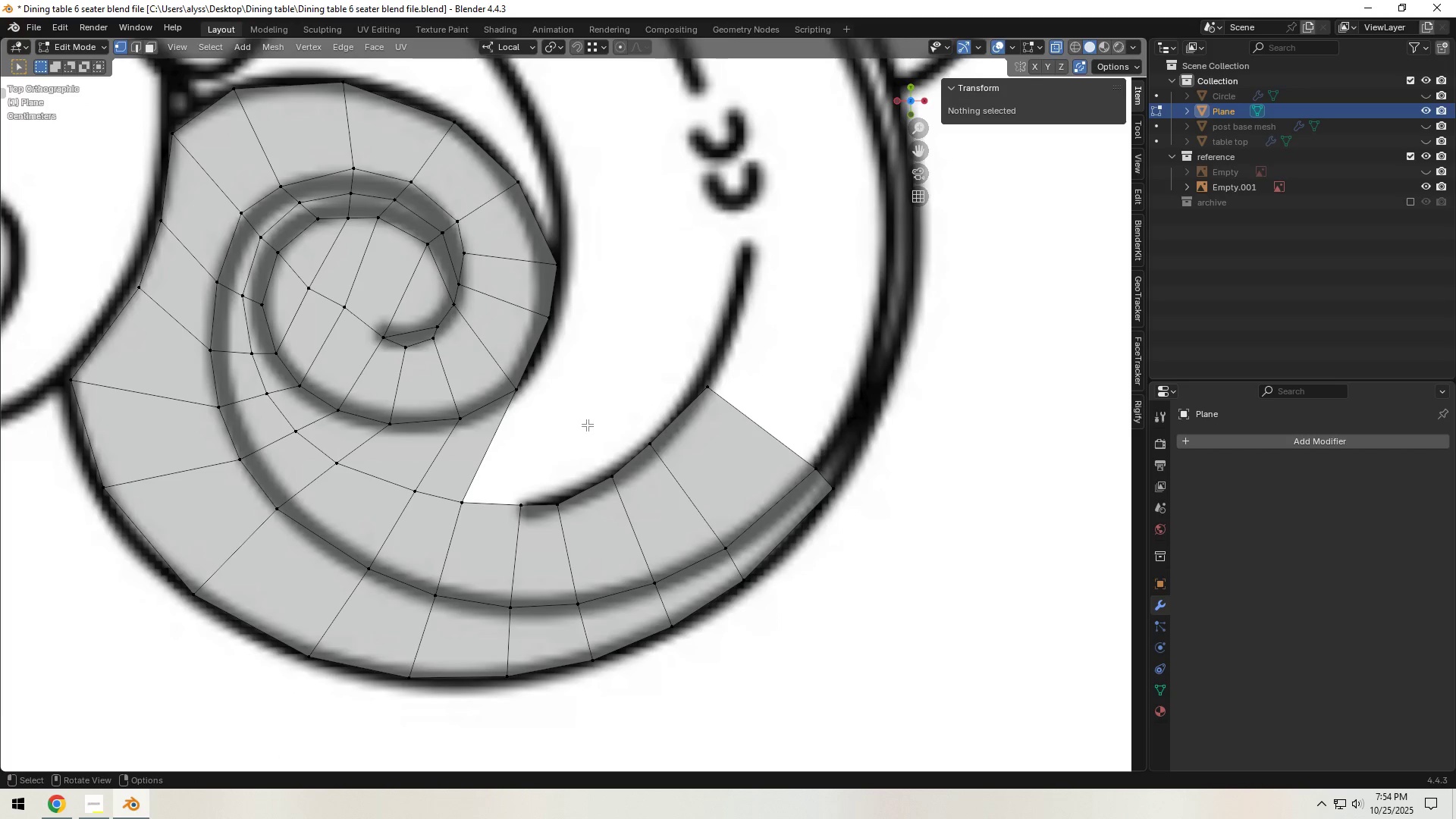 
left_click([587, 425])
 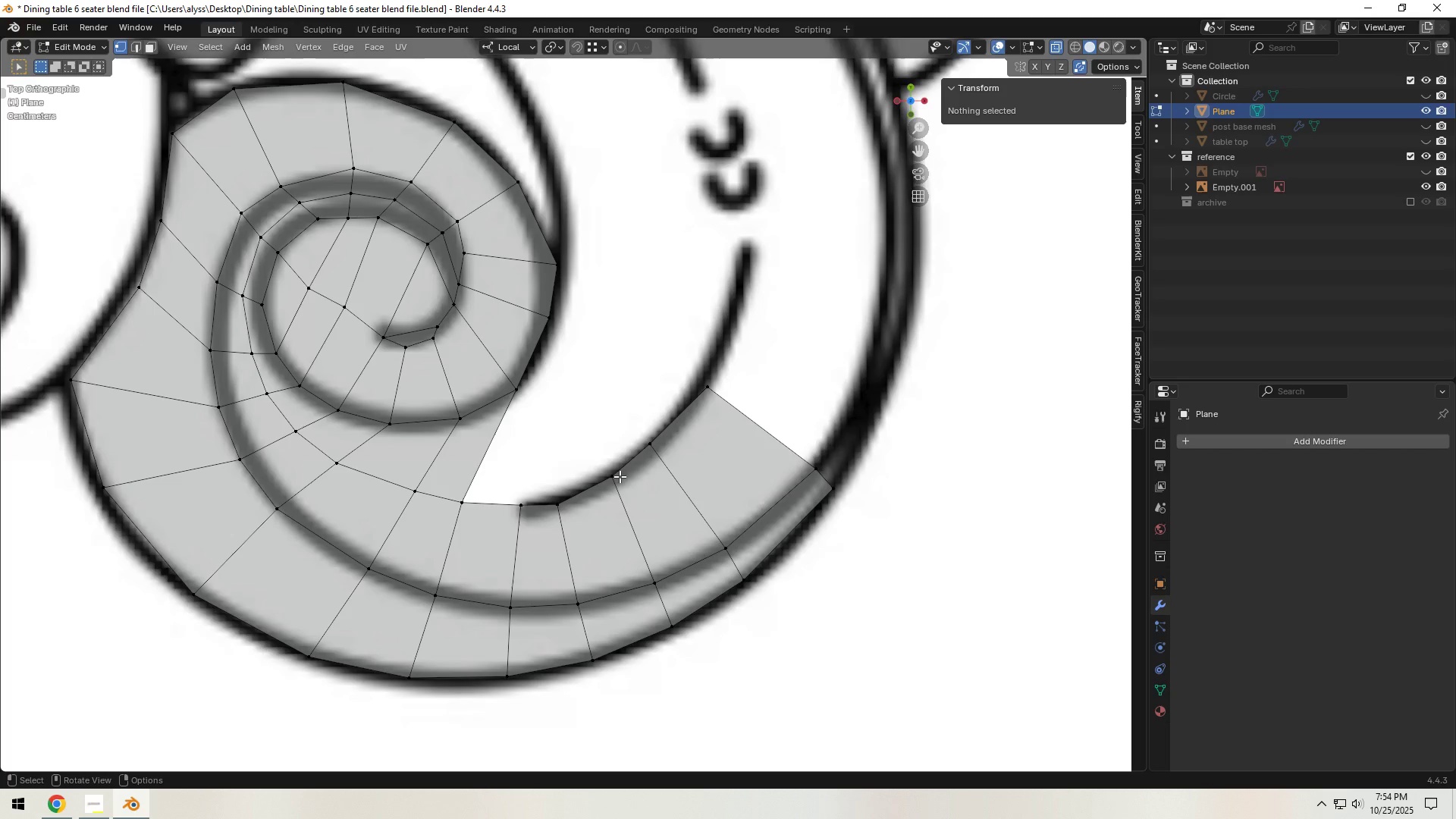 
left_click([624, 468])
 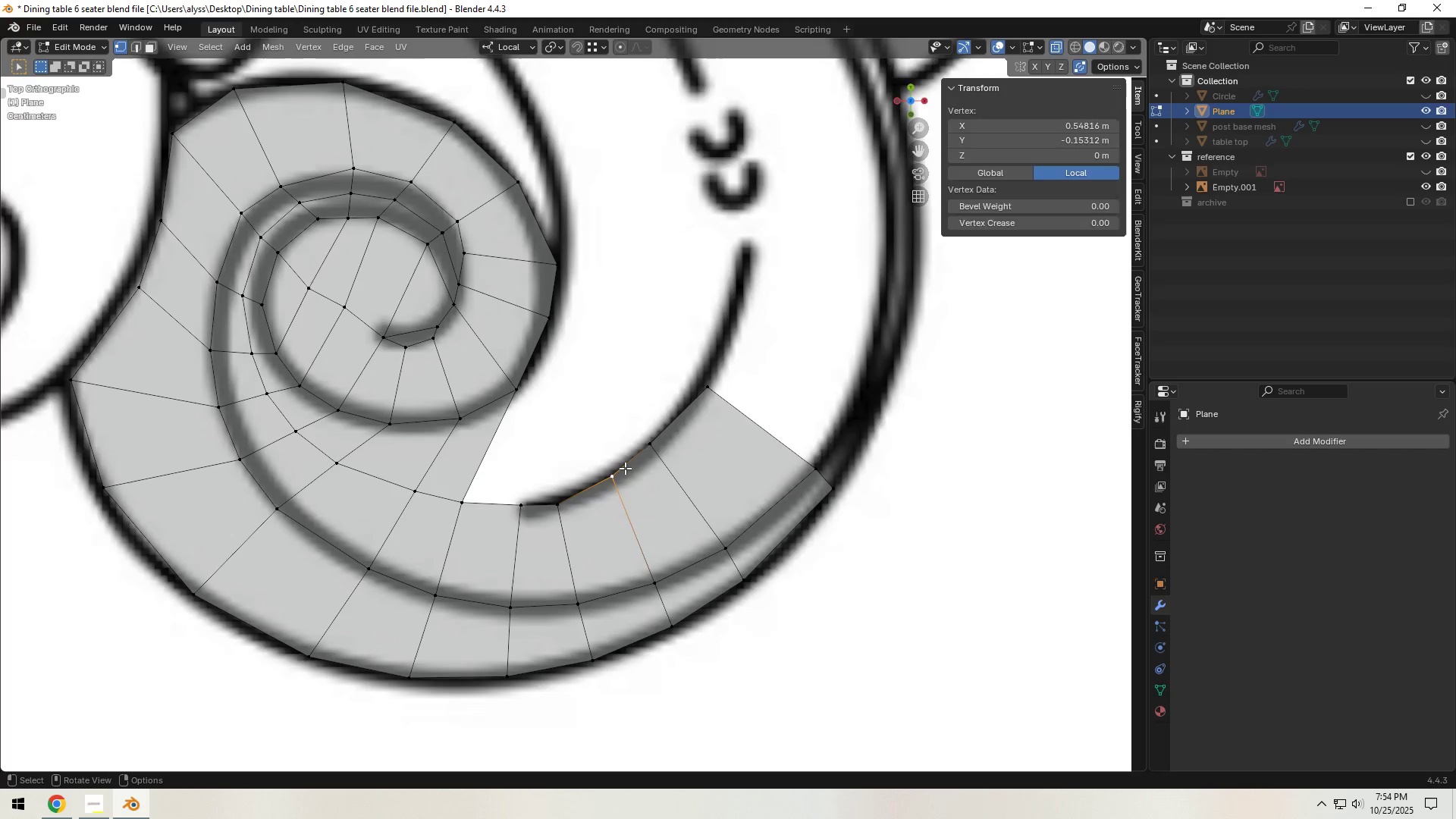 
key(2)
 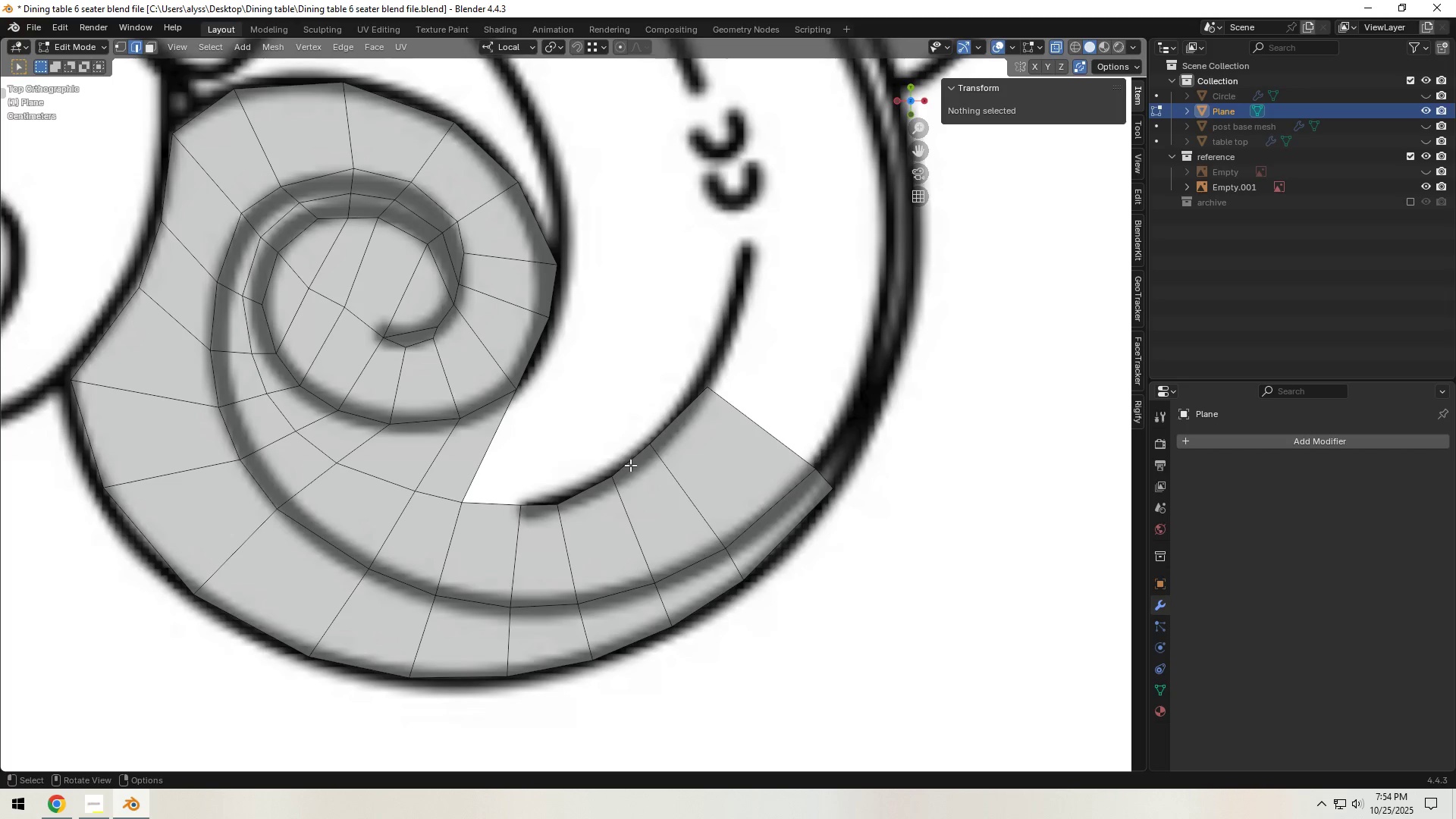 
left_click([630, 465])
 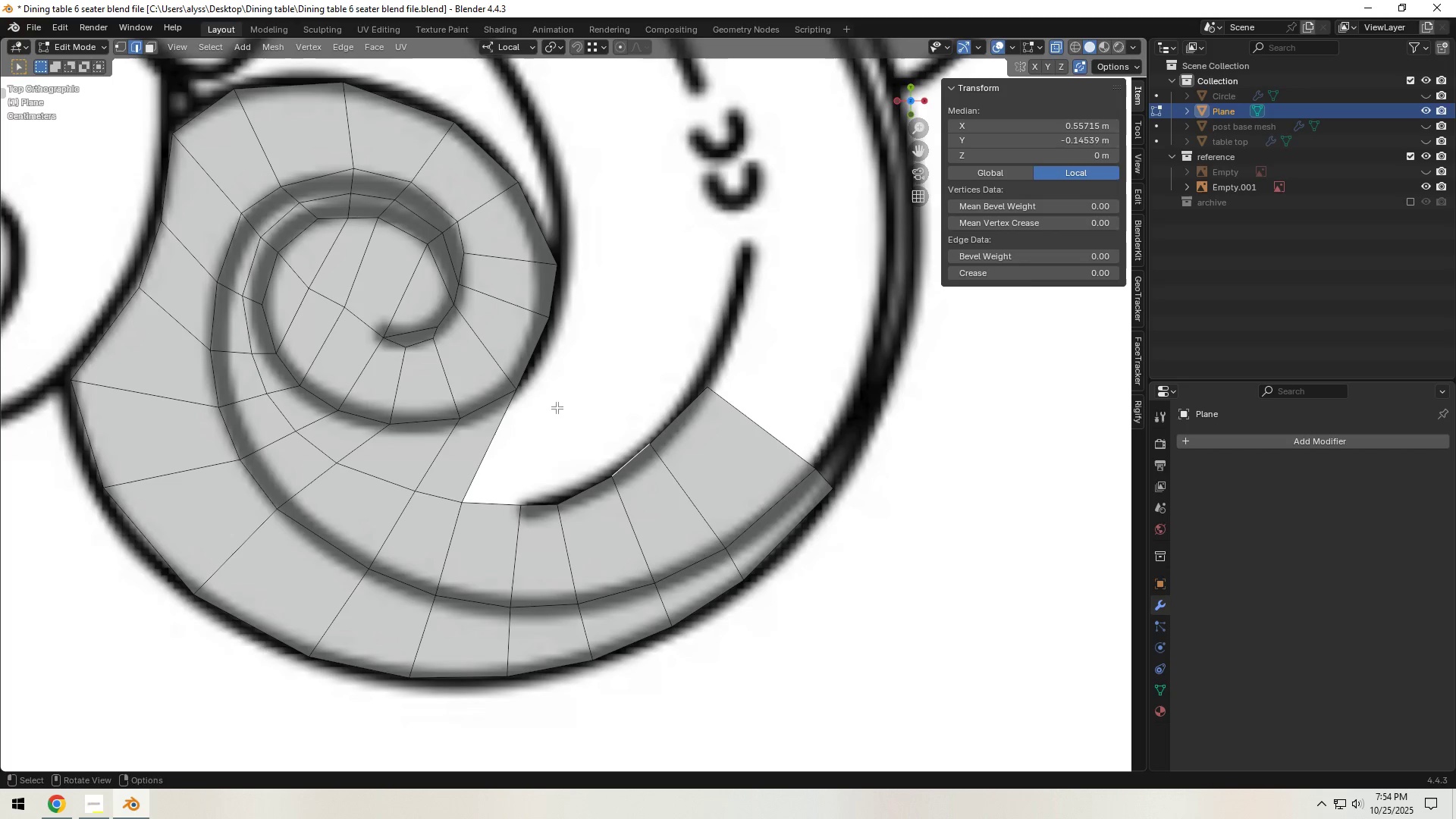 
hold_key(key=ShiftLeft, duration=0.47)
left_click([527, 362])
 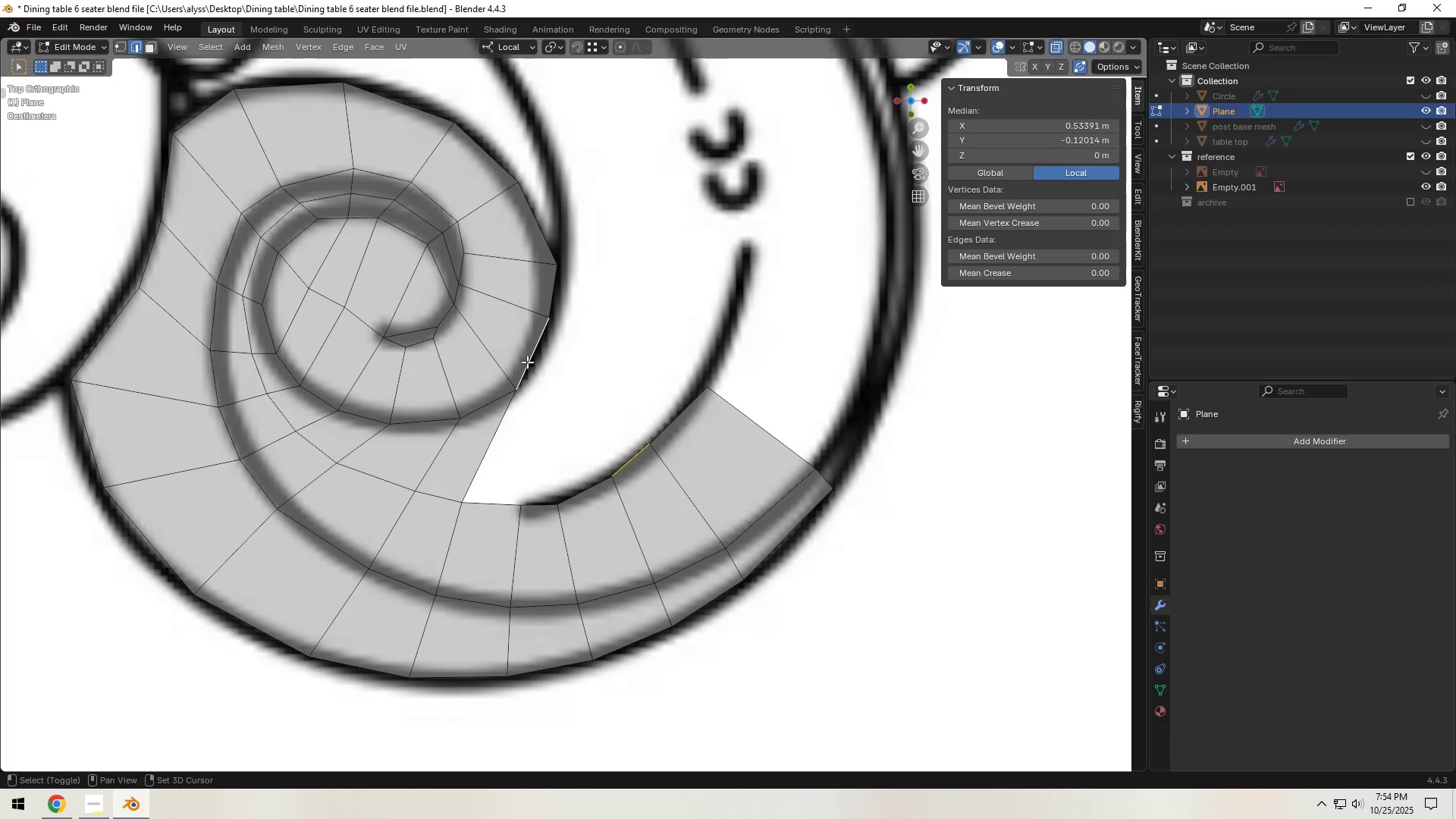 
key(F)
 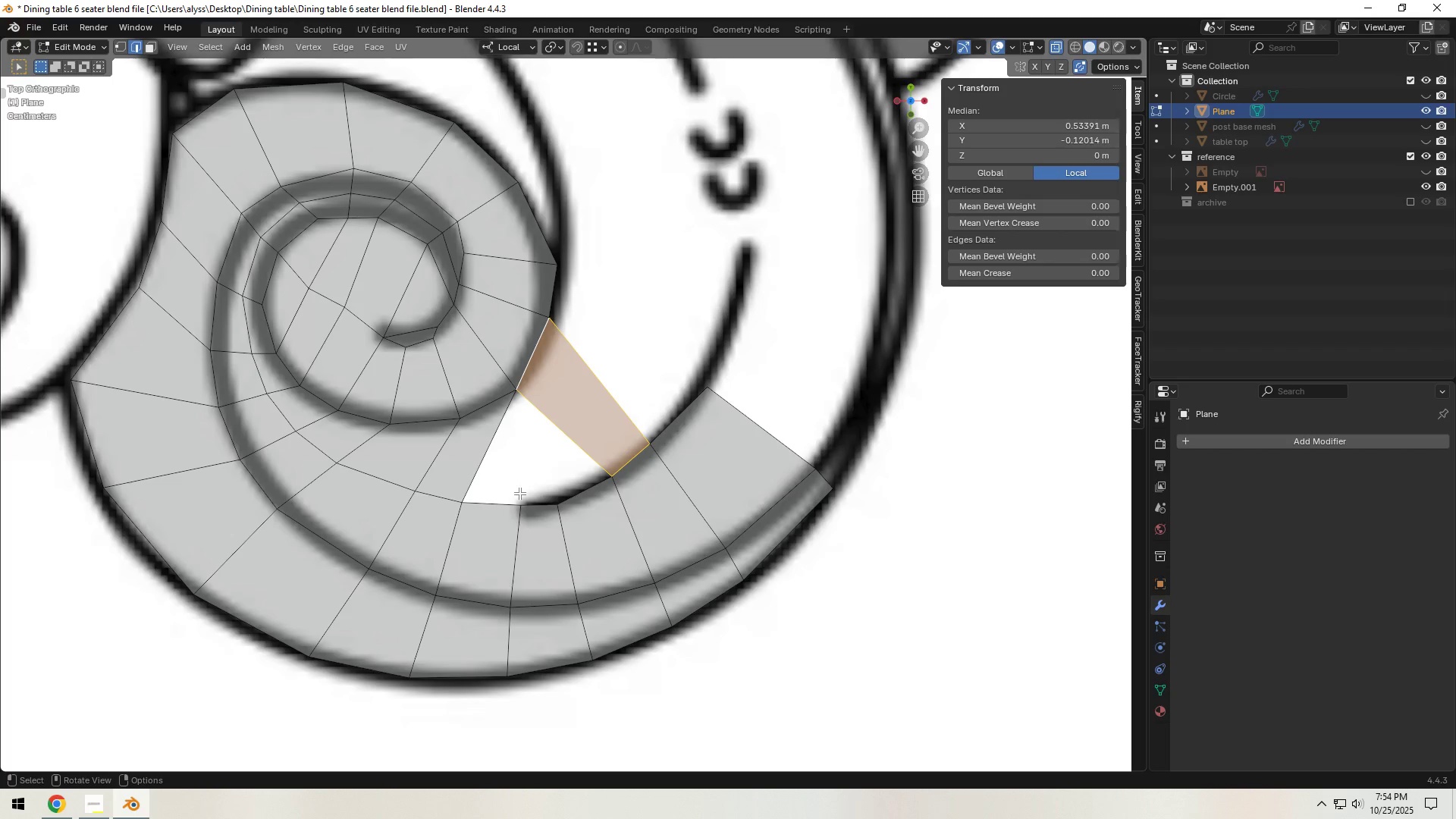 
scroll: coordinate [522, 489], scroll_direction: down, amount: 1.0
 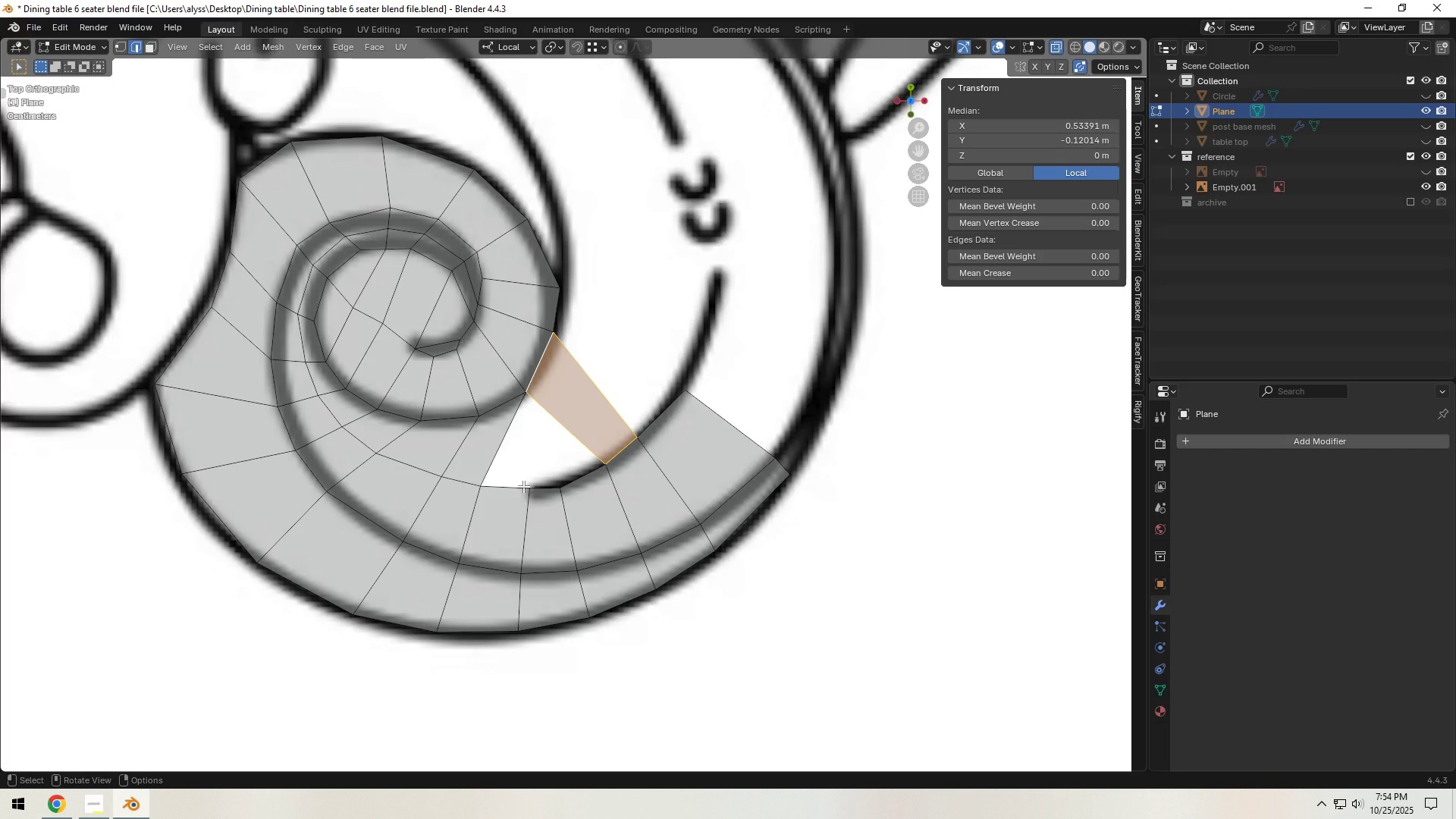 
wait(6.0)
 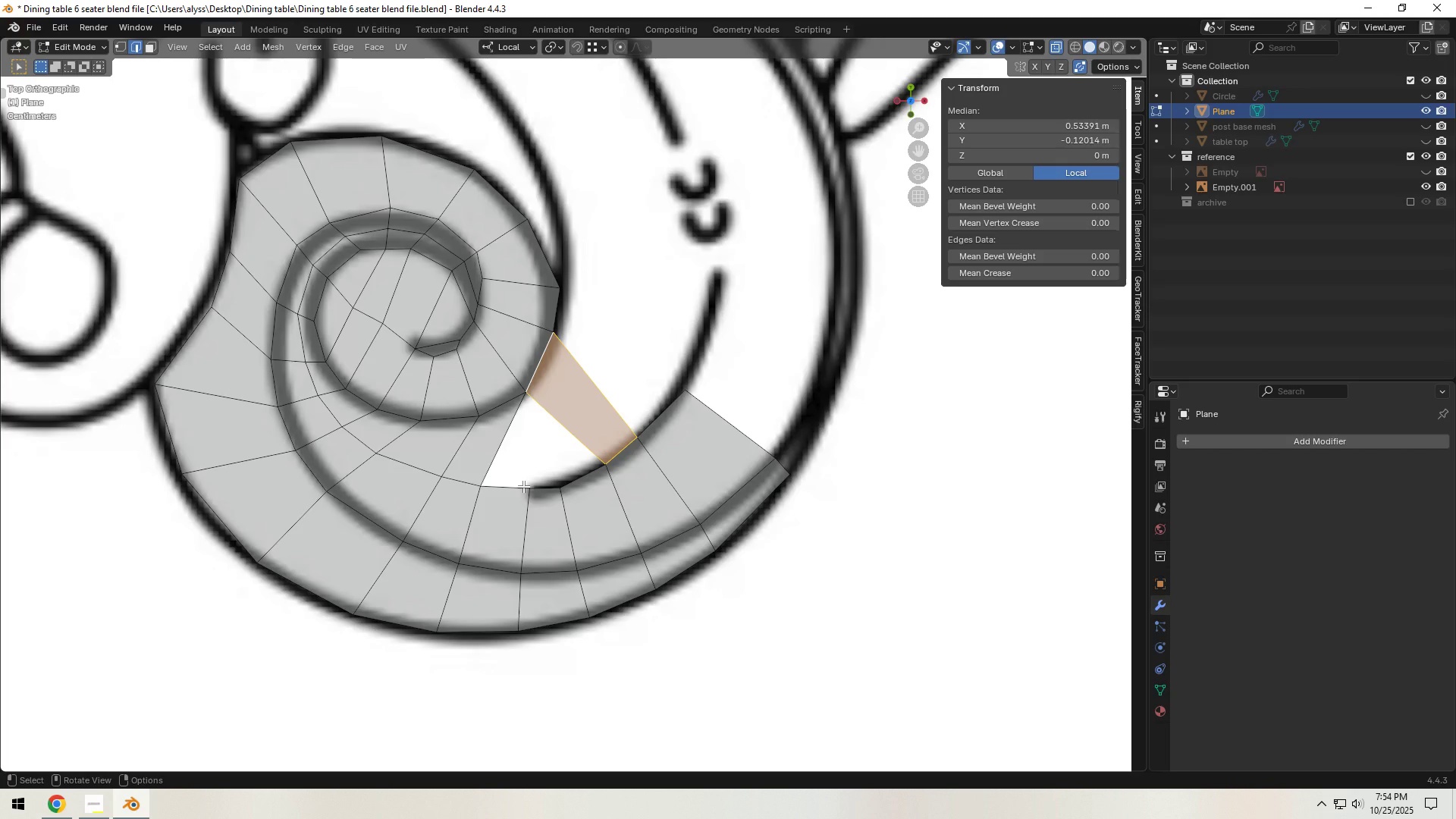 
scroll: coordinate [537, 479], scroll_direction: down, amount: 8.0
 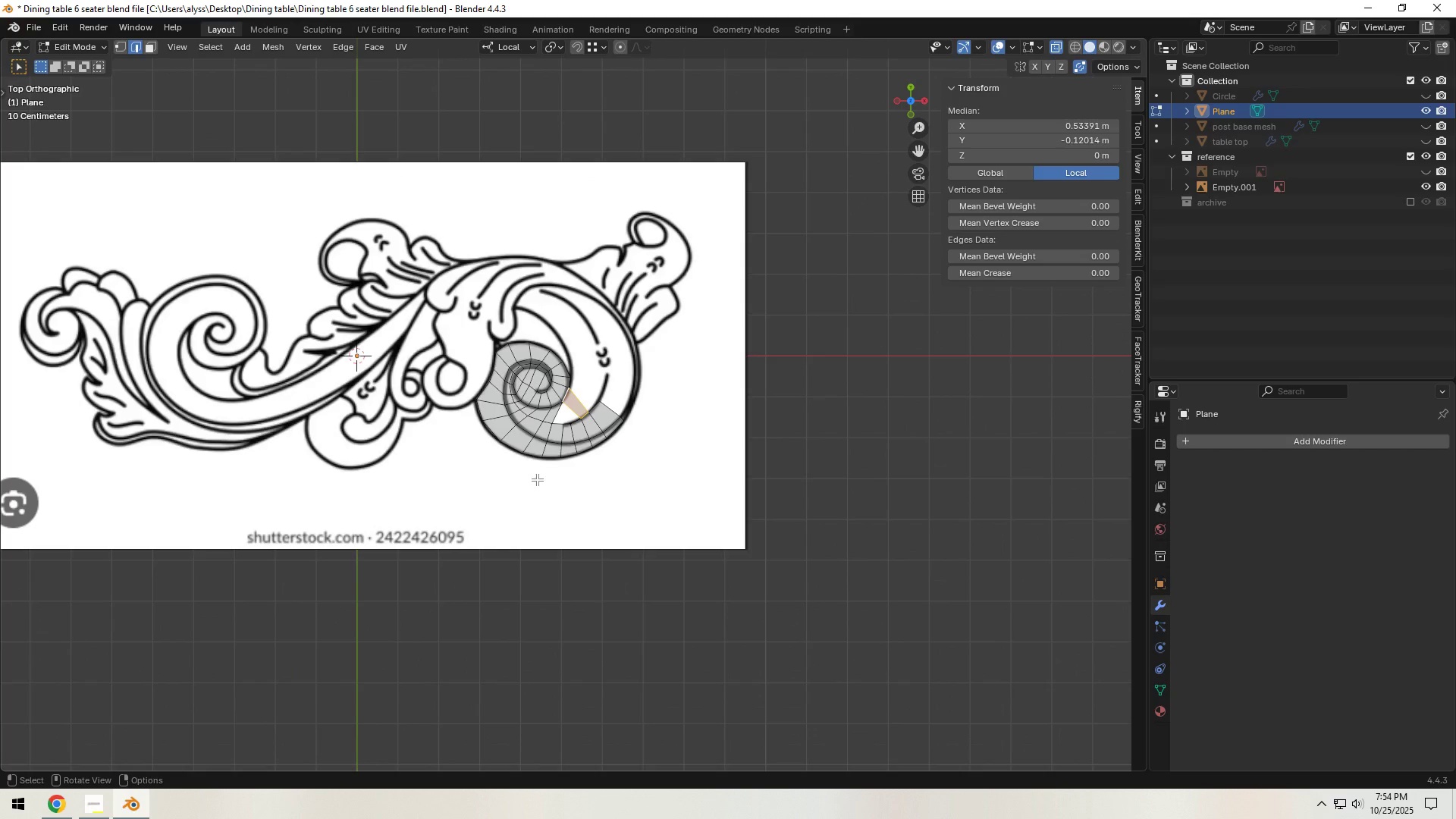 
scroll: coordinate [537, 479], scroll_direction: up, amount: 3.0
 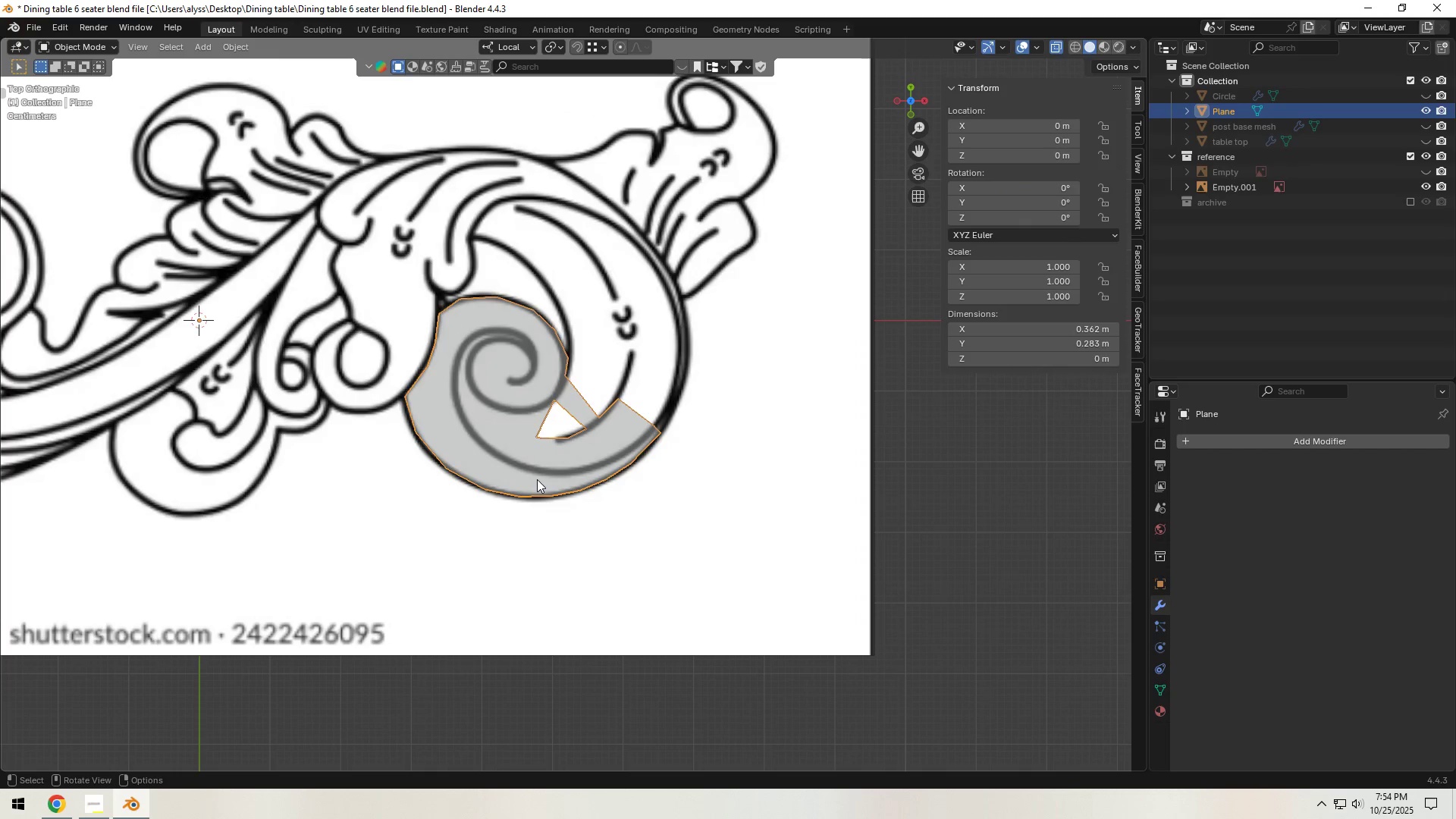 
key(Tab)
 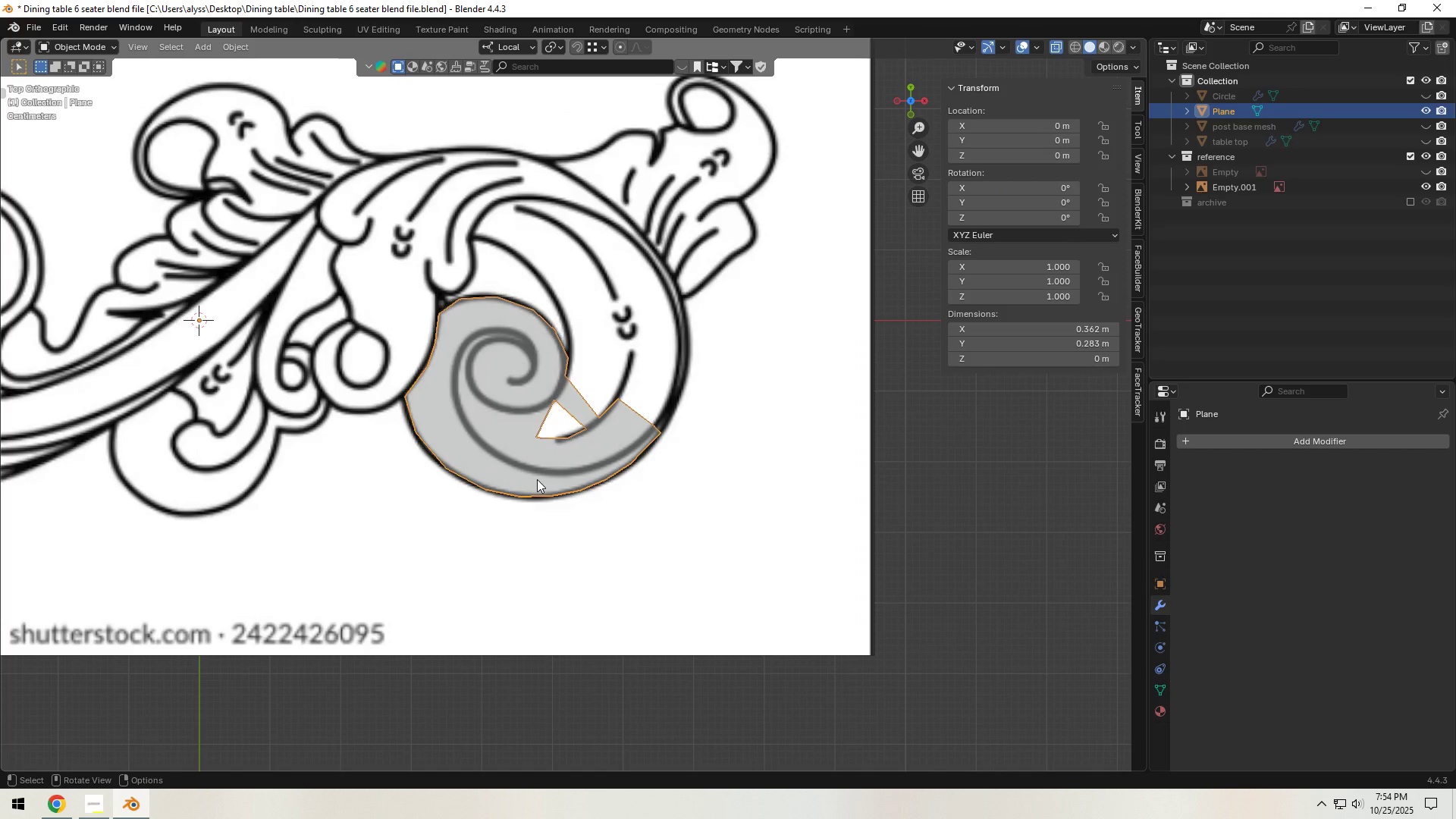 
key(Tab)
 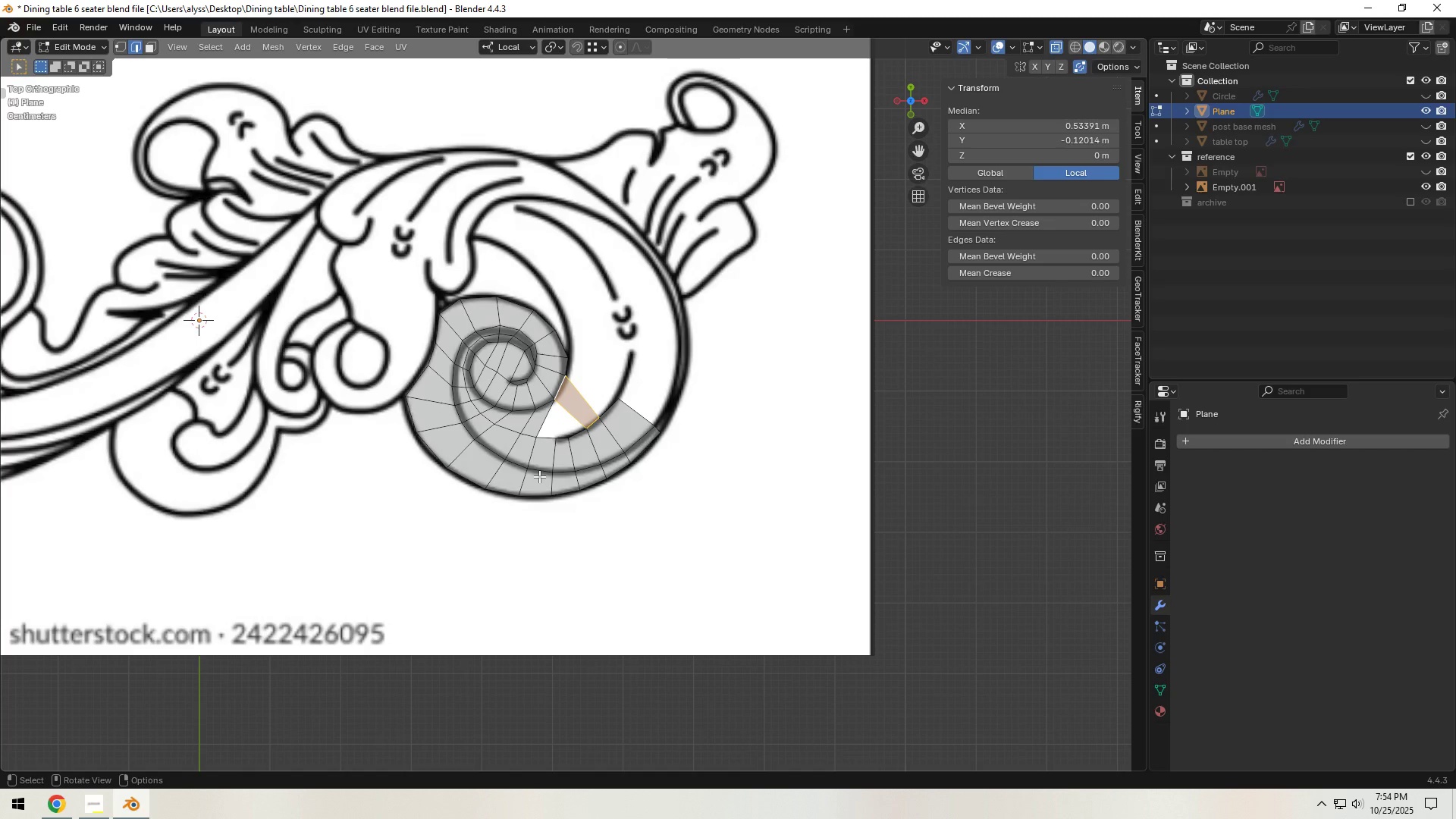 
scroll: coordinate [540, 476], scroll_direction: up, amount: 2.0
 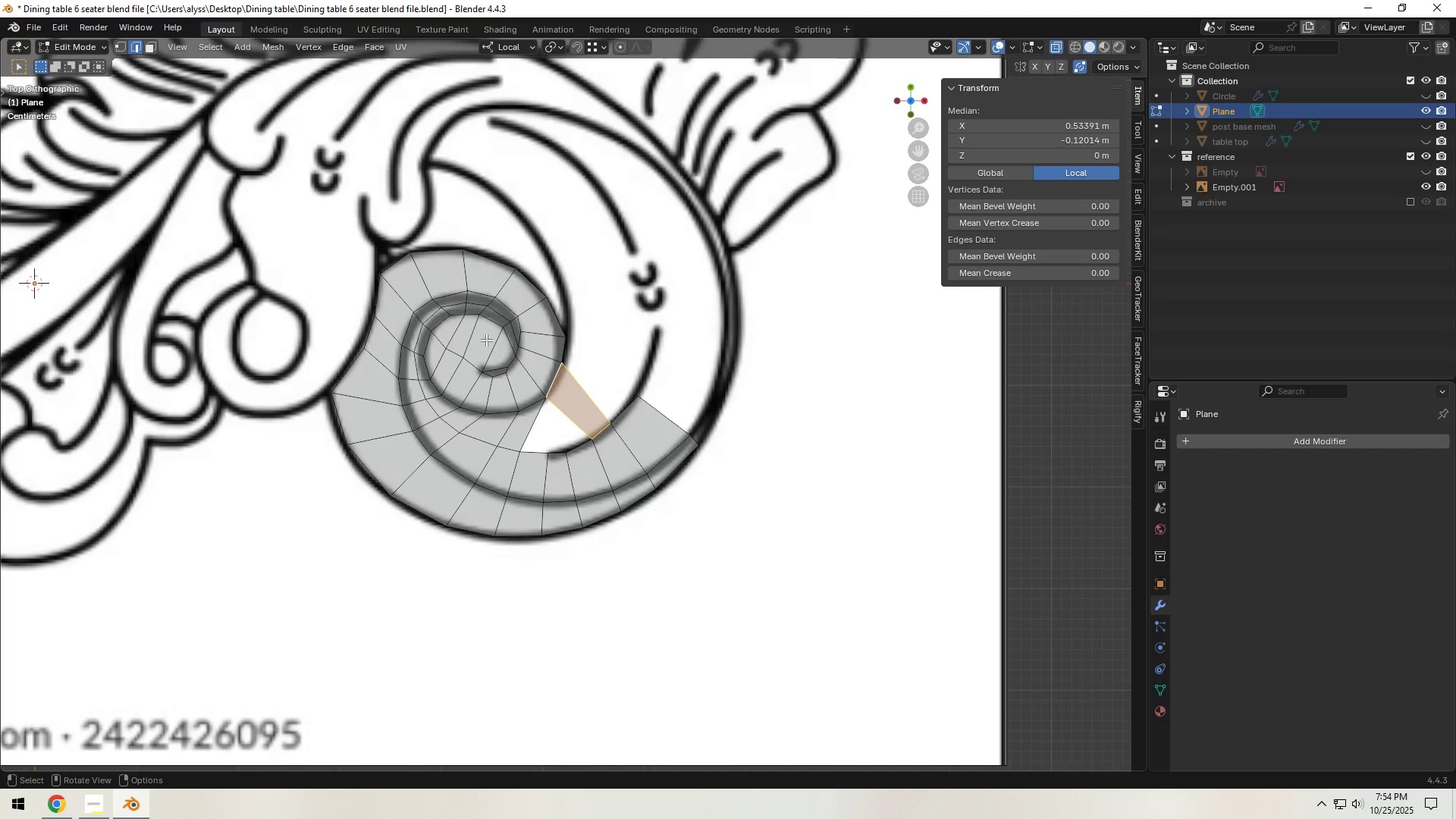 
key(3)
 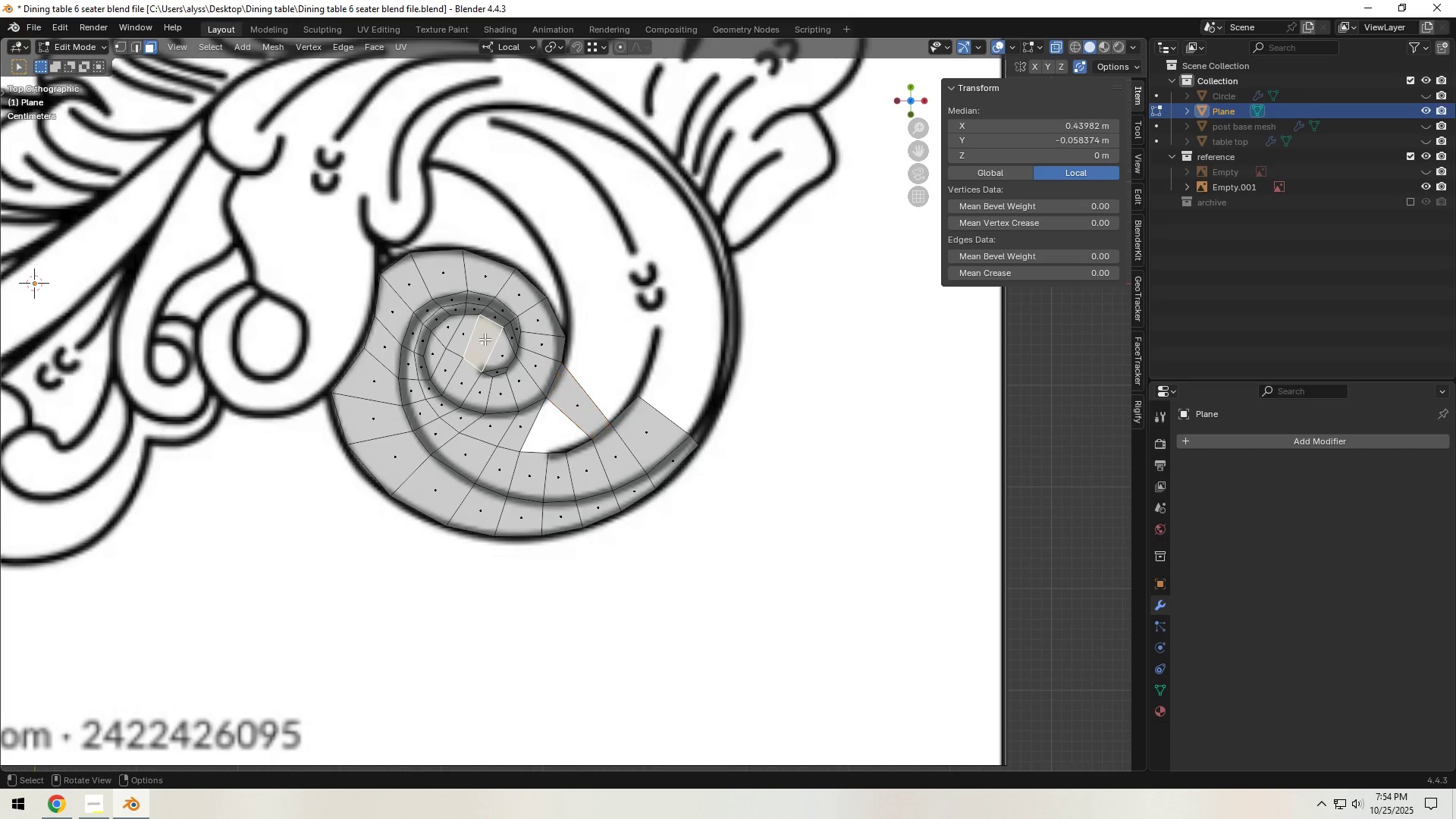 
left_click([485, 339])
 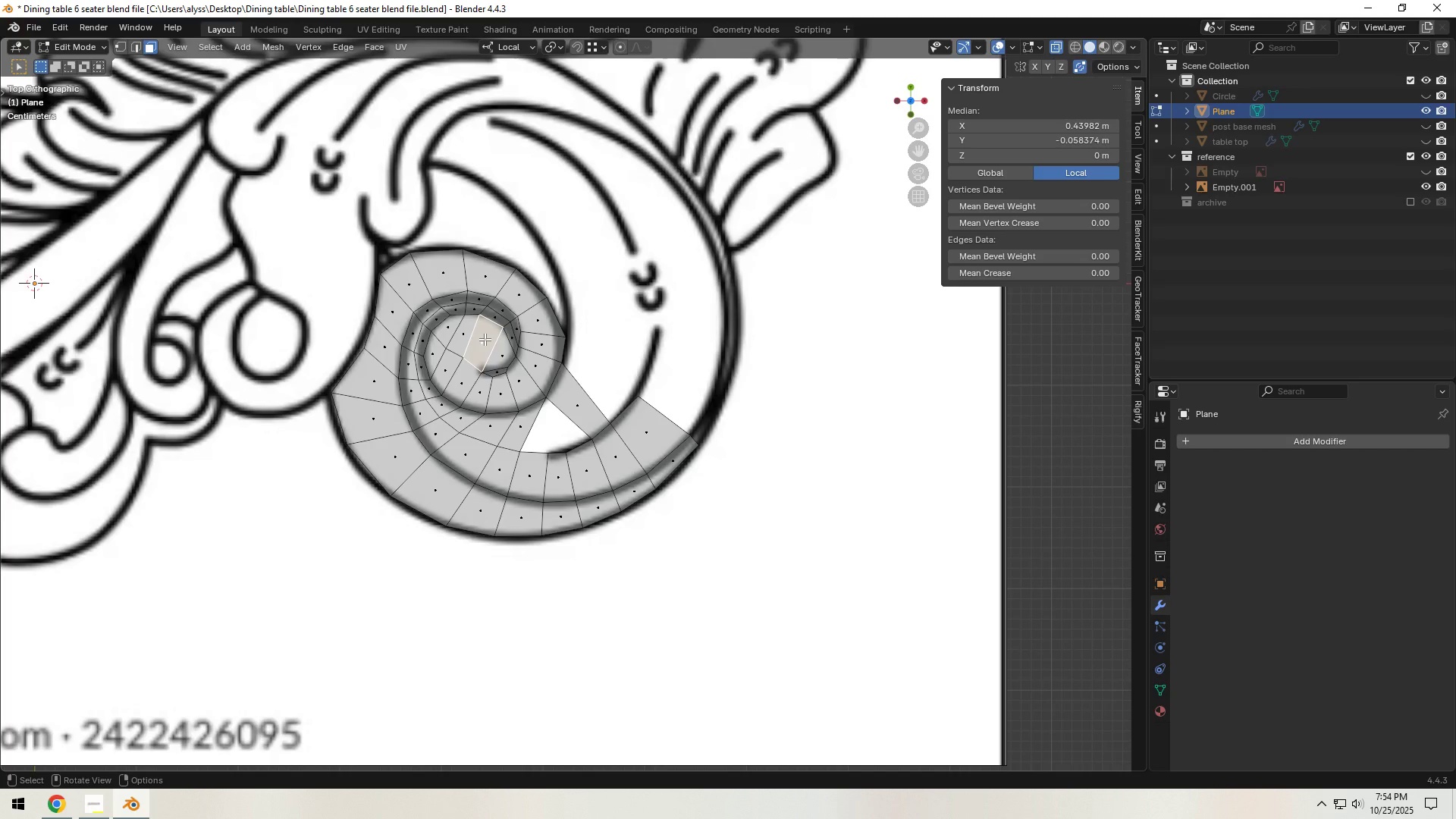 
key(Control+ControlLeft)
 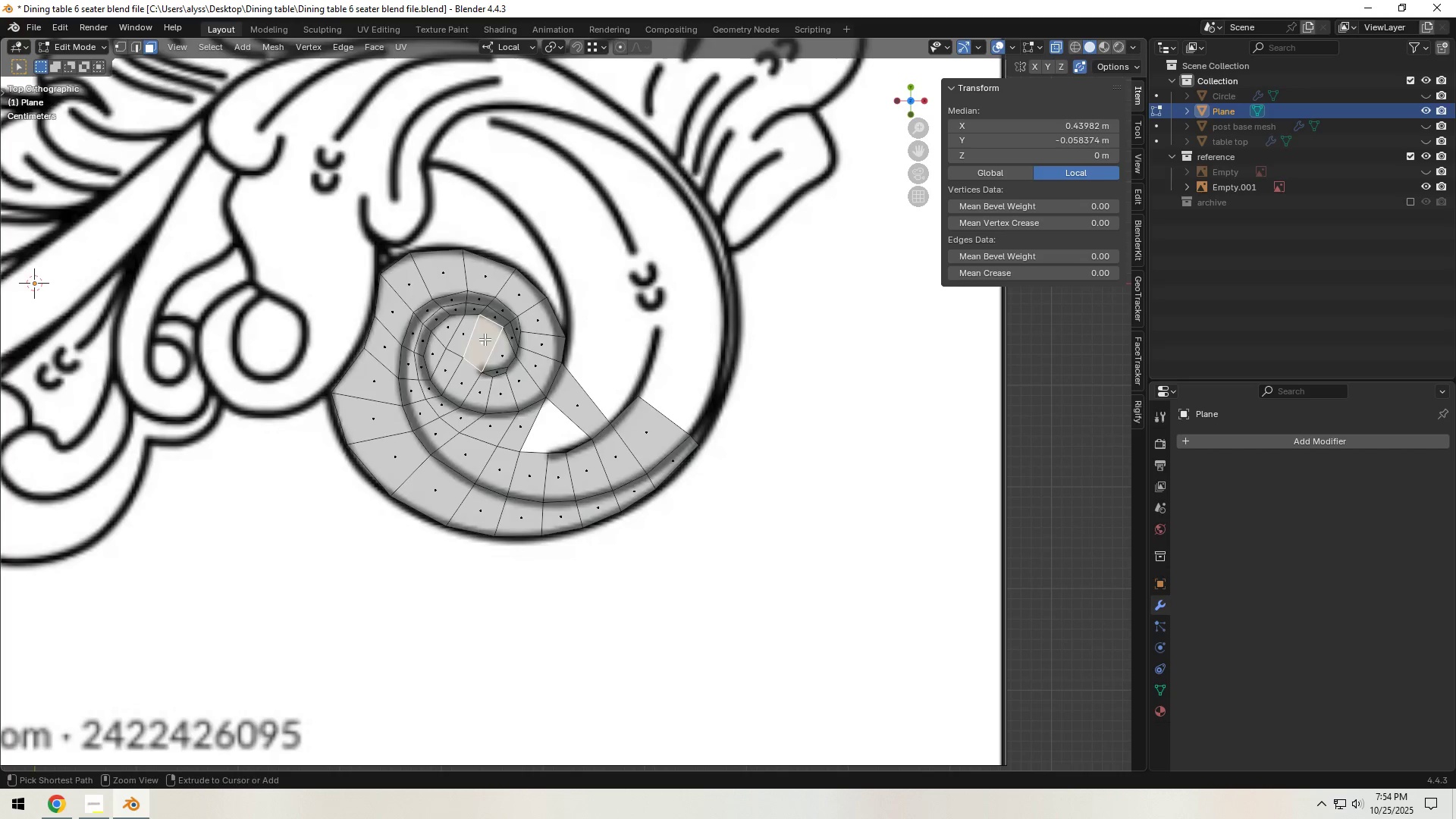 
key(Control+I)
 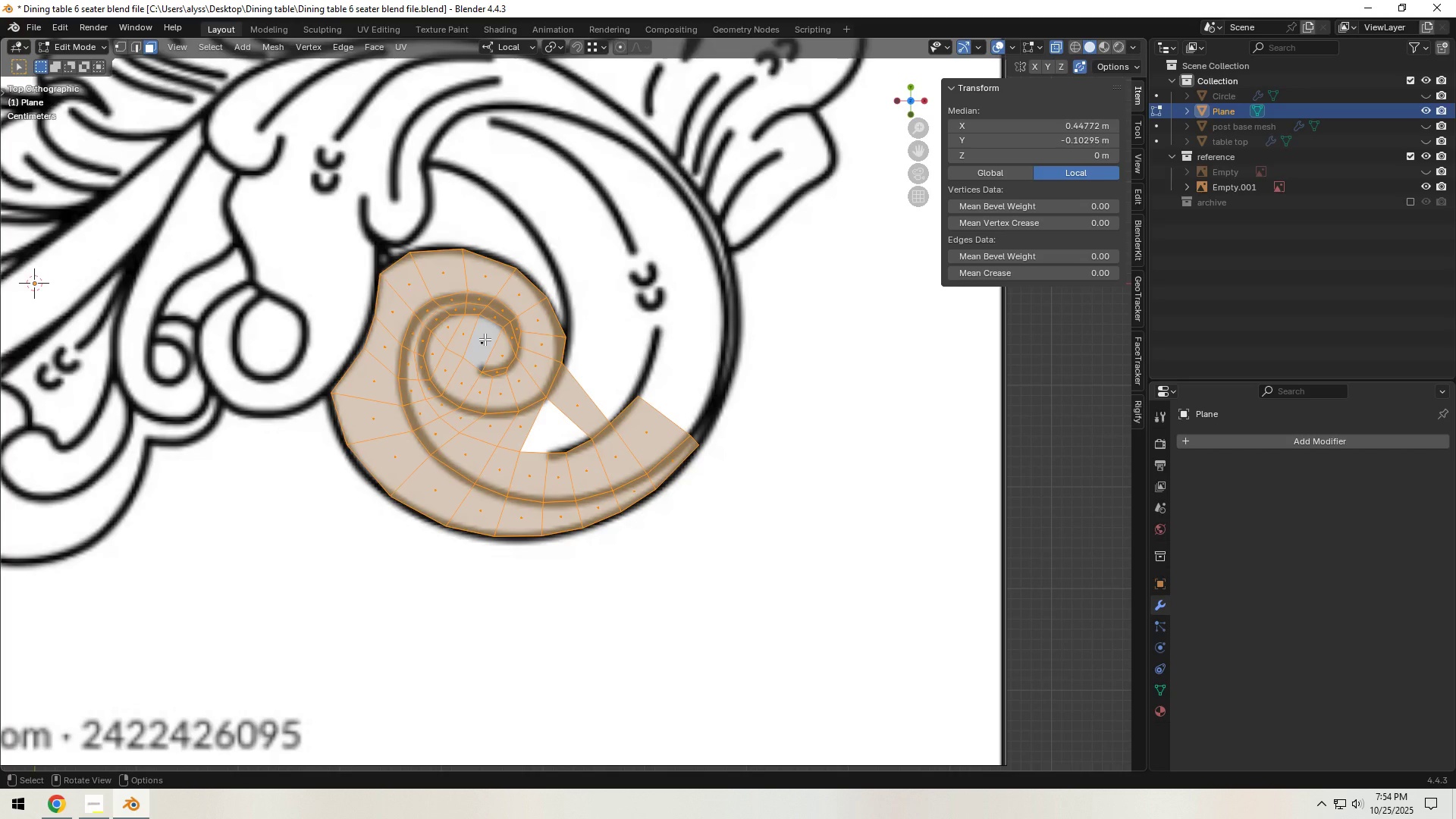 
key(1)
 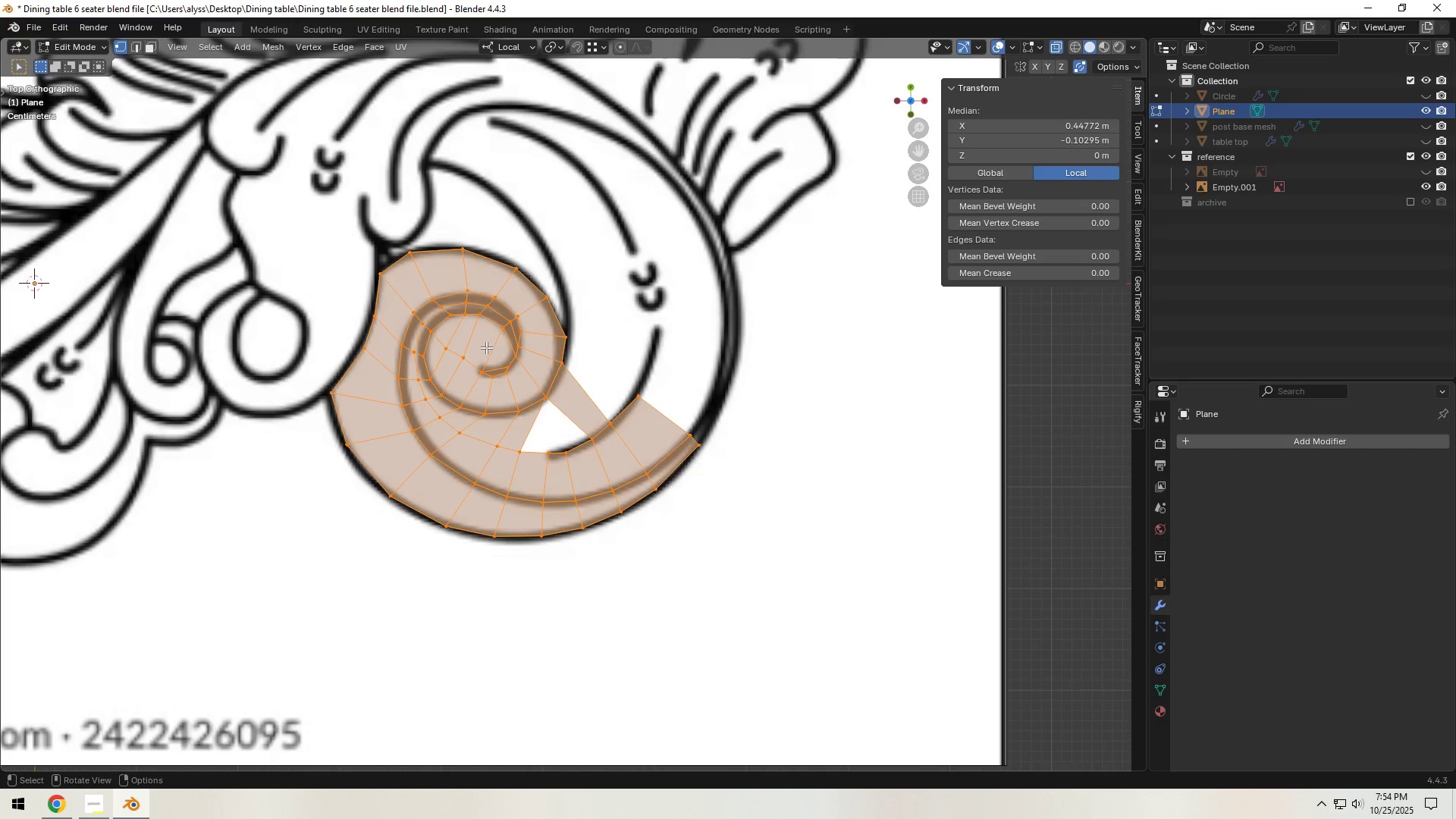 
hold_key(key=ShiftLeft, duration=1.53)
left_click([479, 364])
 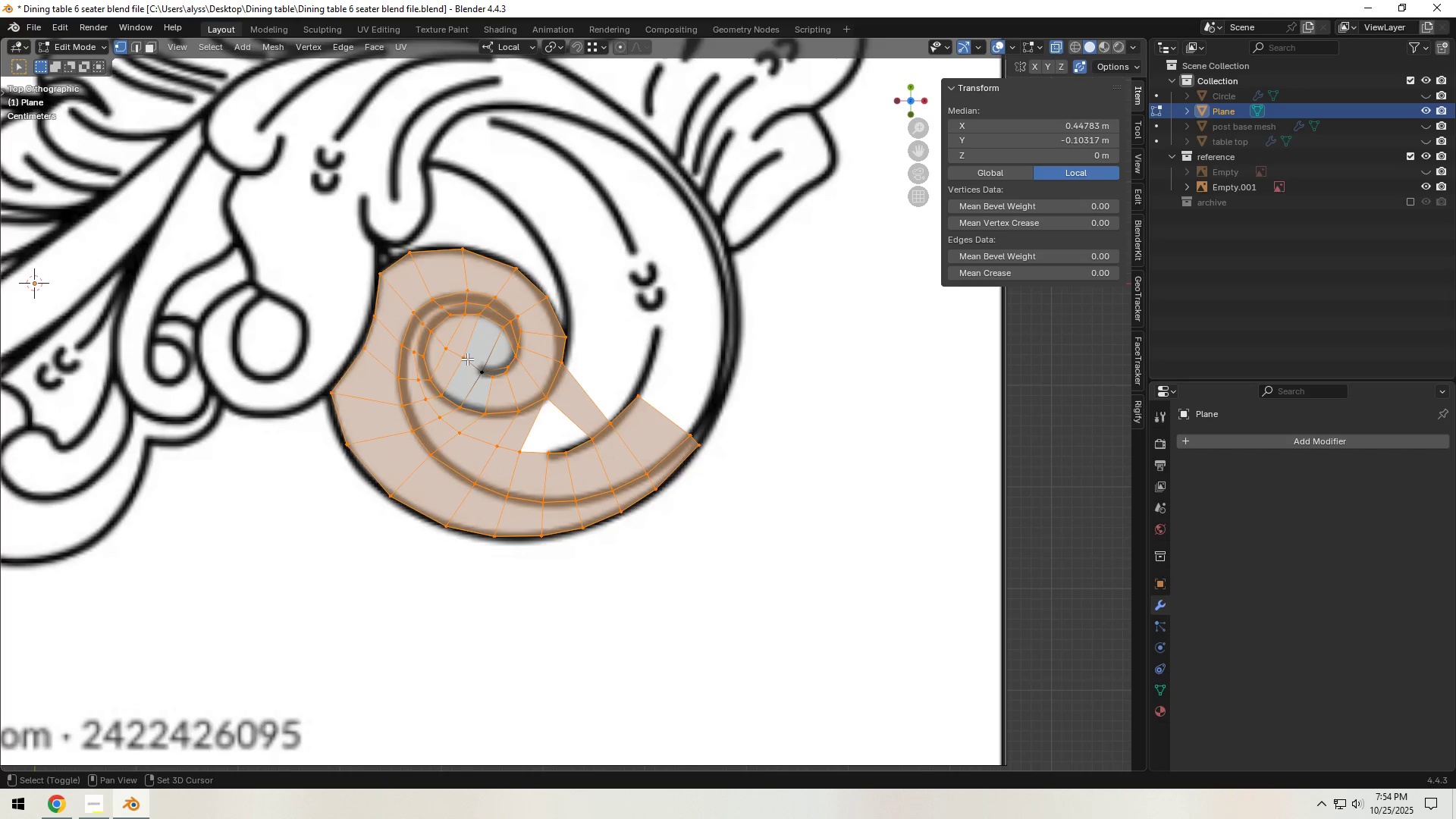 
double_click([466, 357])
 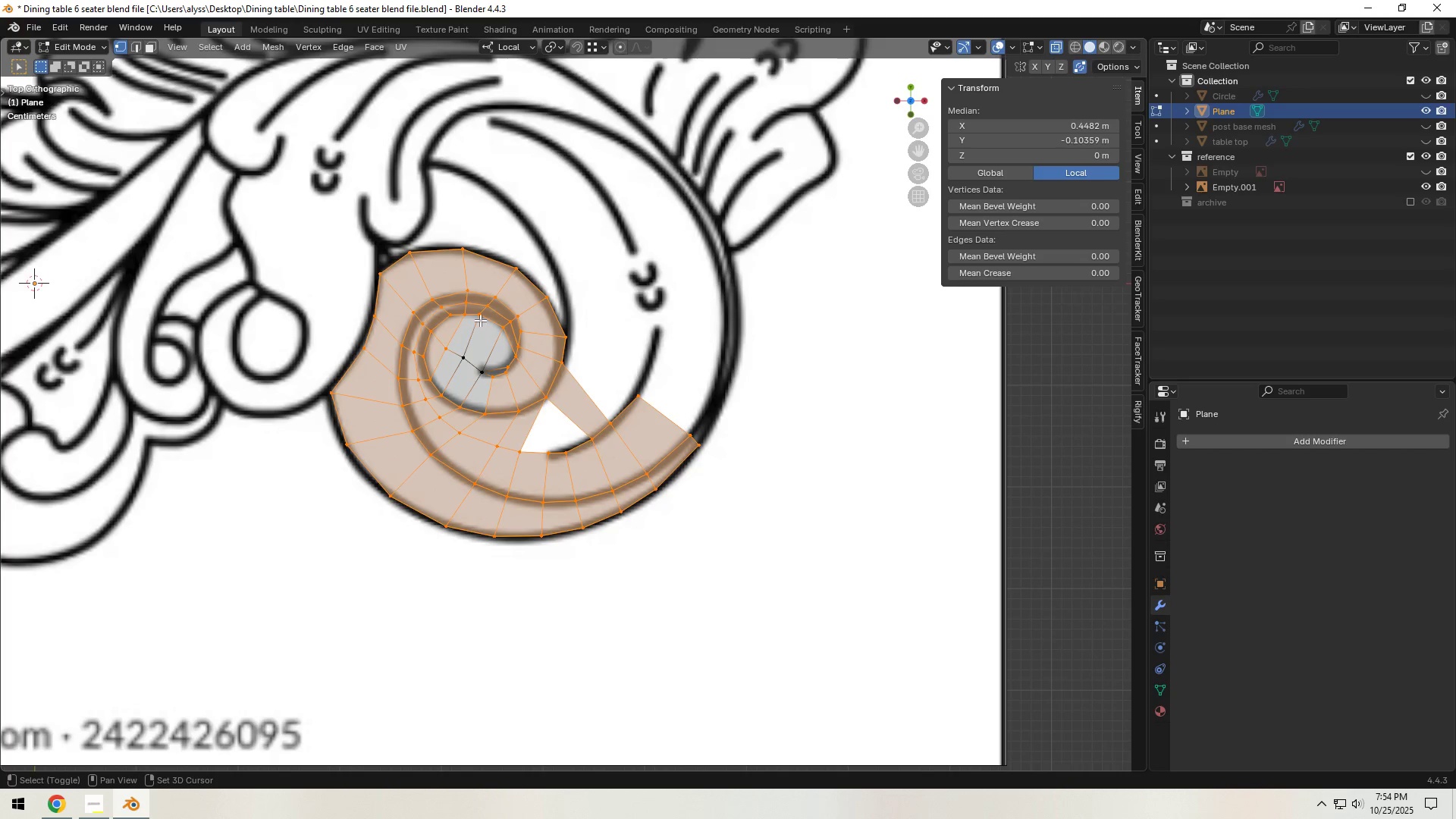 
triple_click([480, 320])
 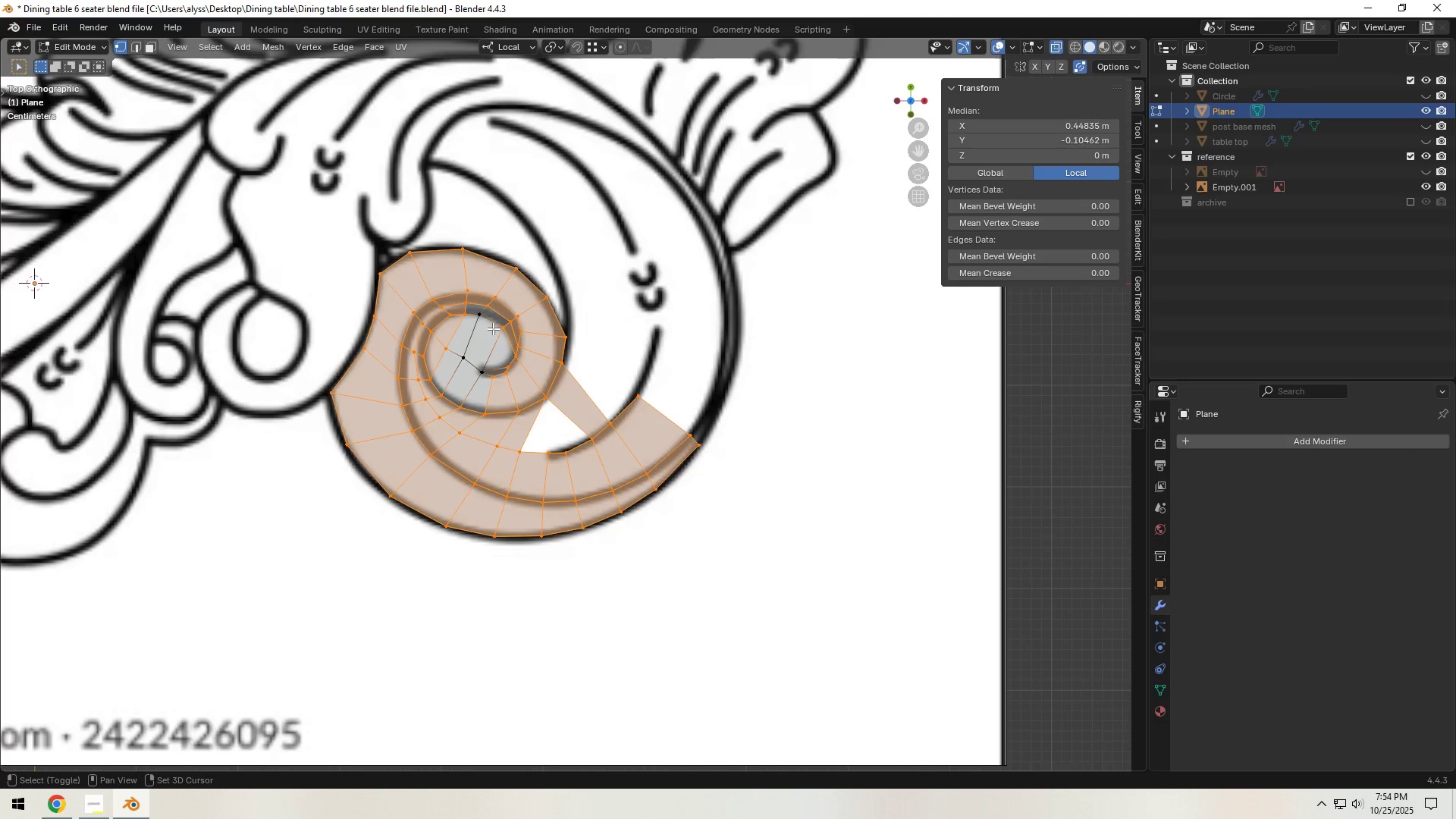 
triple_click([494, 328])
 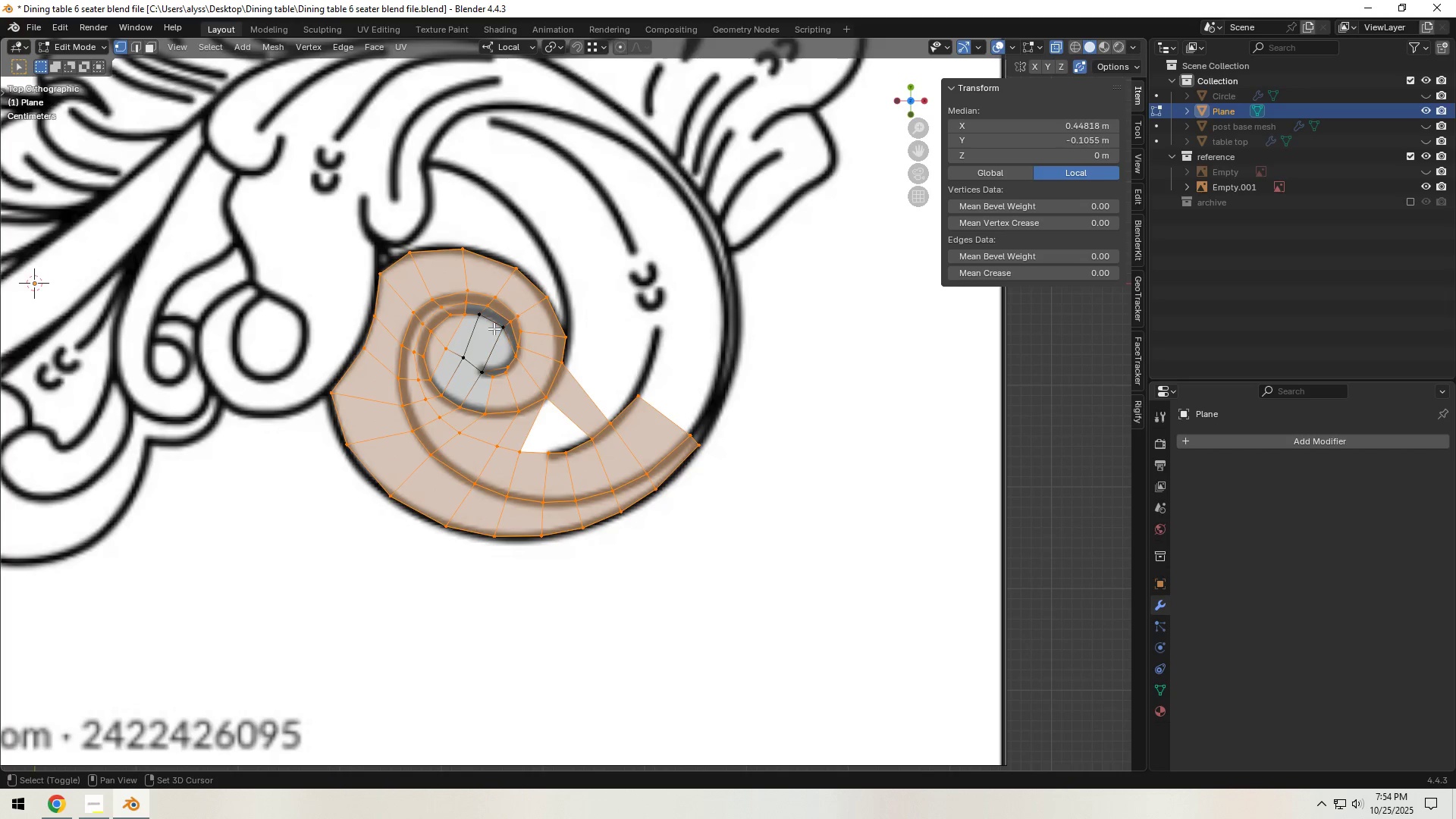 
key(Shift+ShiftLeft)
 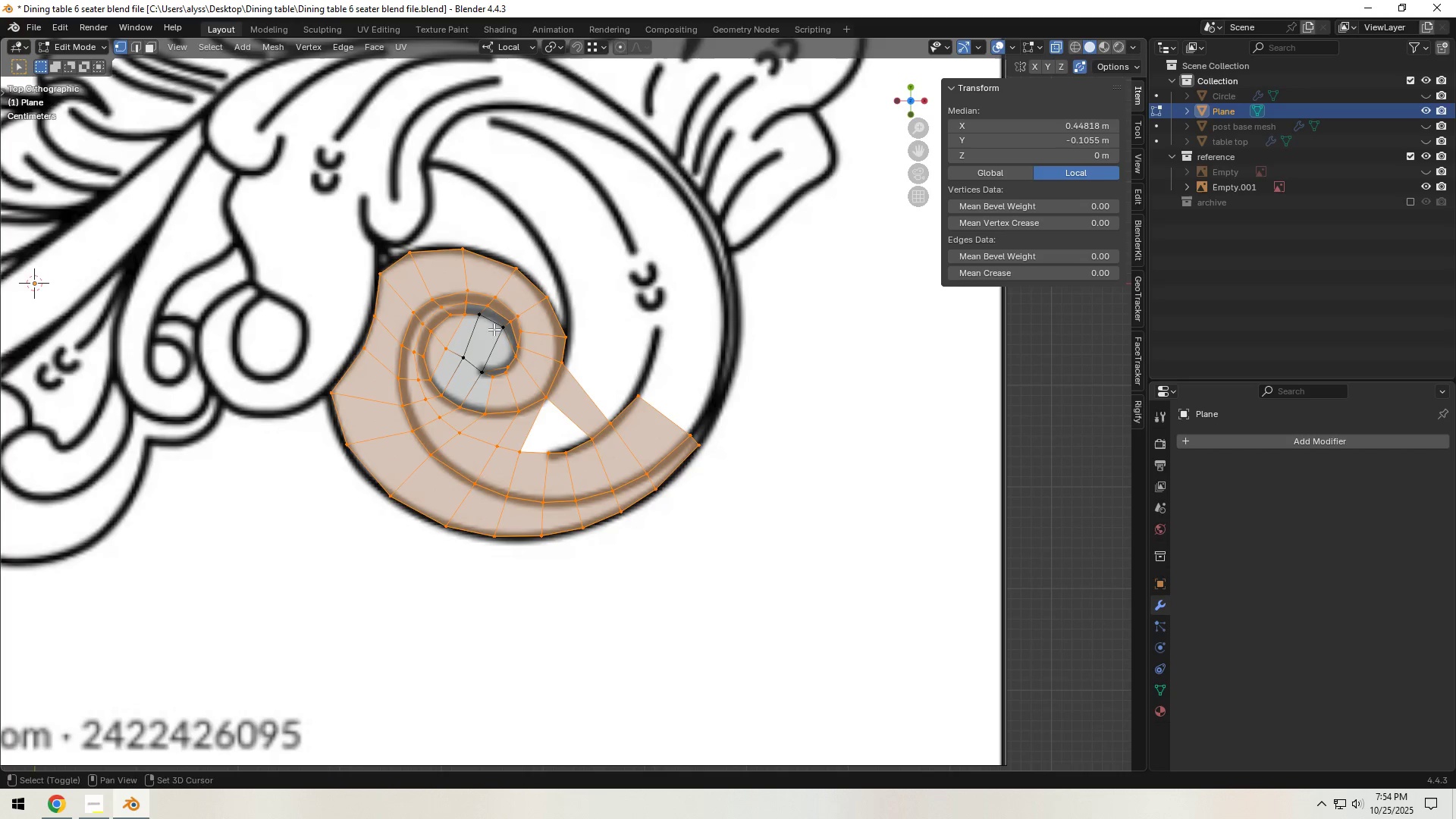 
key(Shift+ShiftLeft)
 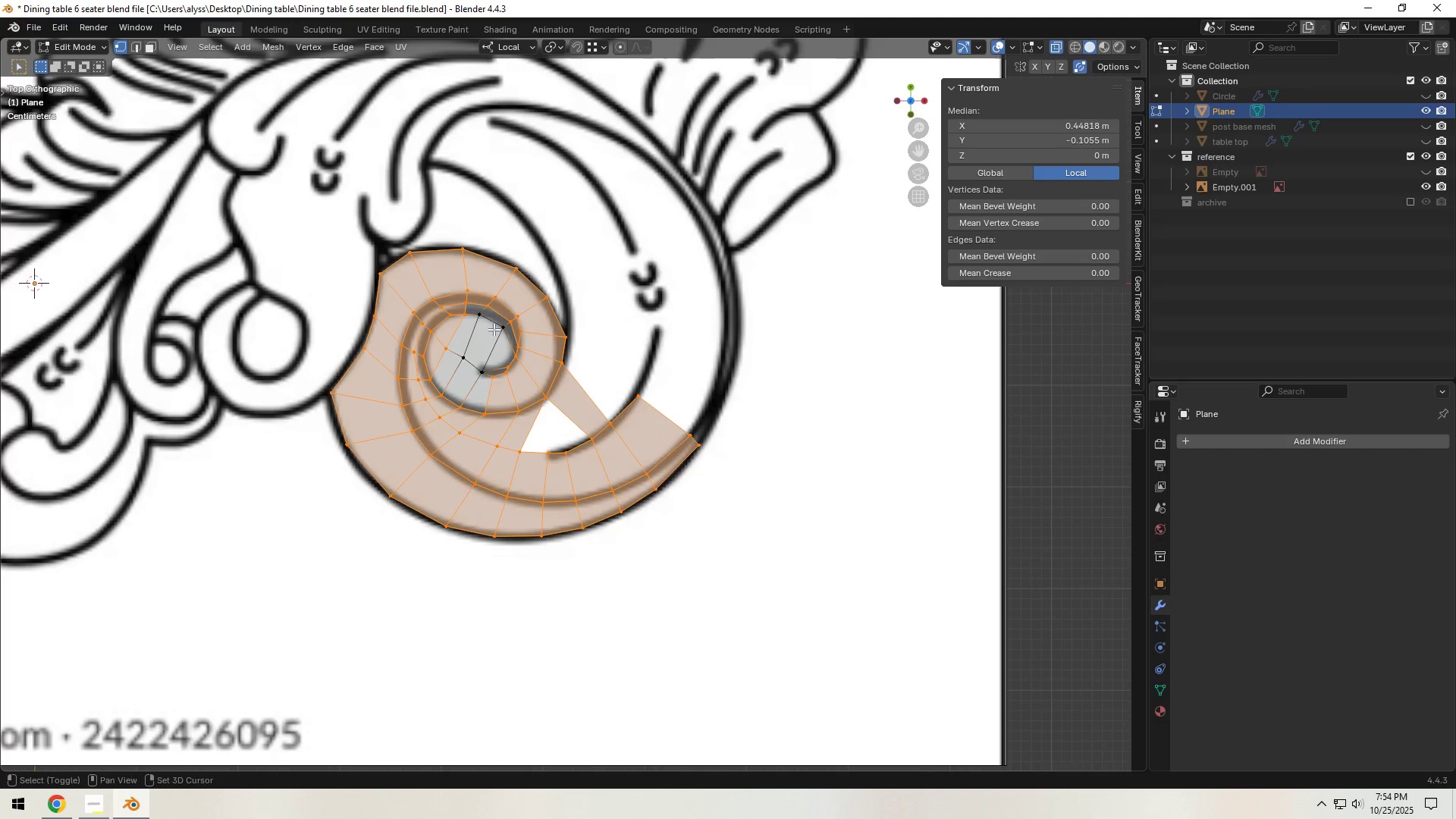 
key(Shift+ShiftLeft)
 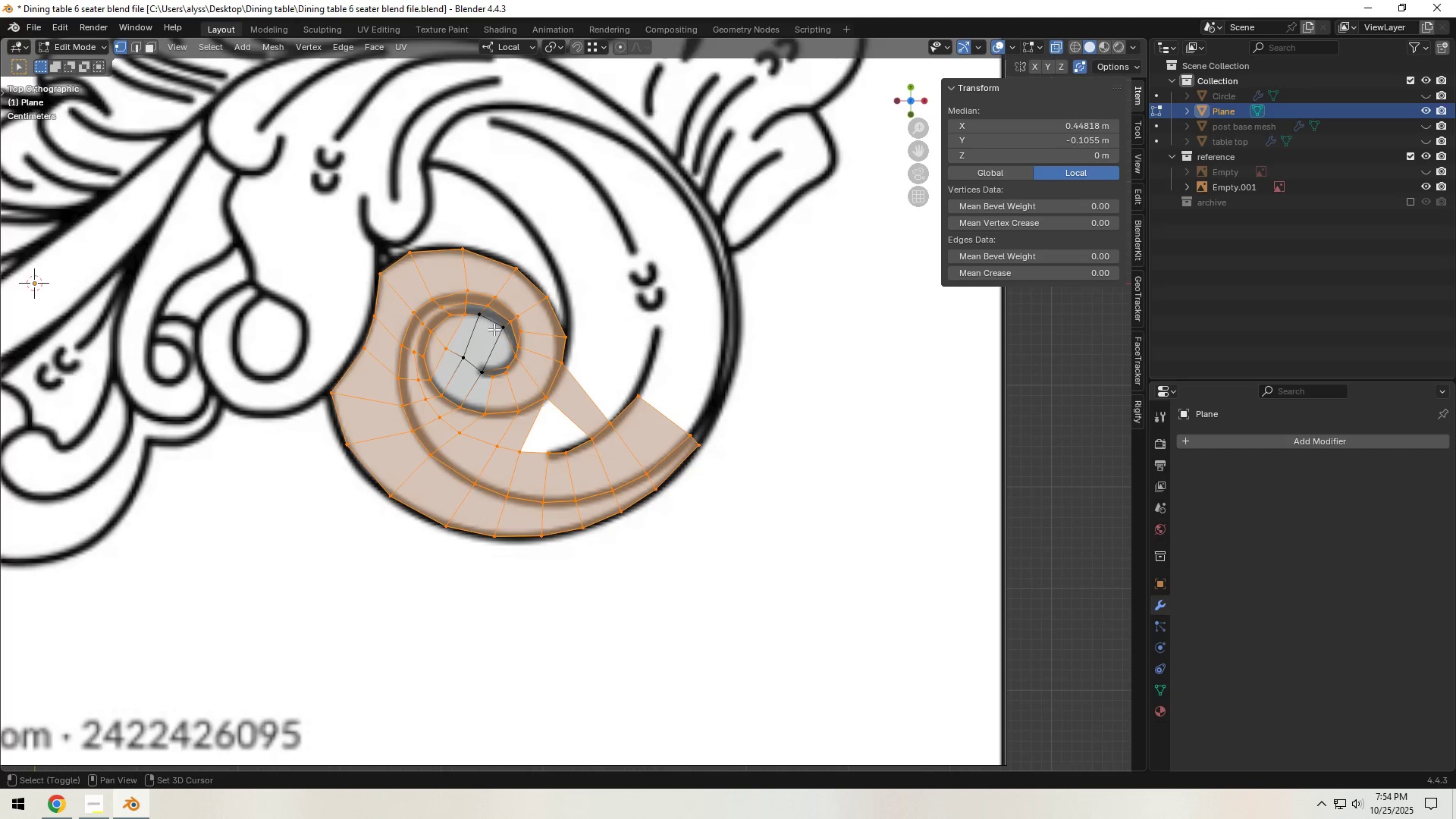 
key(Shift+ShiftLeft)
 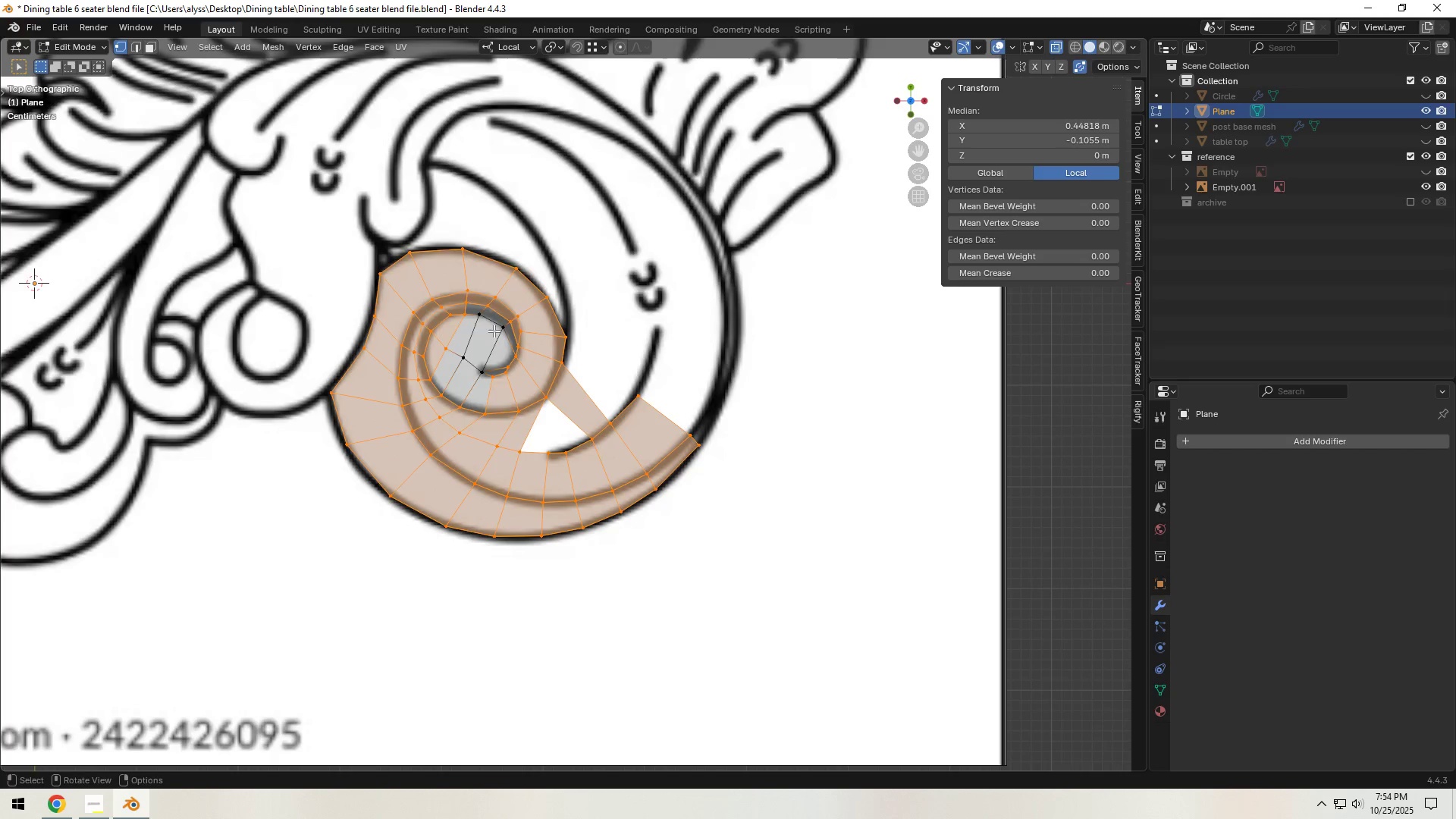 
key(X)
 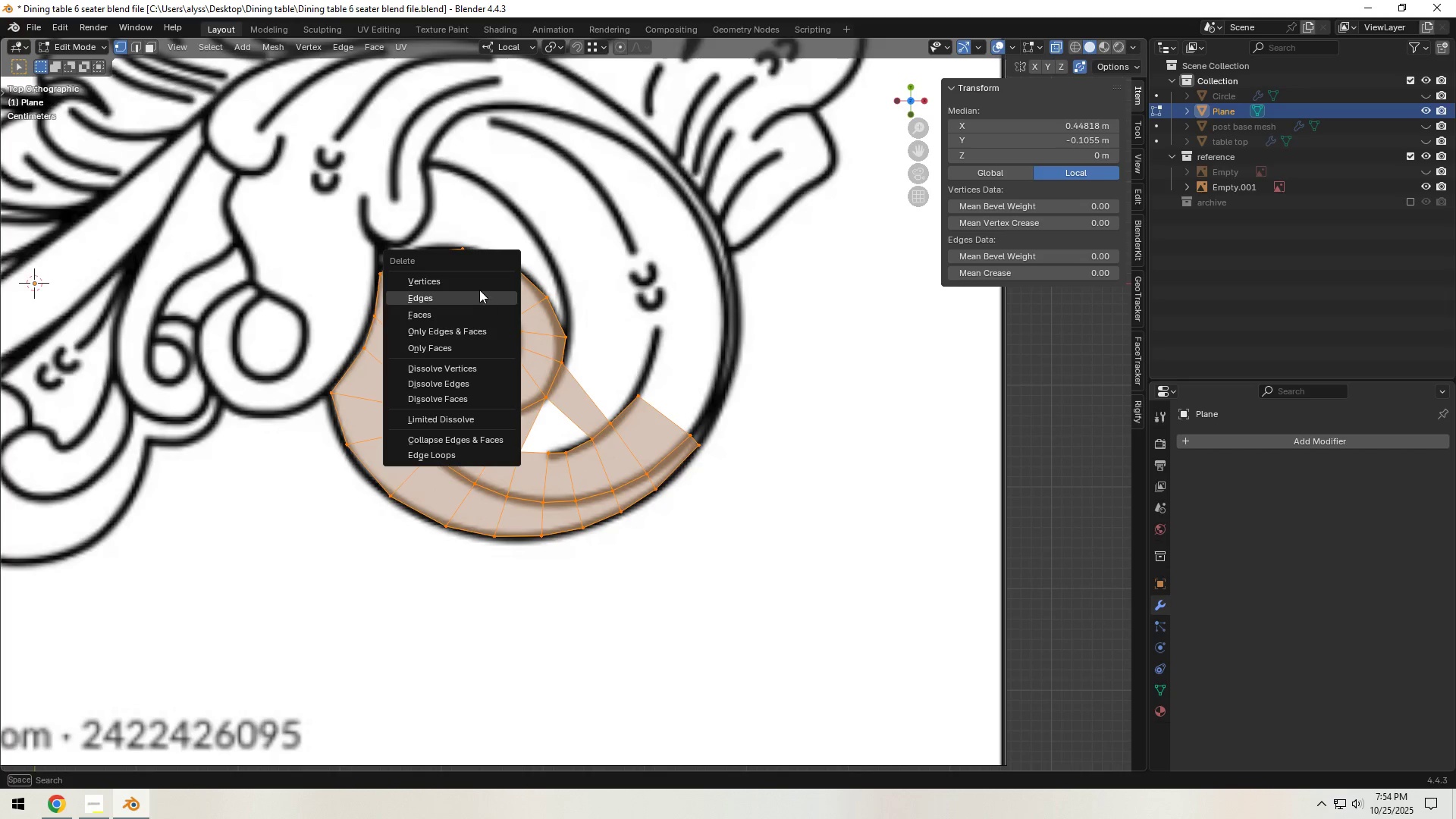 
left_click([478, 281])
 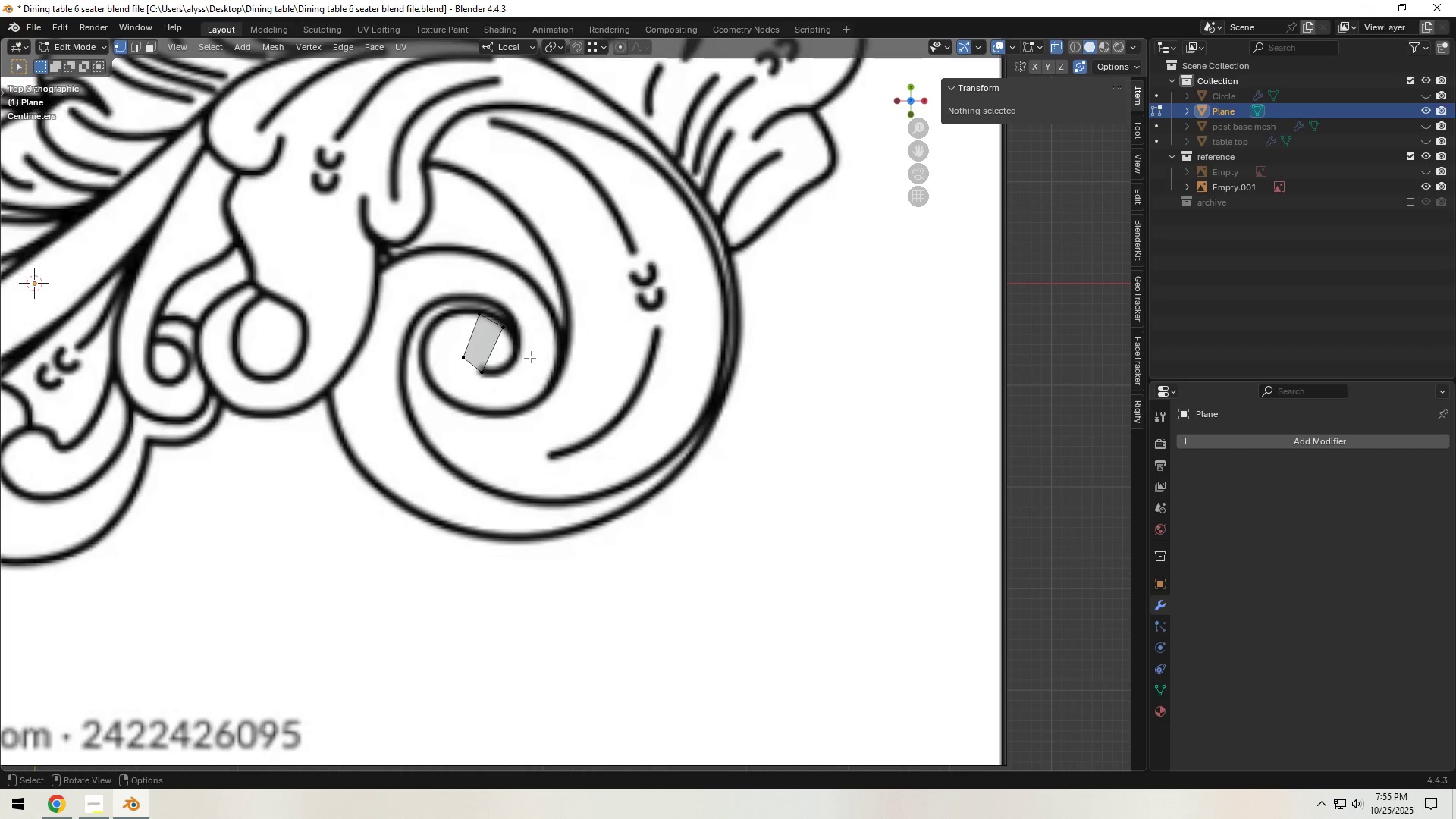 
type(31)
 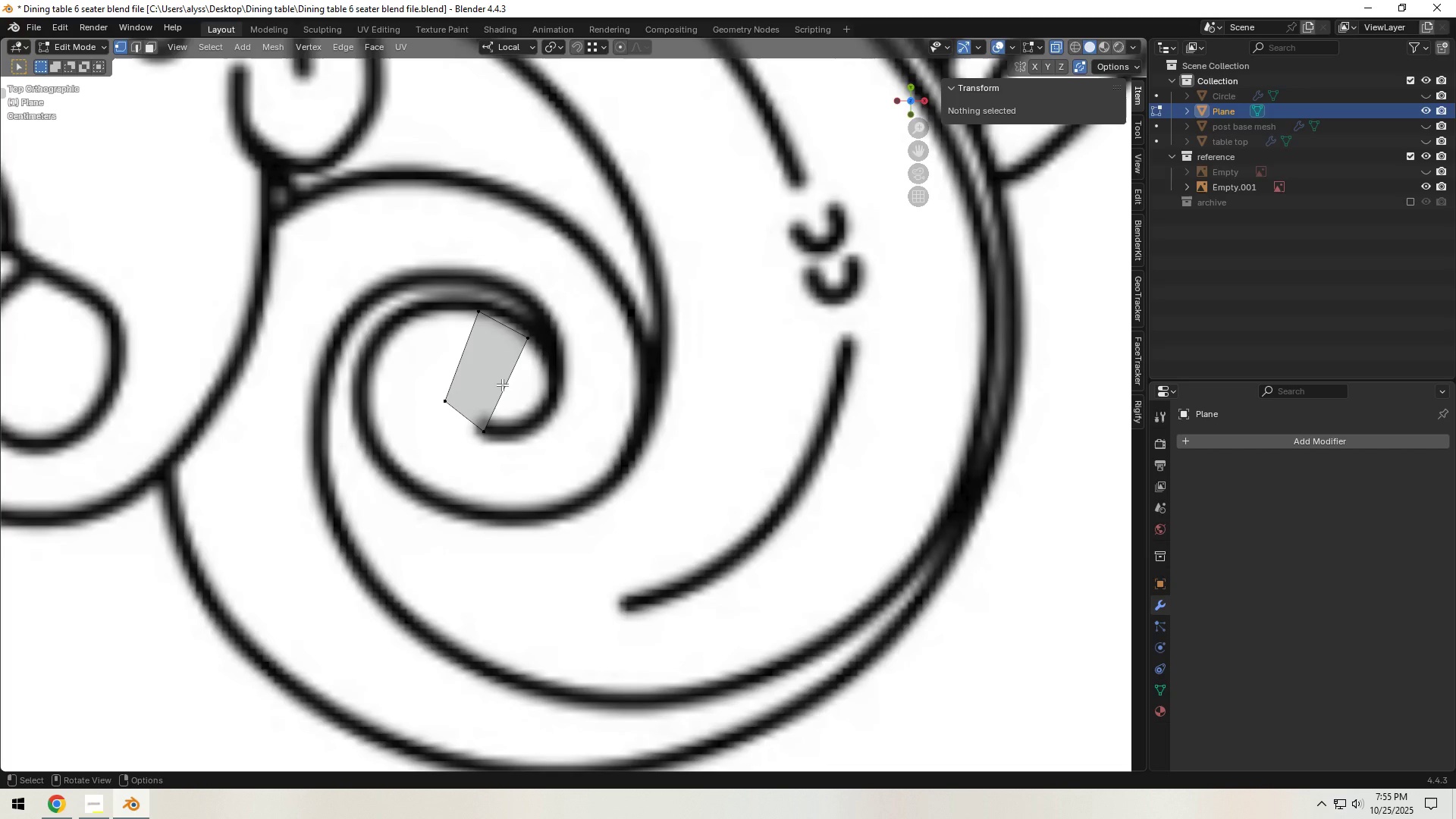 
scroll: coordinate [557, 431], scroll_direction: up, amount: 4.0
 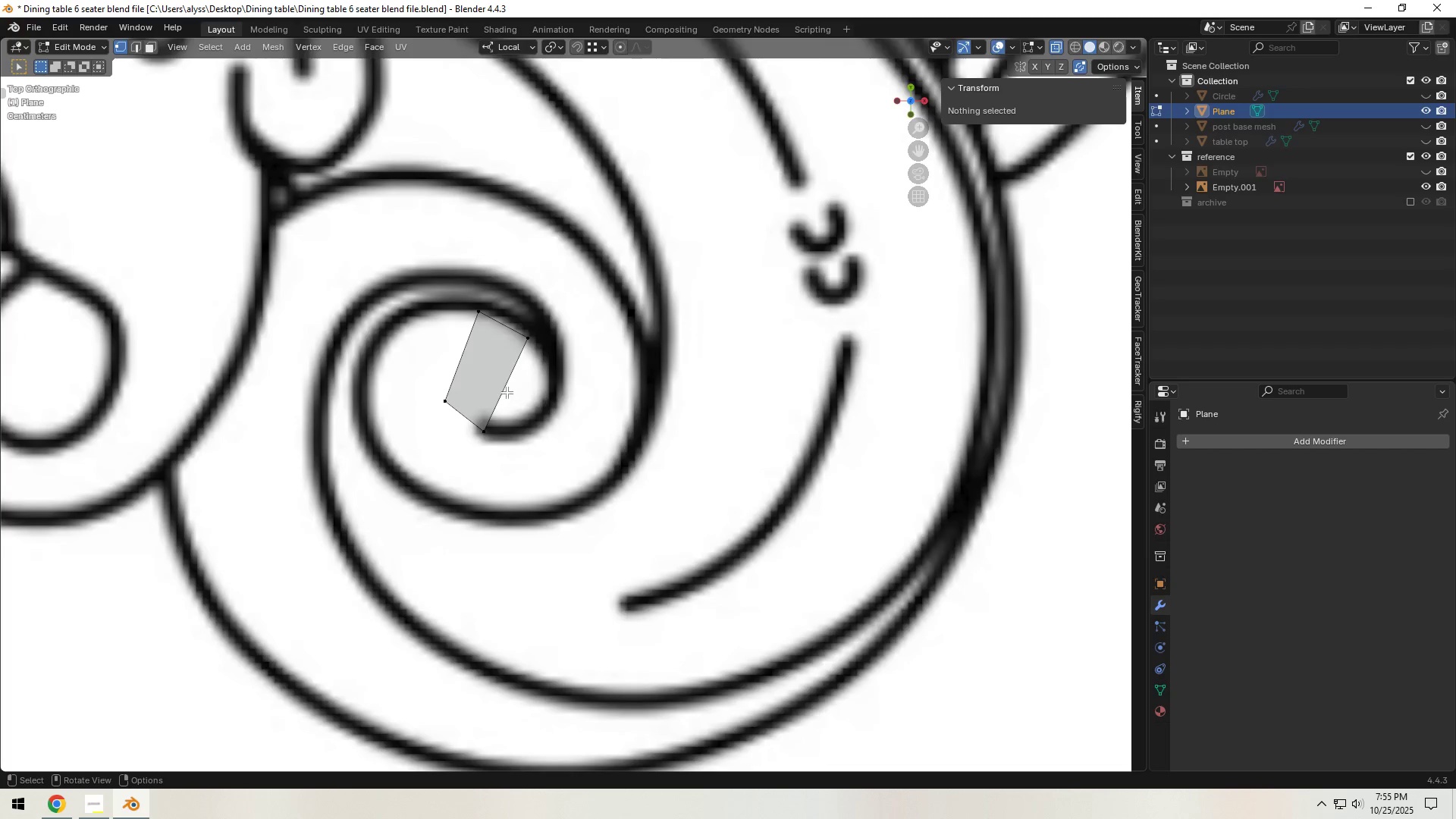 
left_click([502, 384])
 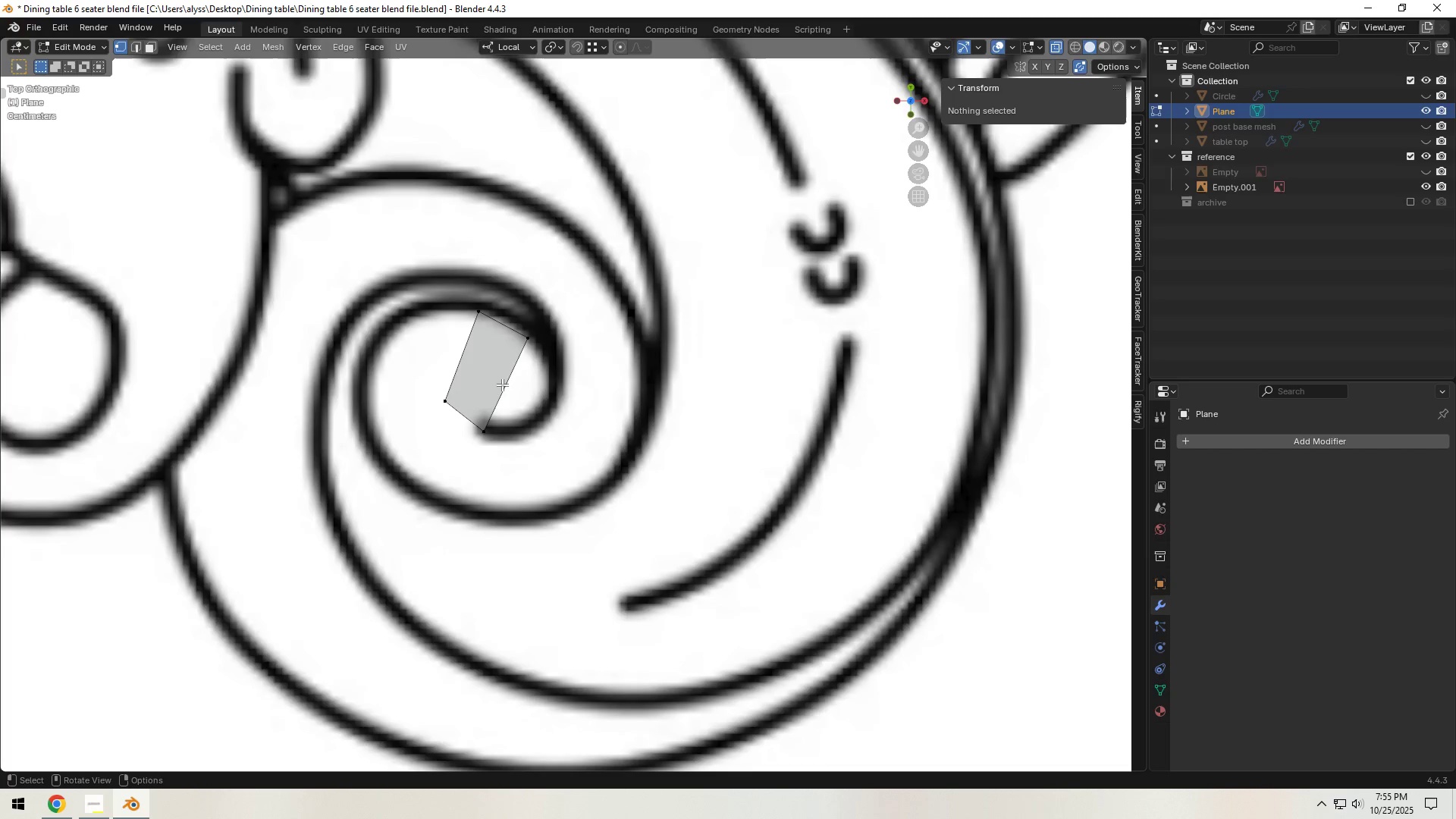 
key(2)
 